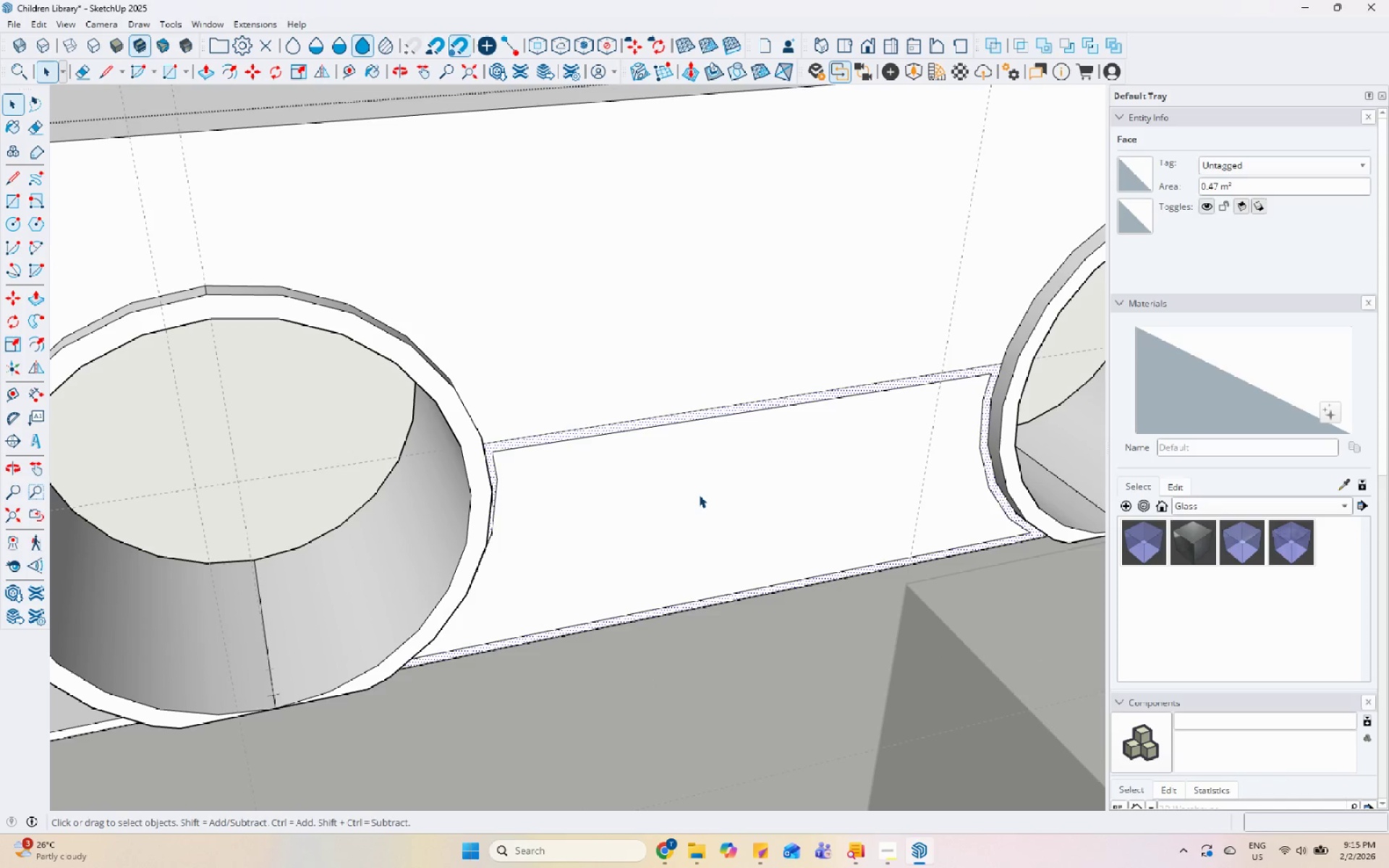 
left_click([699, 495])
 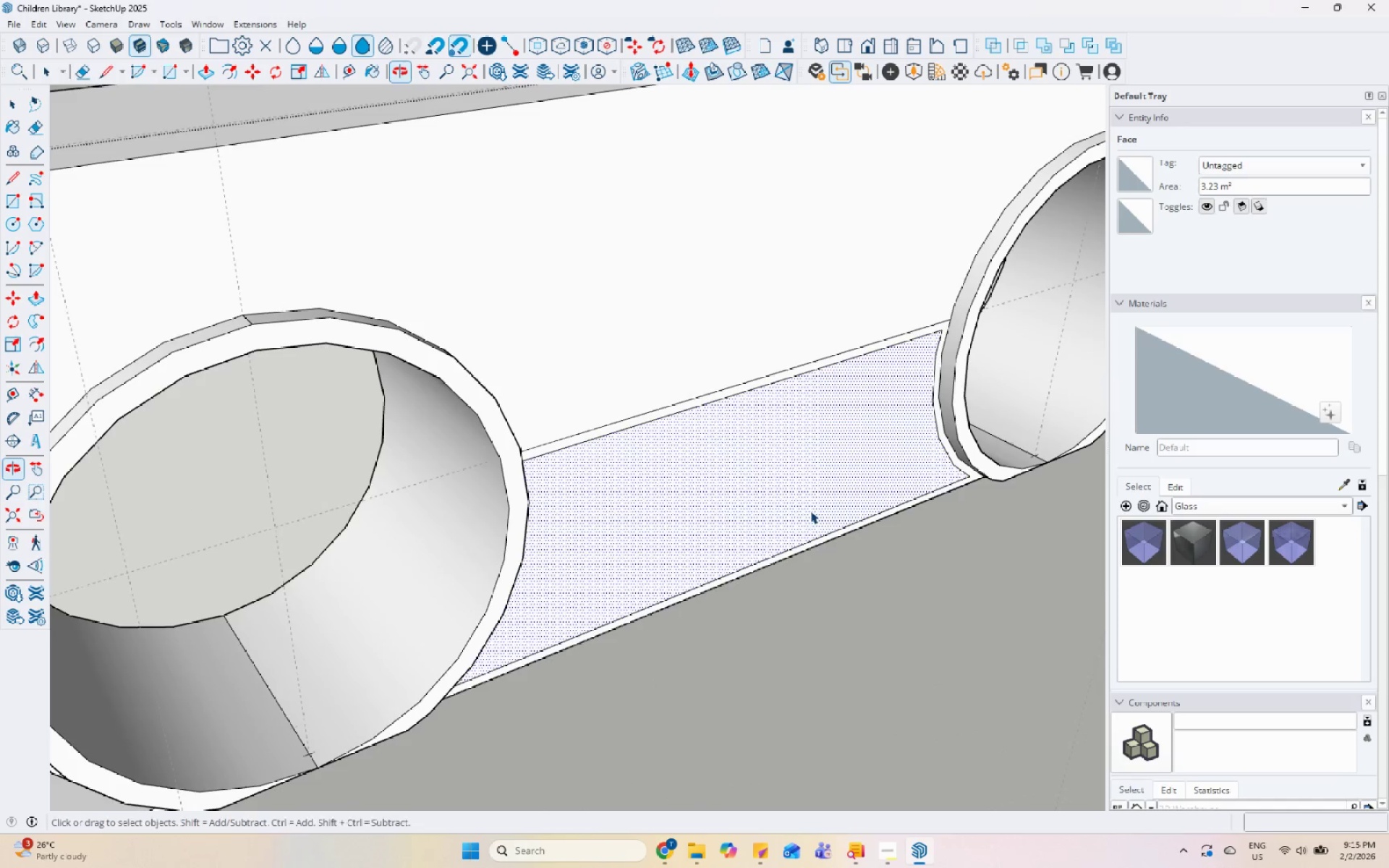 
key(P)
 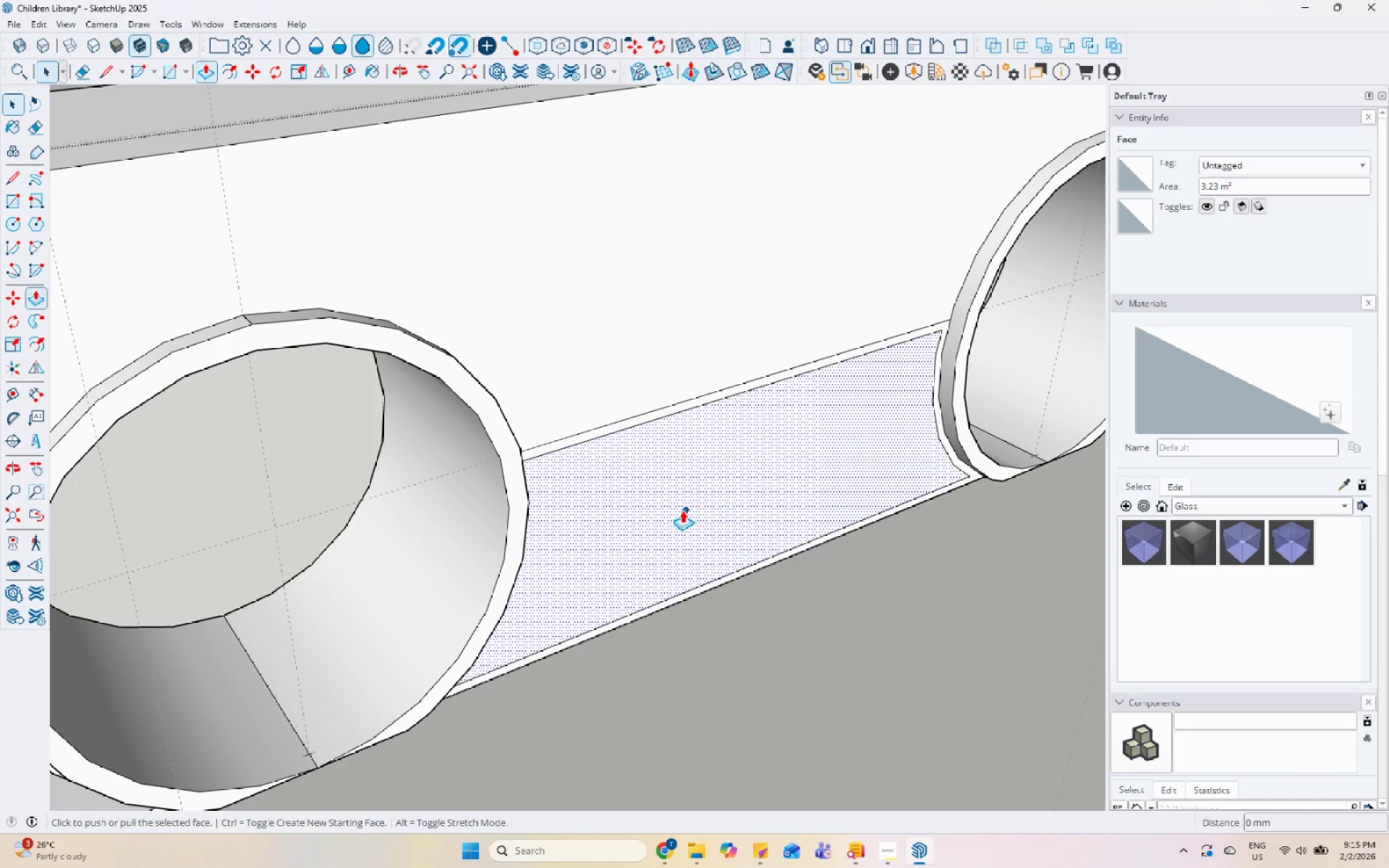 
left_click([682, 510])
 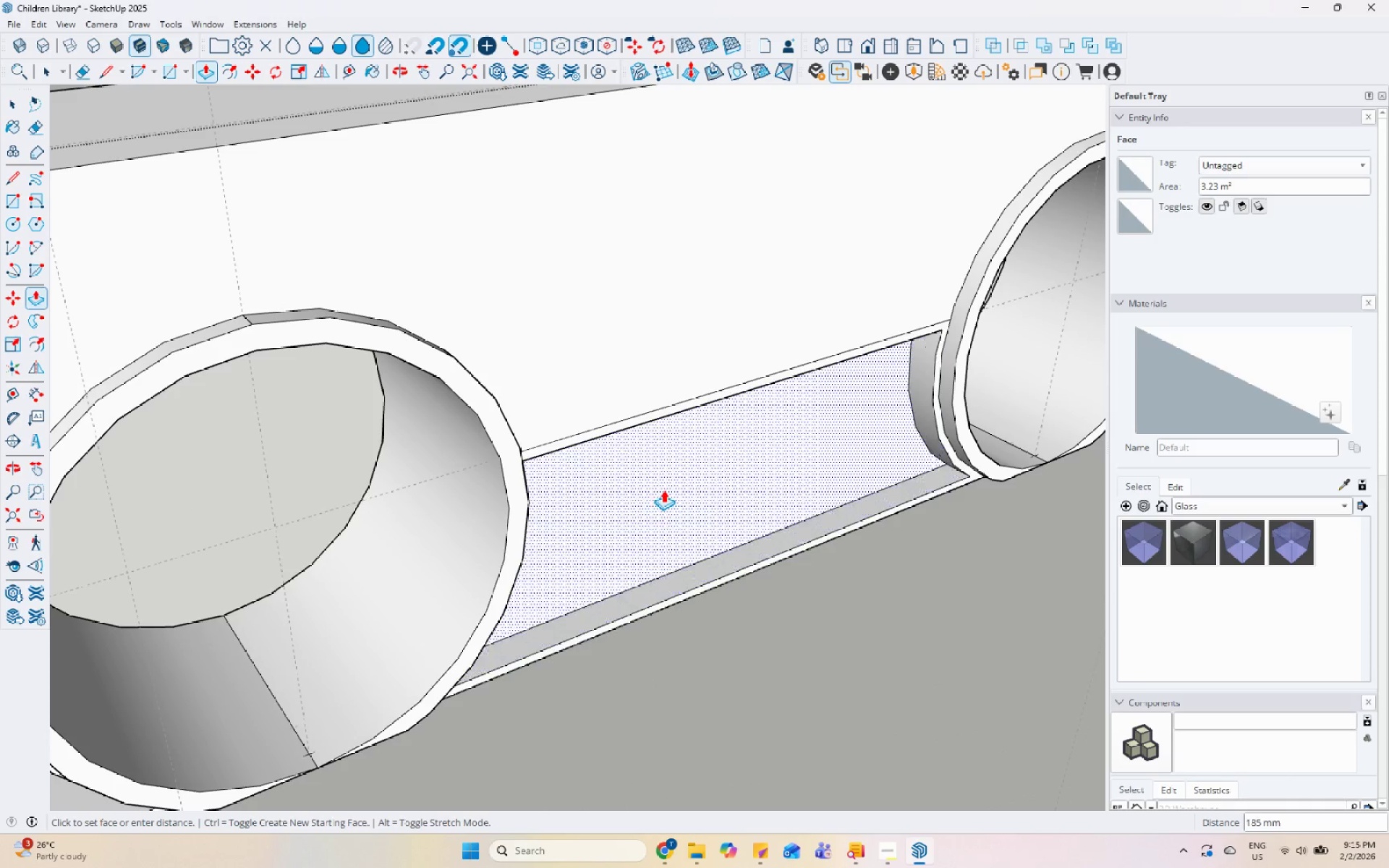 
scroll: coordinate [663, 490], scroll_direction: down, amount: 4.0
 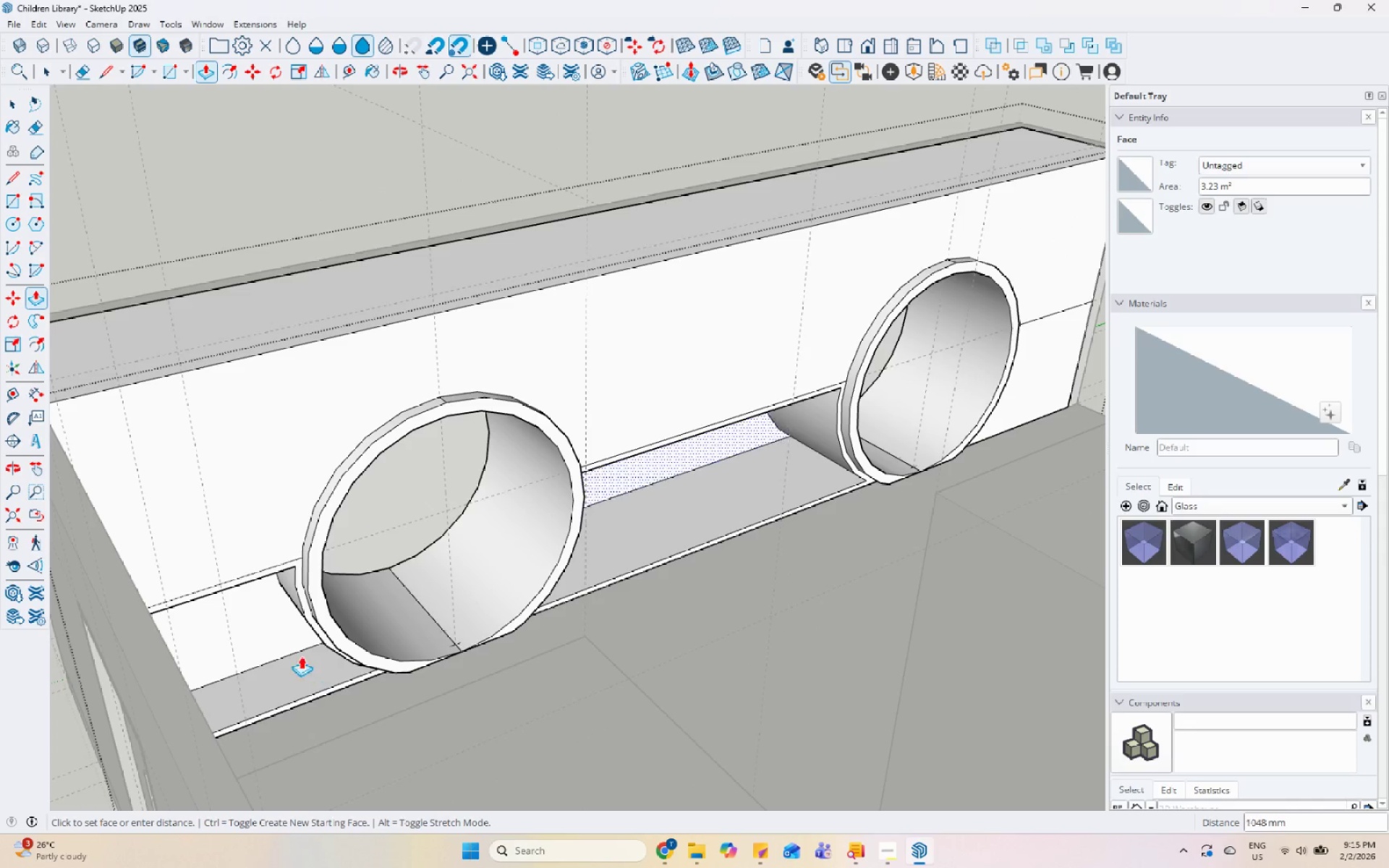 
left_click([293, 650])
 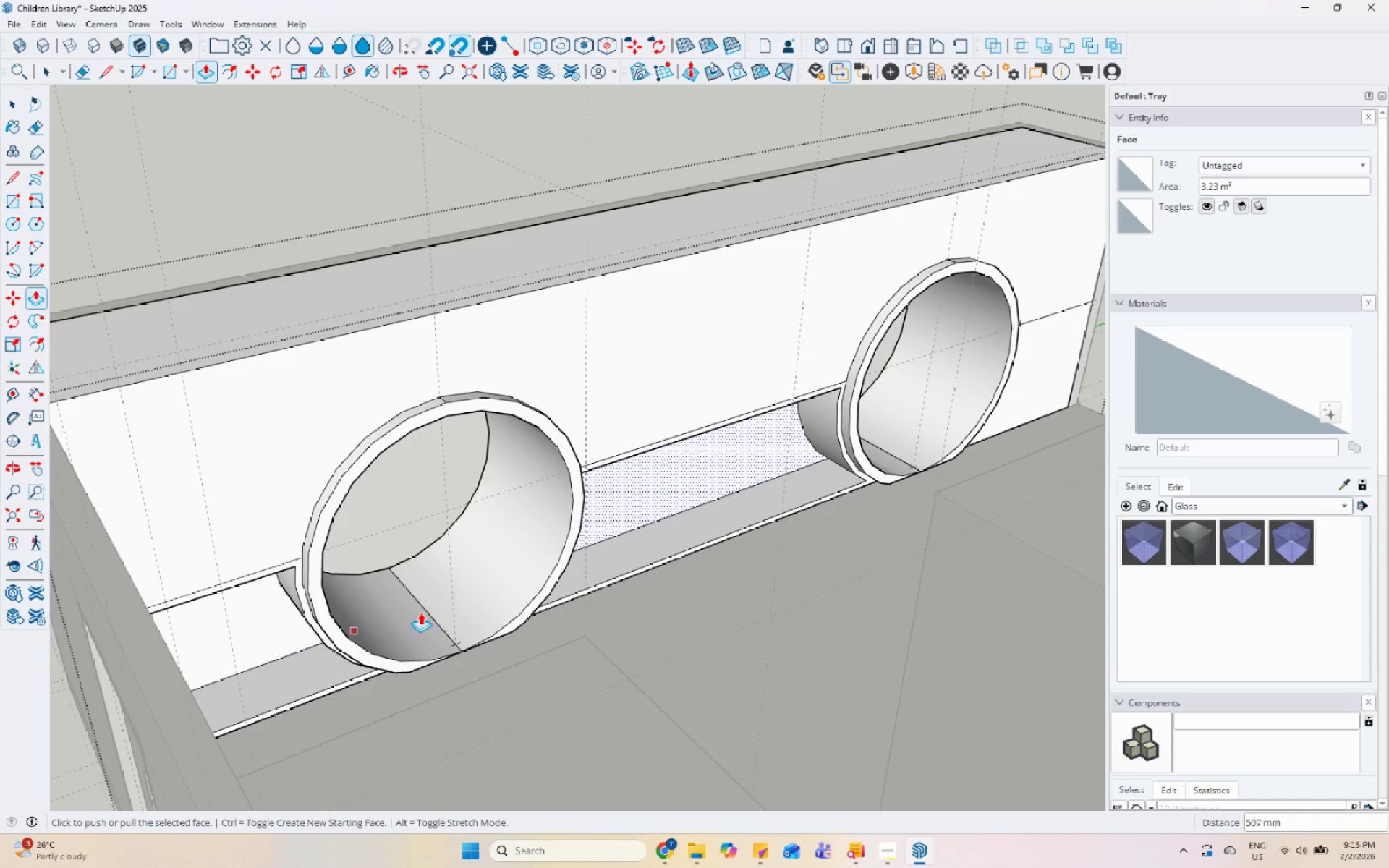 
key(Space)
 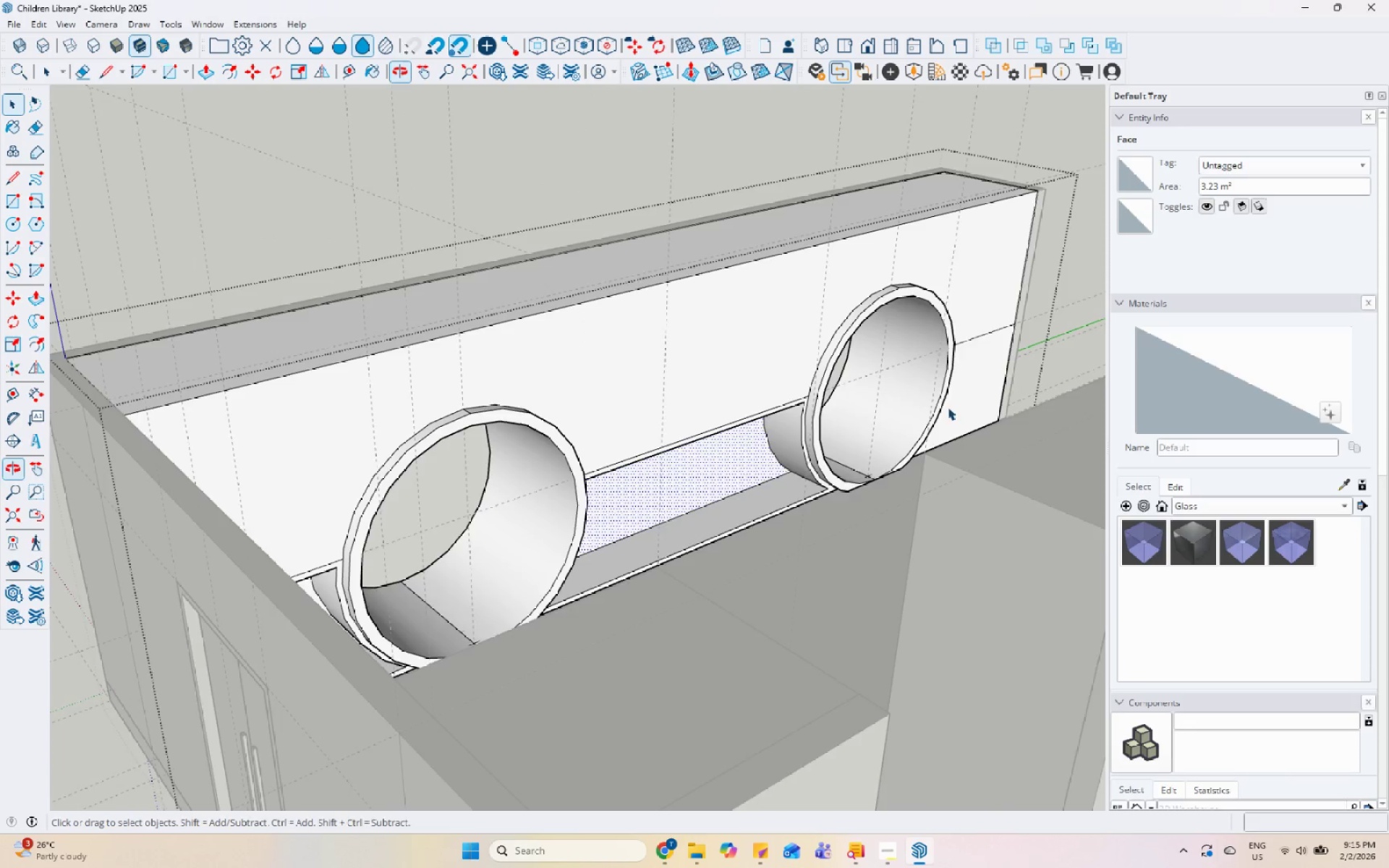 
scroll: coordinate [562, 579], scroll_direction: down, amount: 1.0
 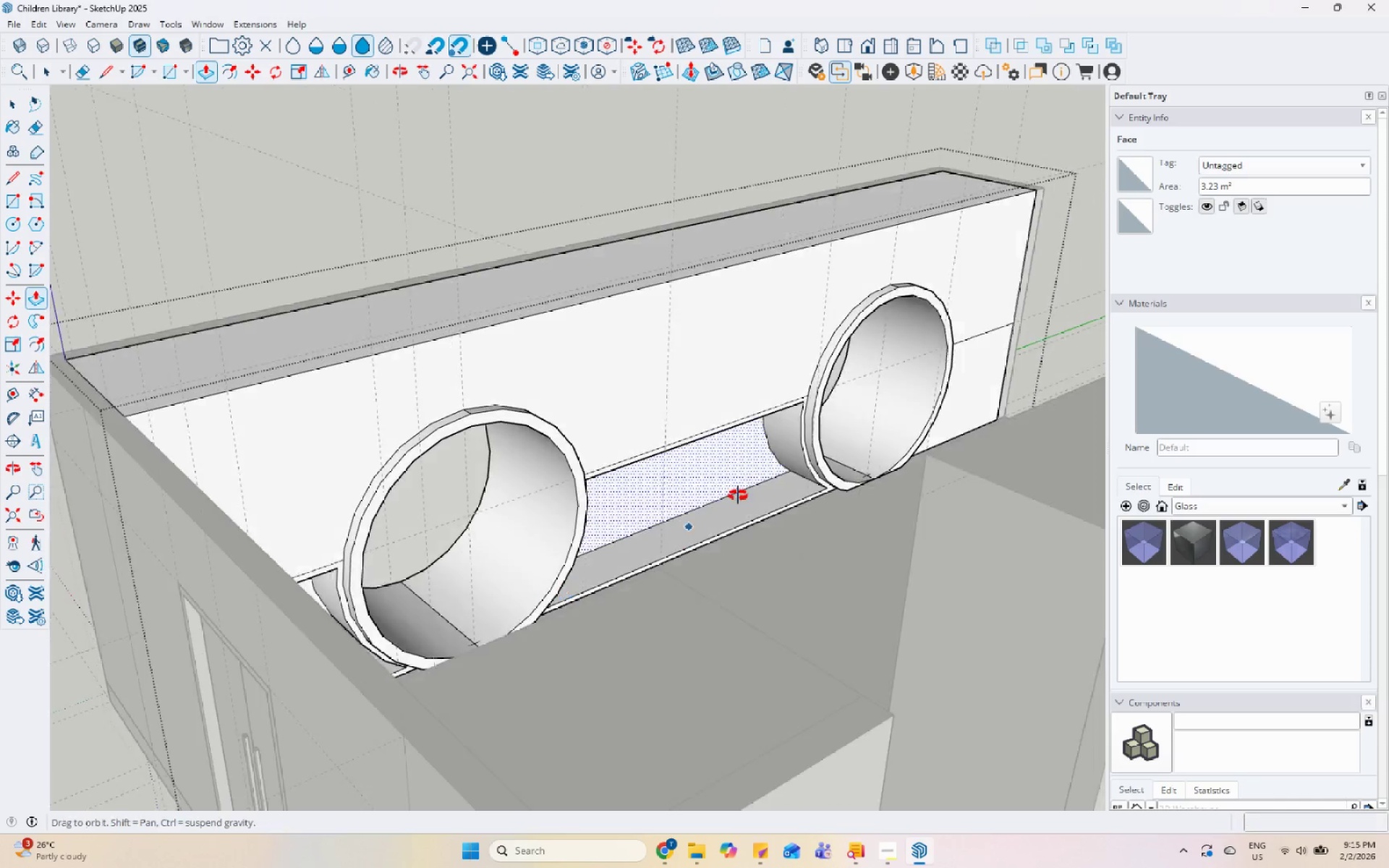 
scroll: coordinate [564, 522], scroll_direction: up, amount: 9.0
 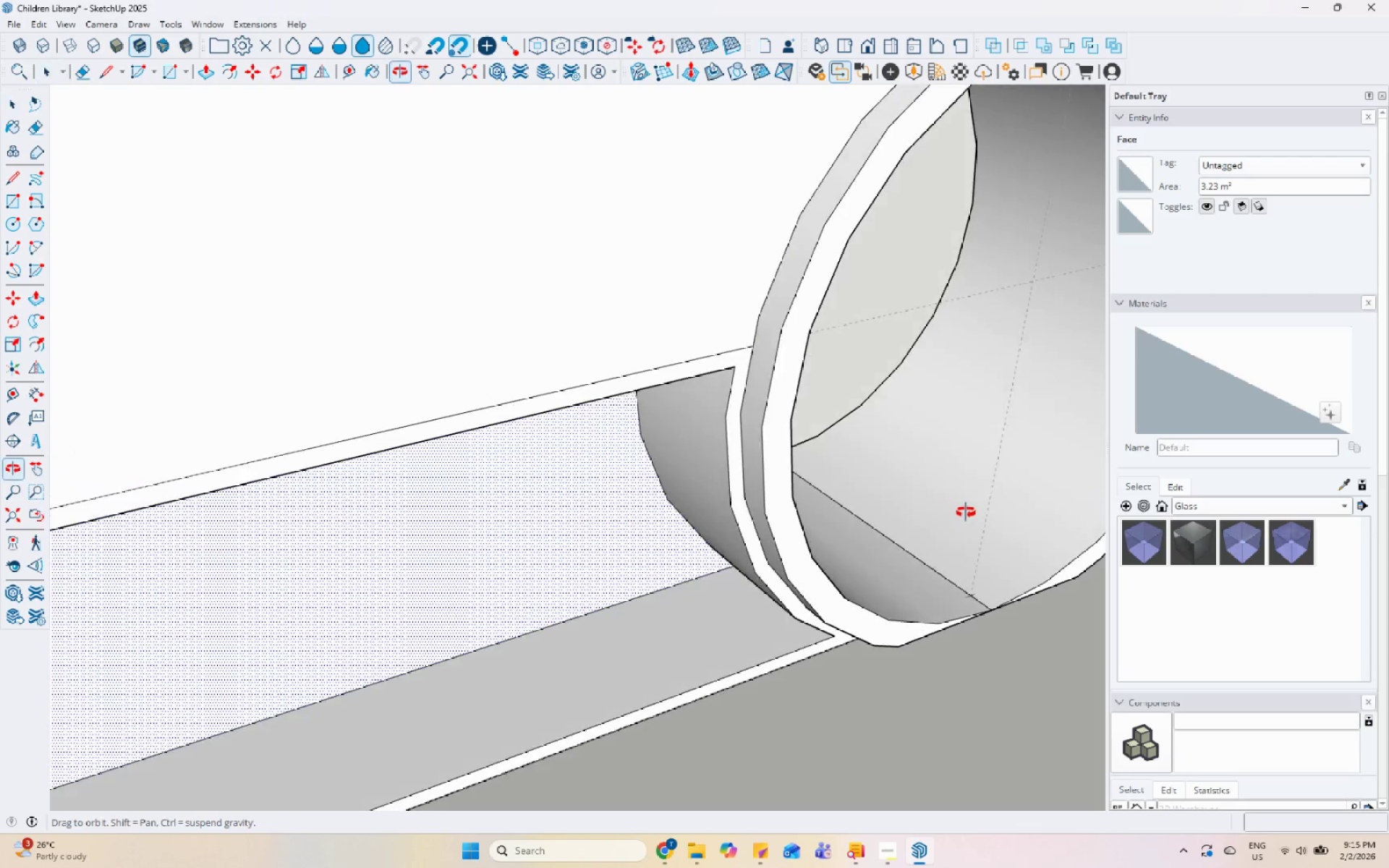 
left_click_drag(start_coordinate=[715, 601], to_coordinate=[718, 602])
 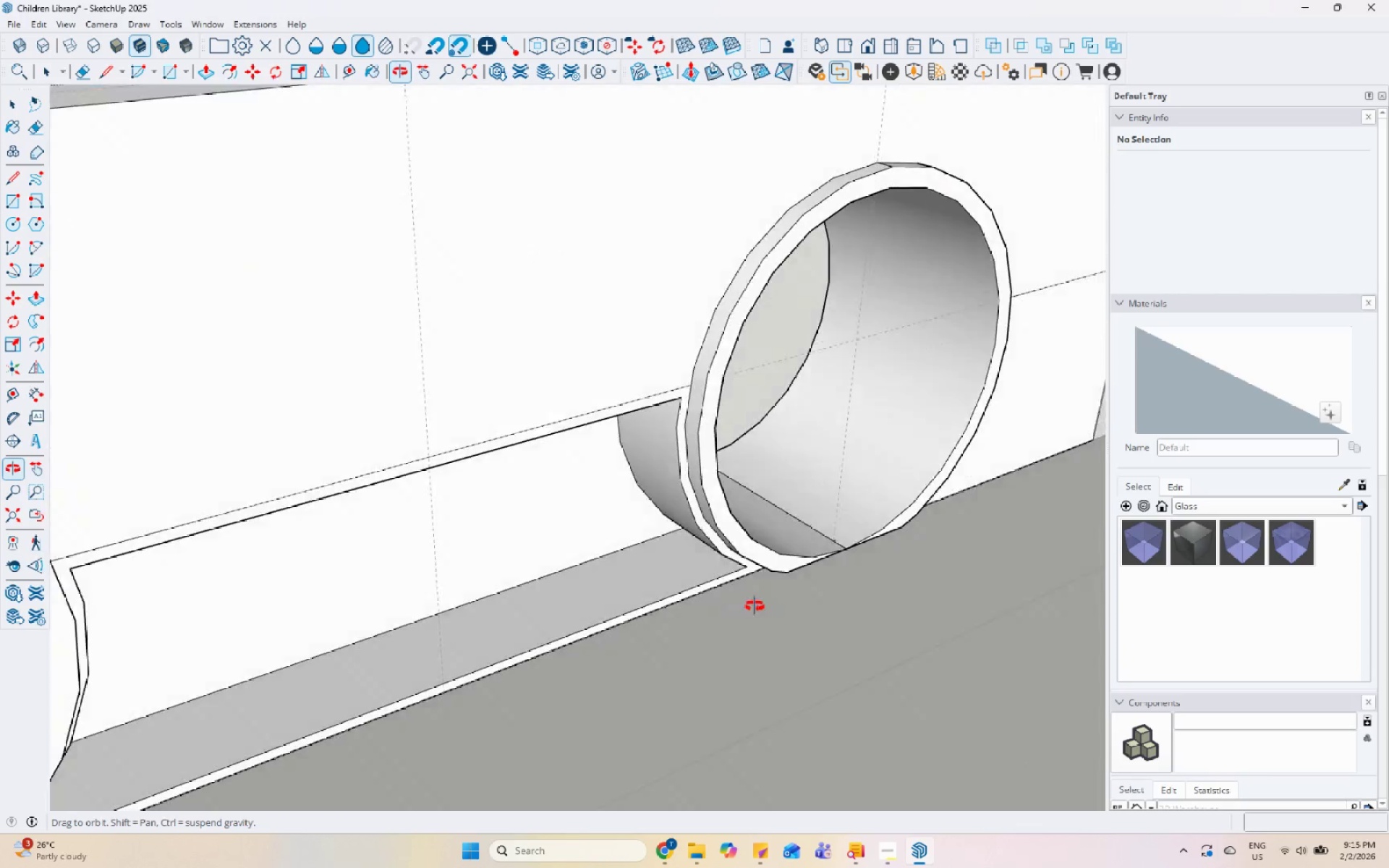 
scroll: coordinate [487, 501], scroll_direction: down, amount: 5.0
 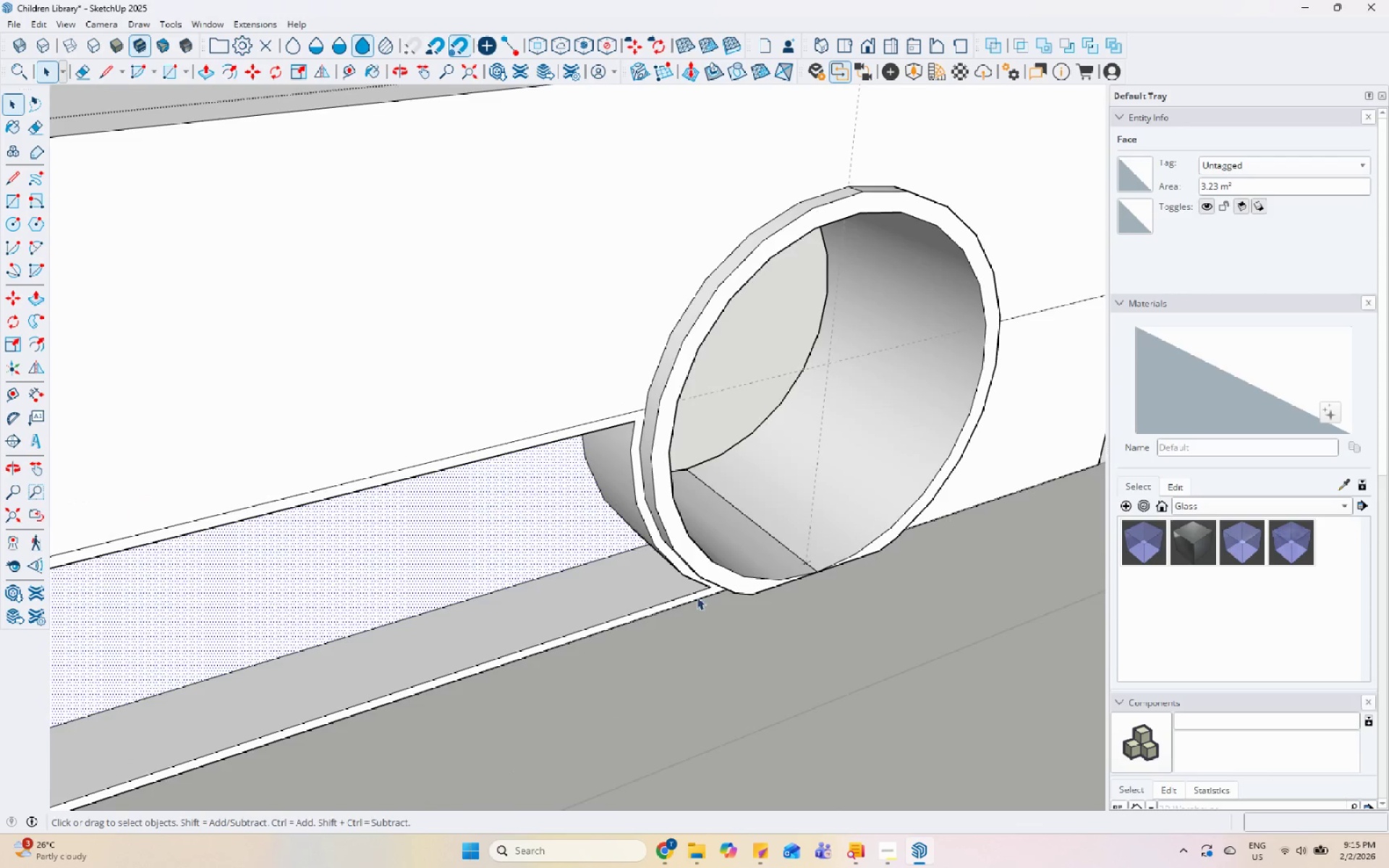 
left_click([771, 506])
 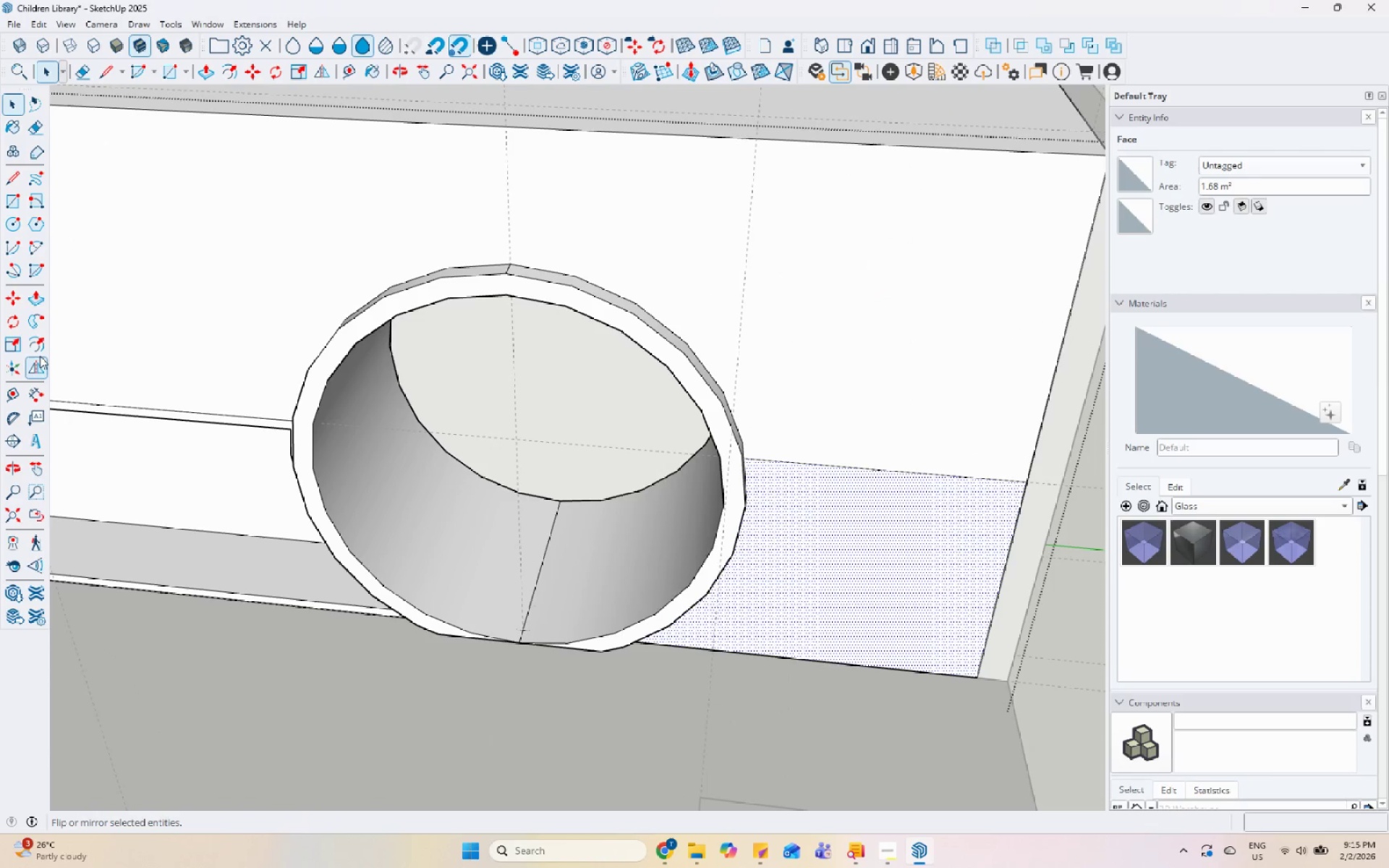 
left_click_drag(start_coordinate=[39, 346], to_coordinate=[43, 346])
 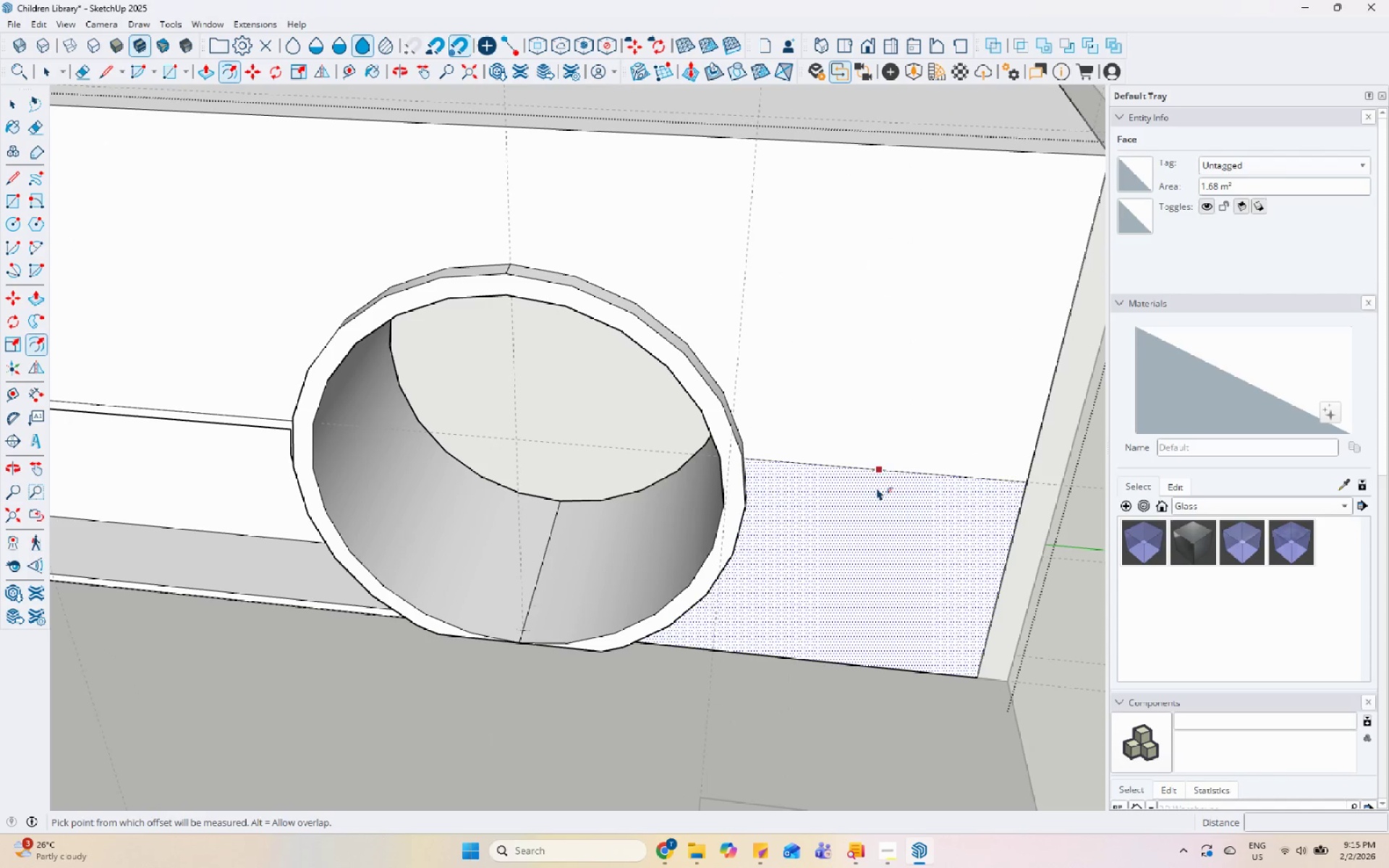 
left_click([880, 488])
 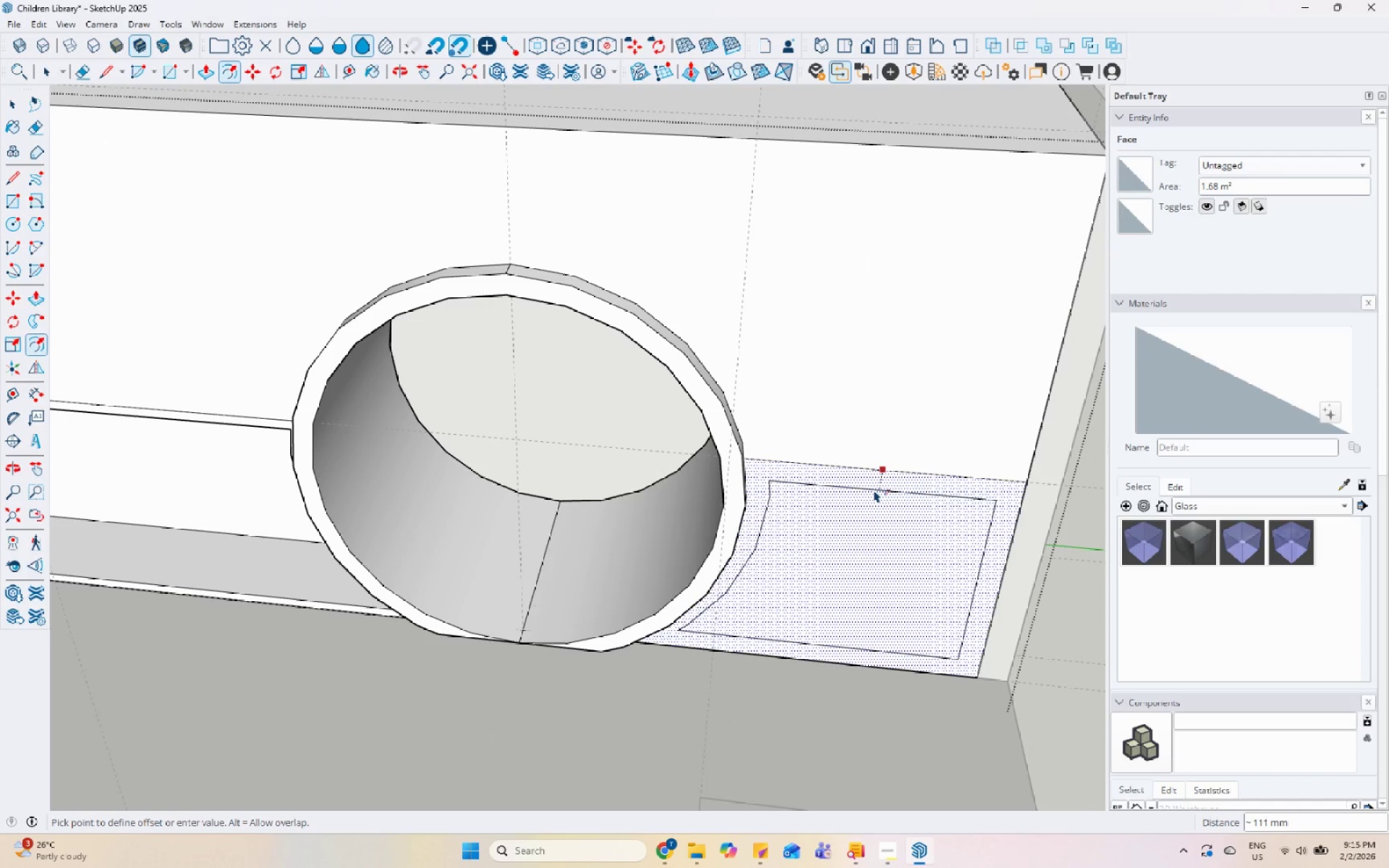 
key(Numpad5)
 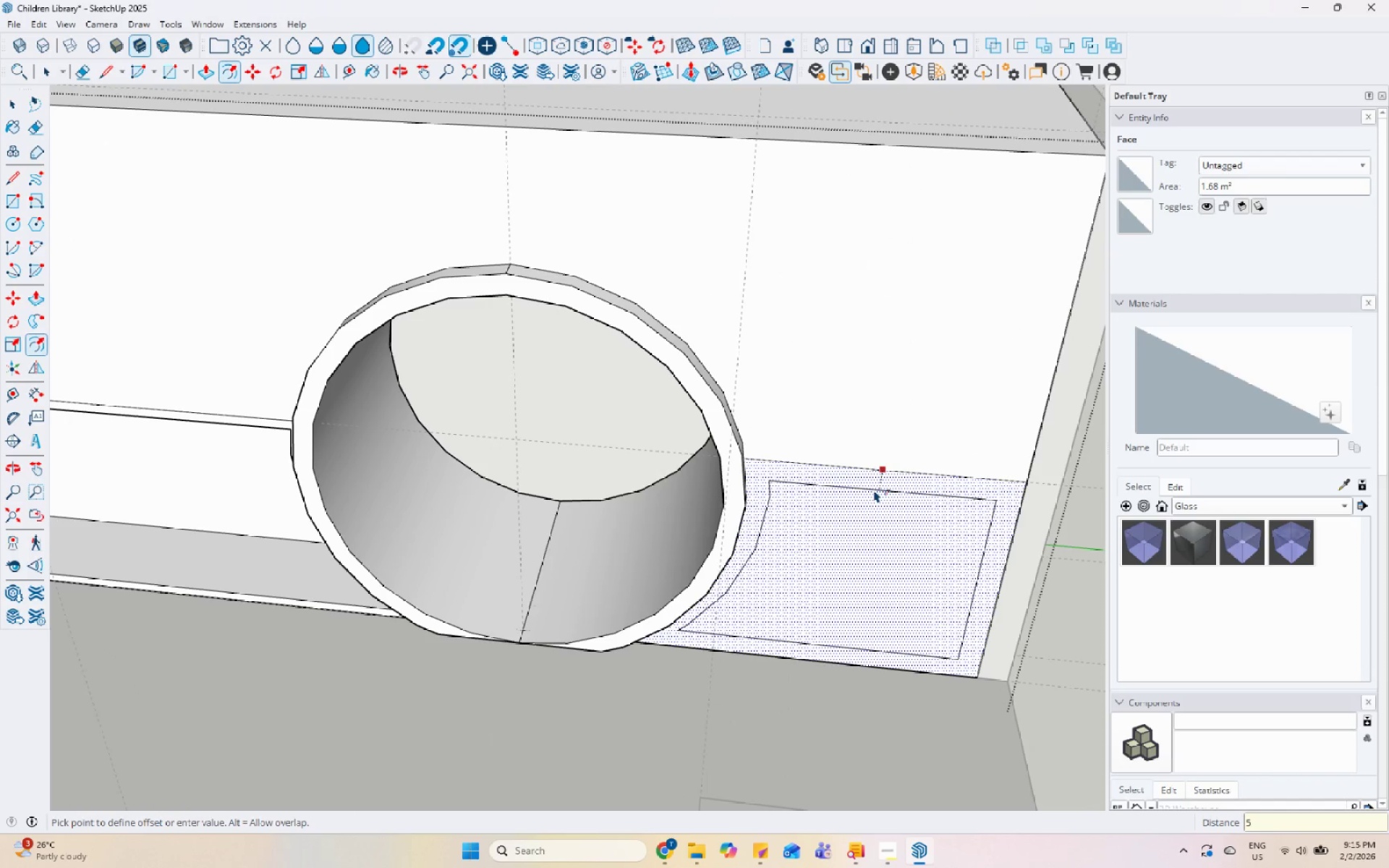 
key(Numpad0)
 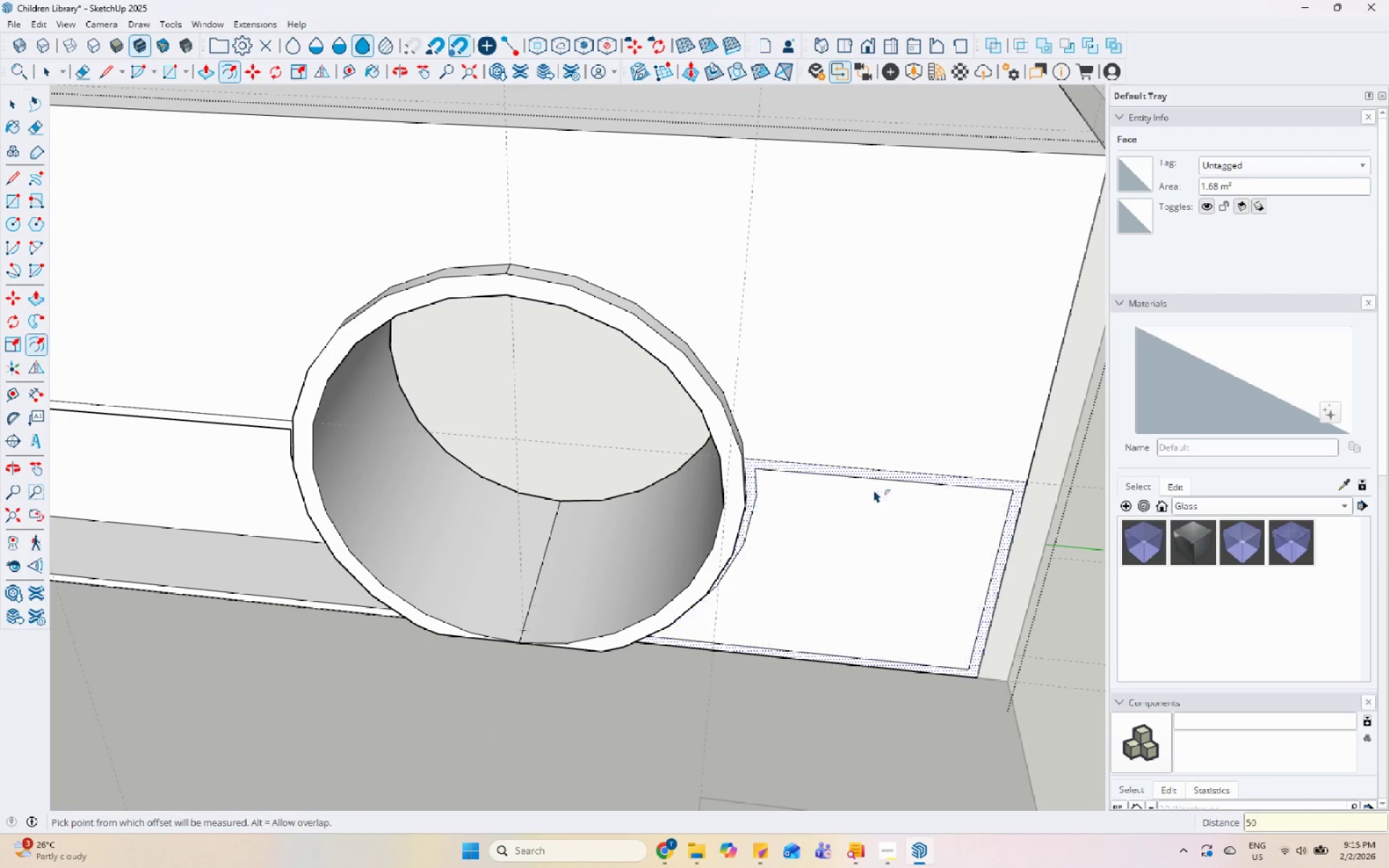 
key(Enter)
 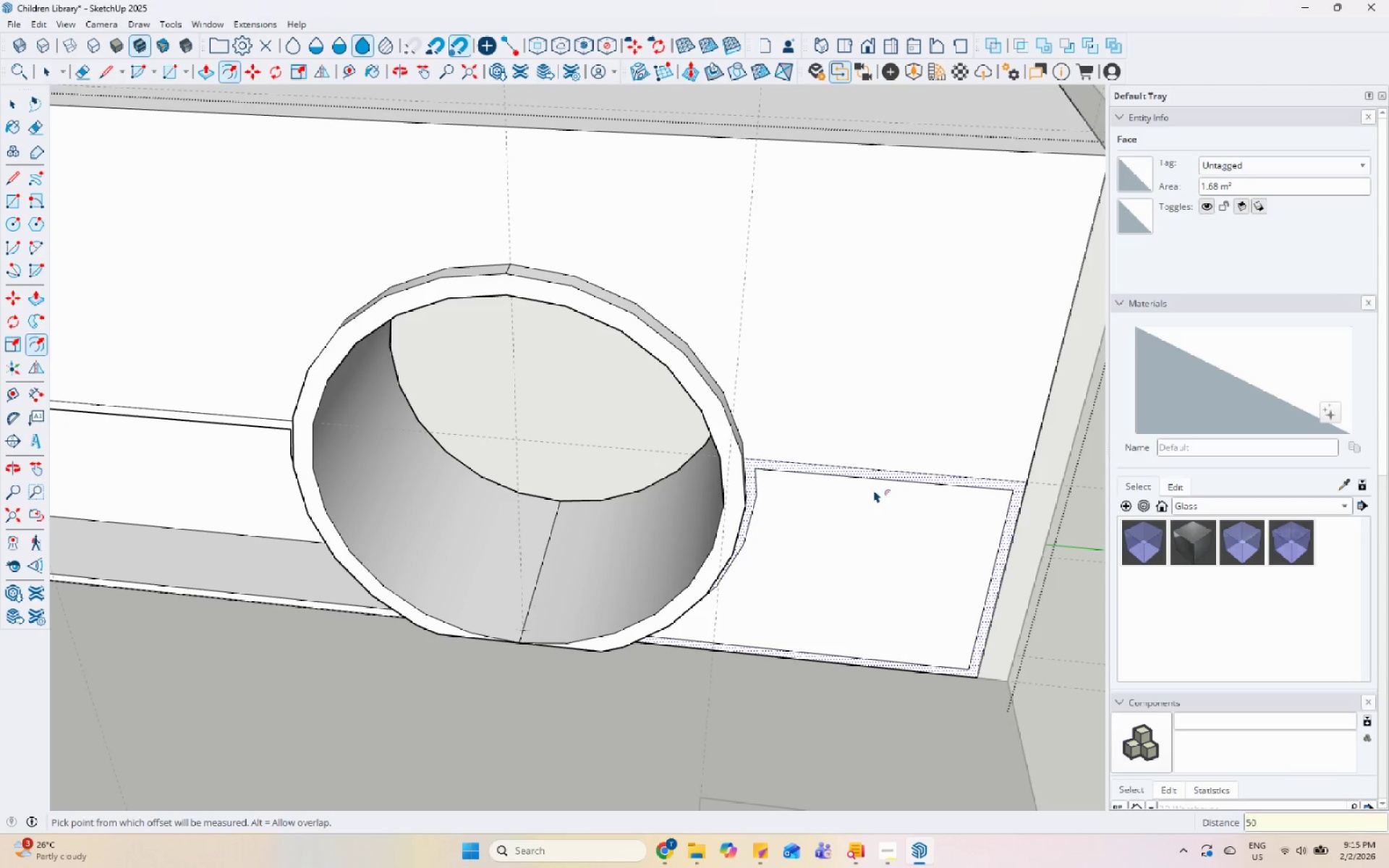 
key(Space)
 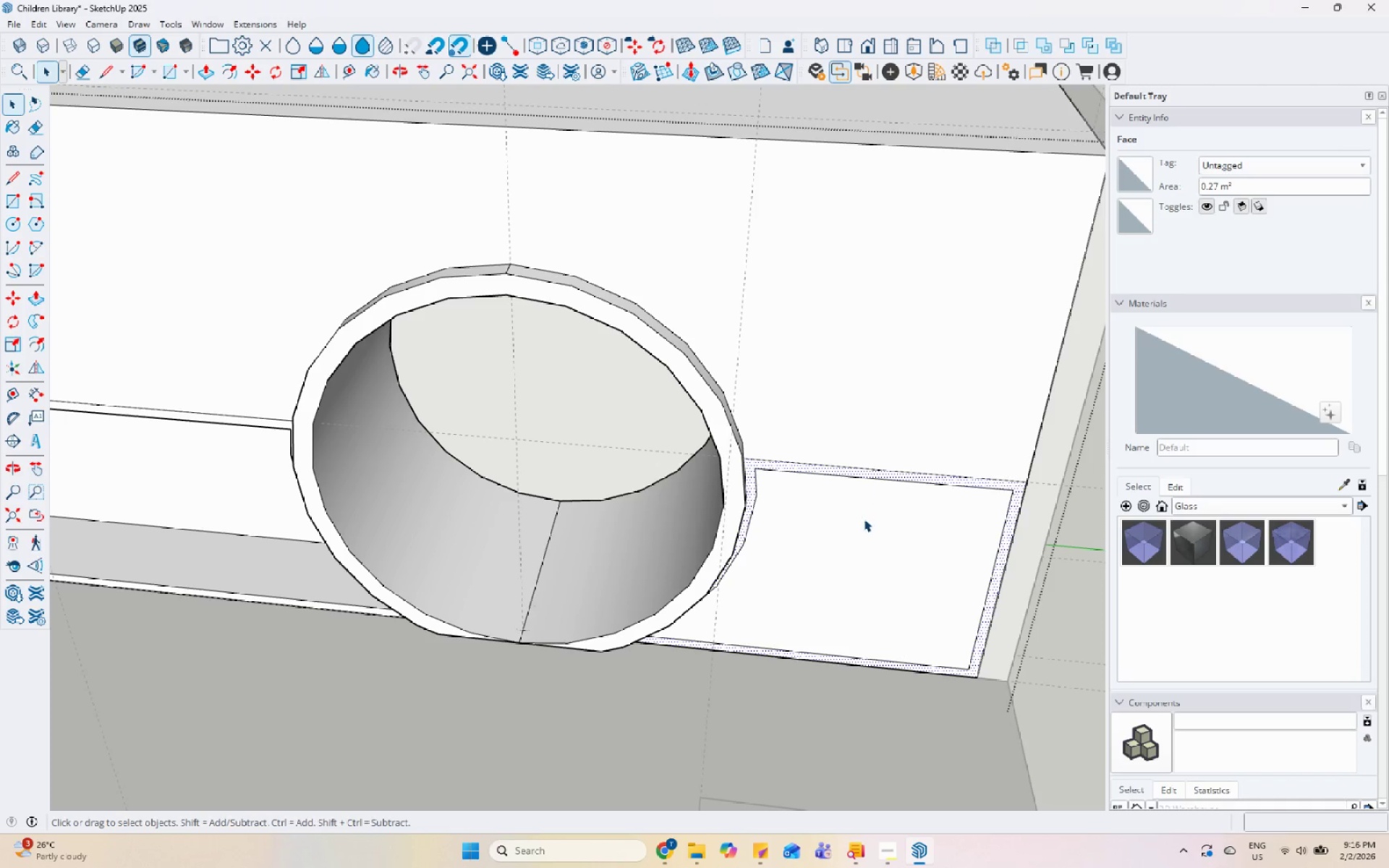 
left_click([862, 523])
 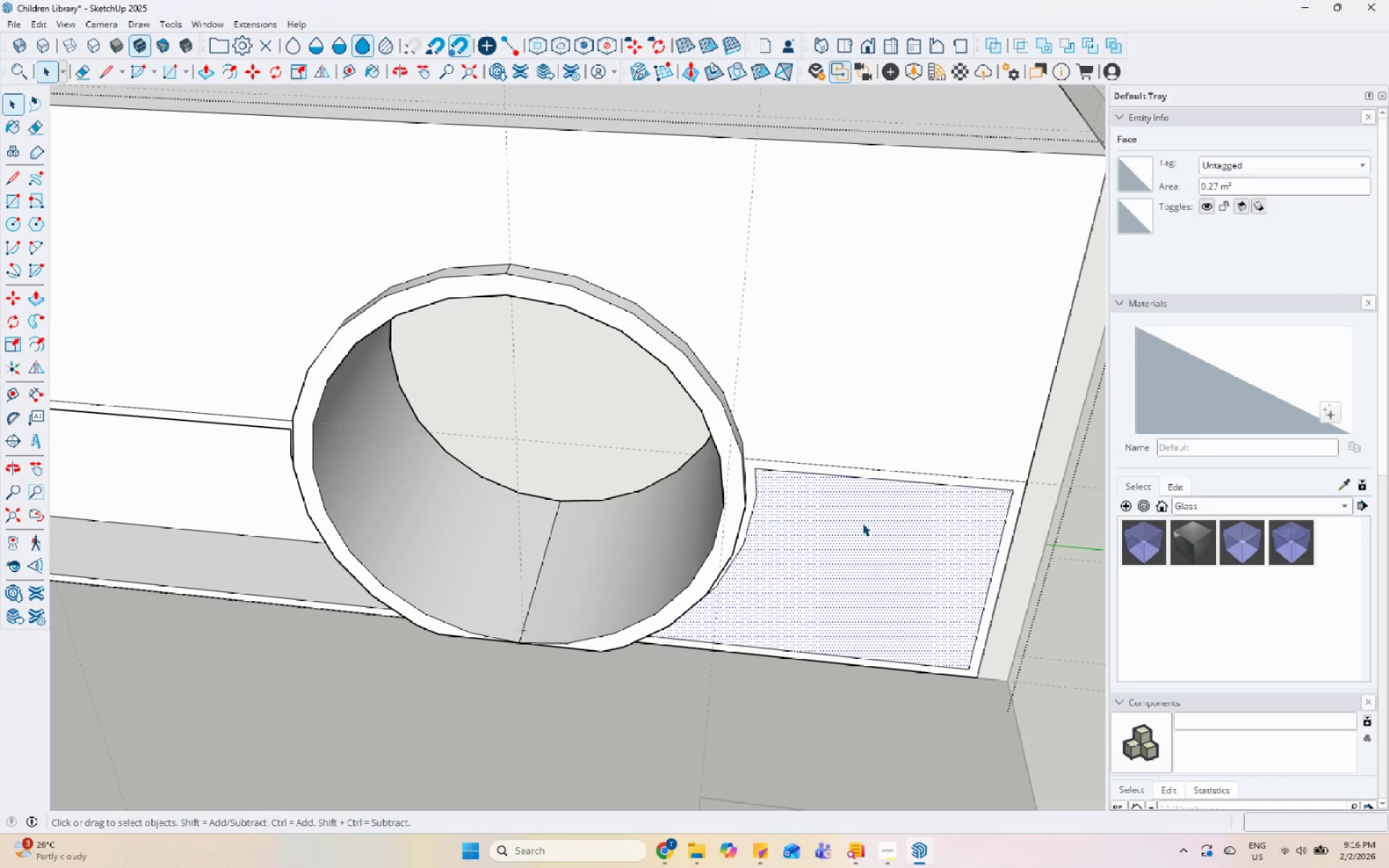 
key(P)
 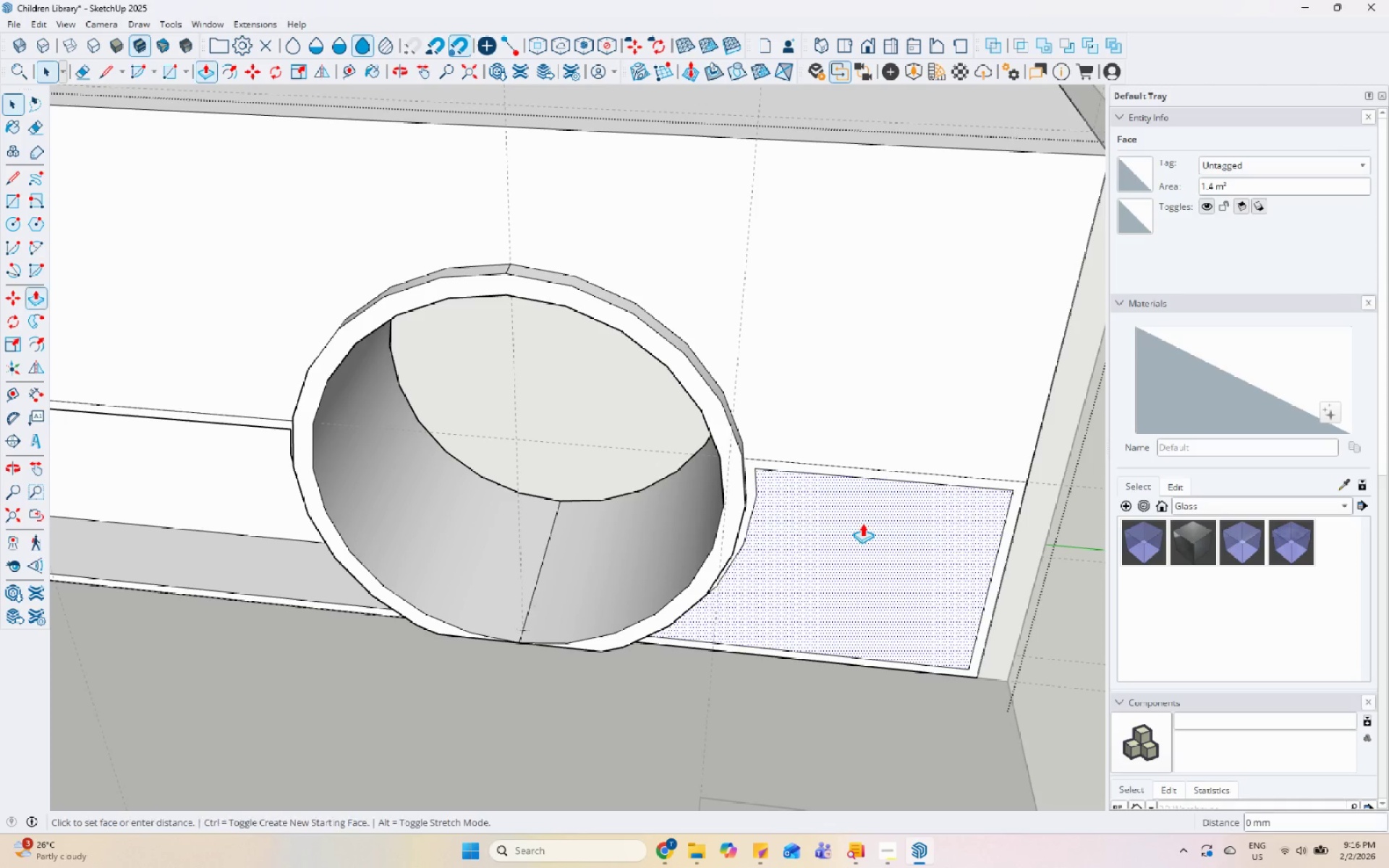 
left_click([862, 523])
 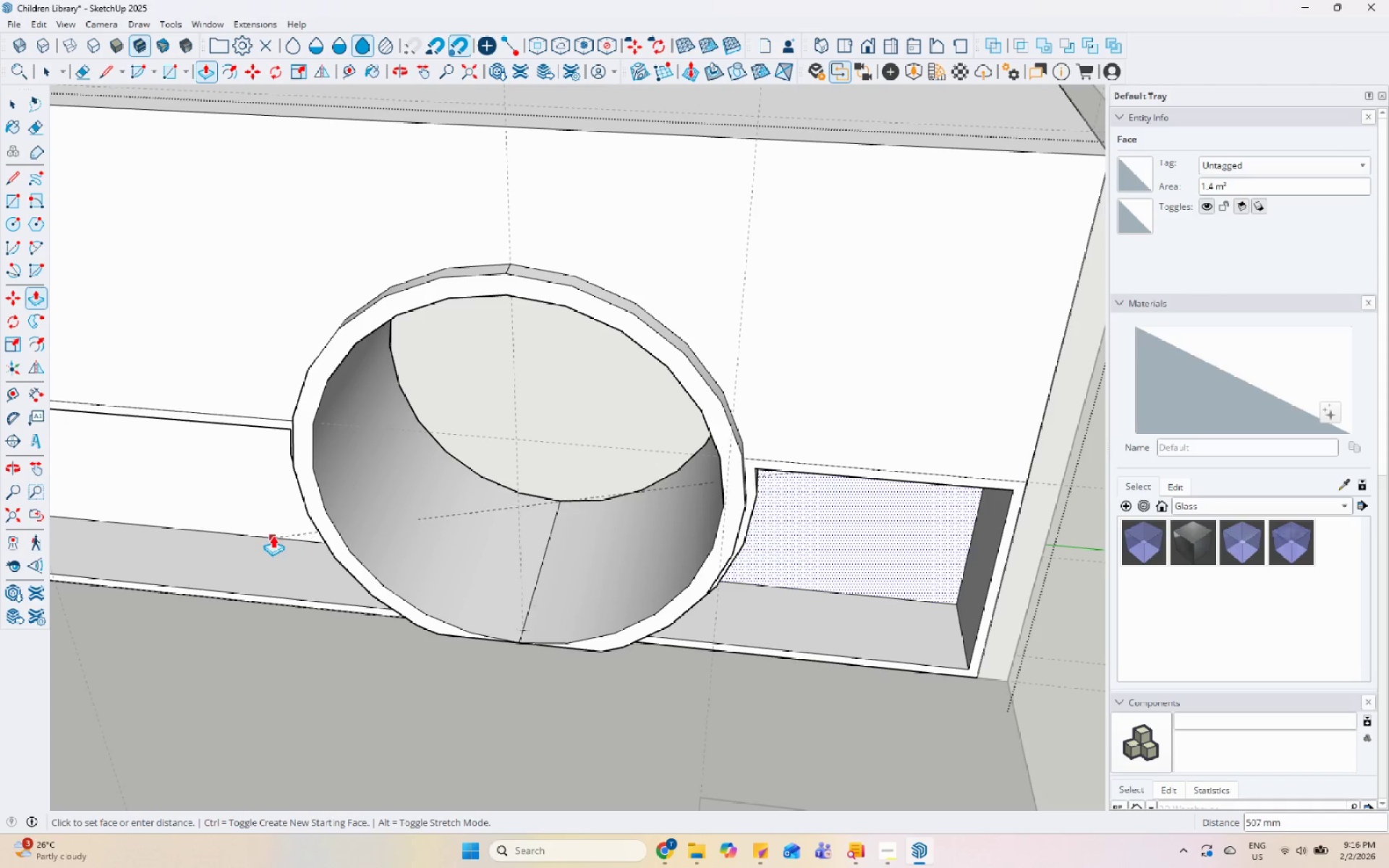 
left_click([271, 535])
 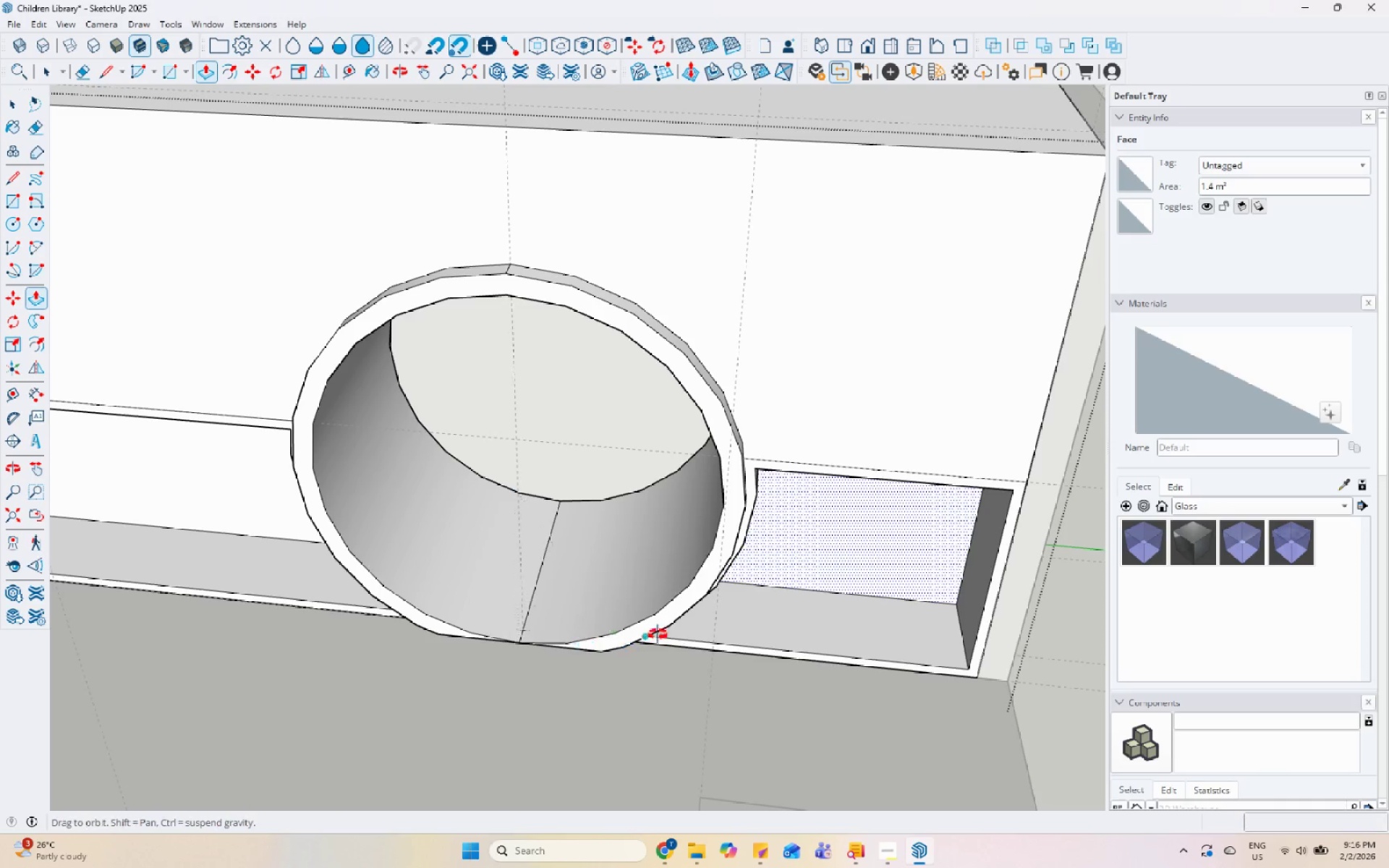 
key(Space)
 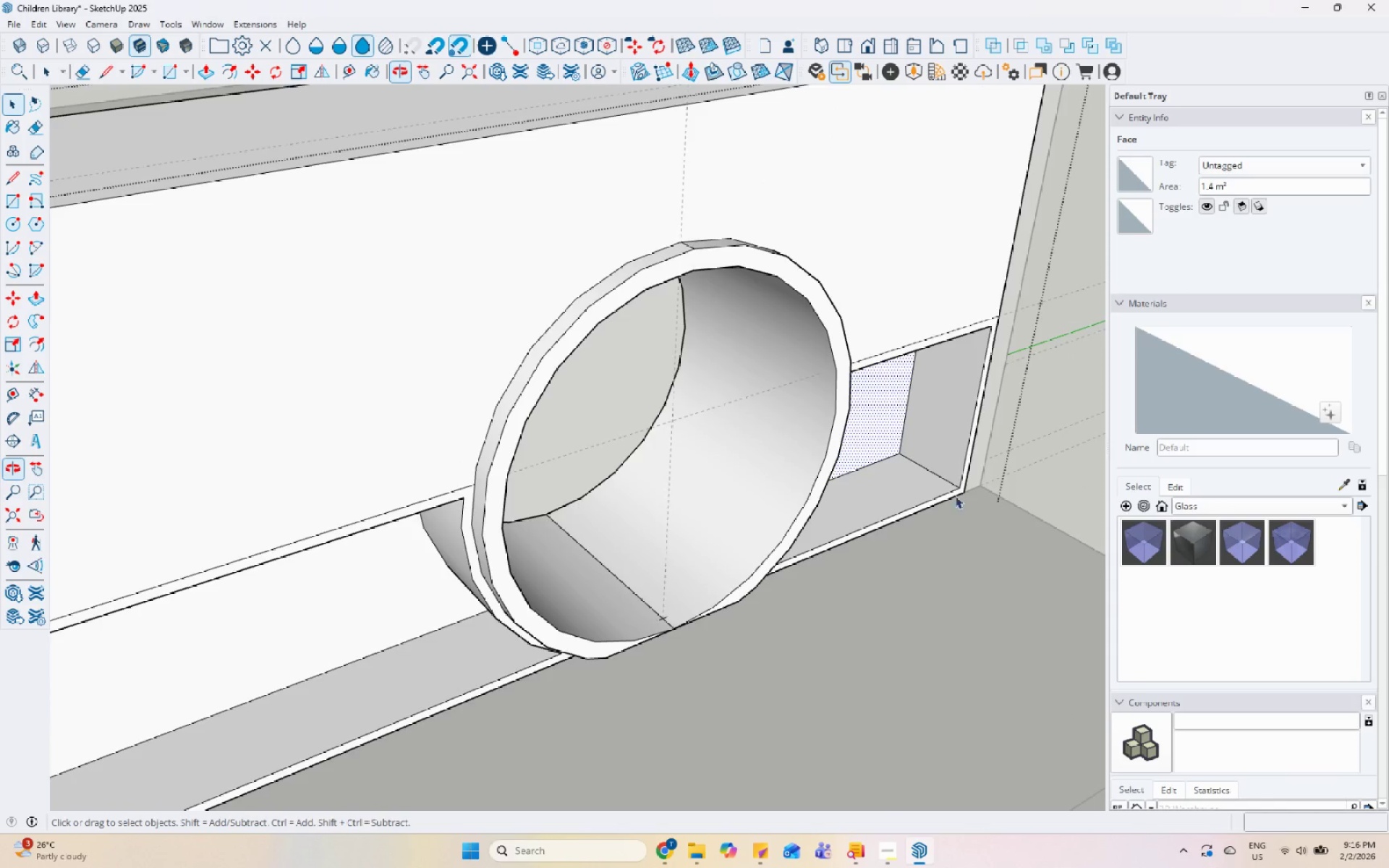 
key(Escape)
 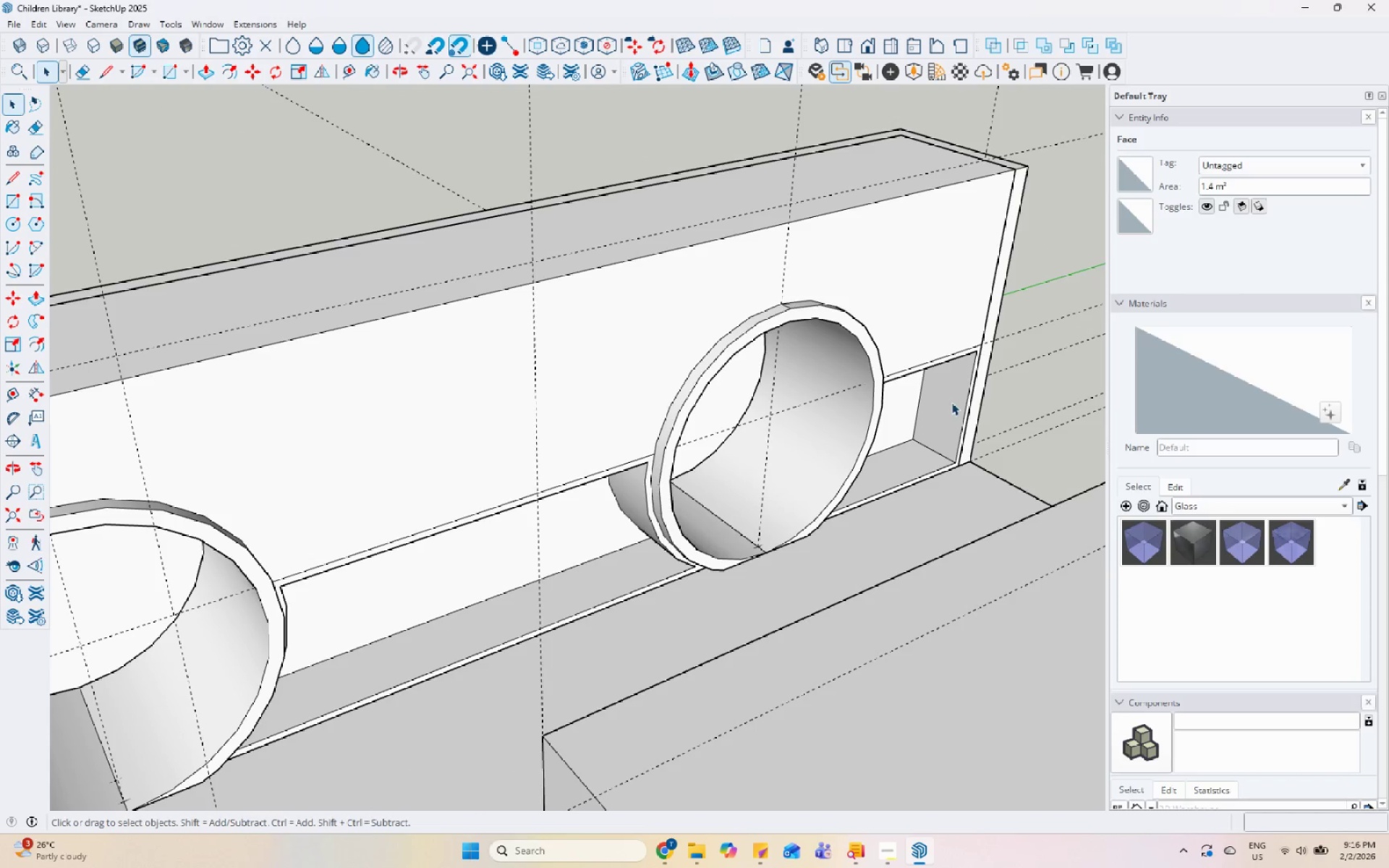 
key(Escape)
 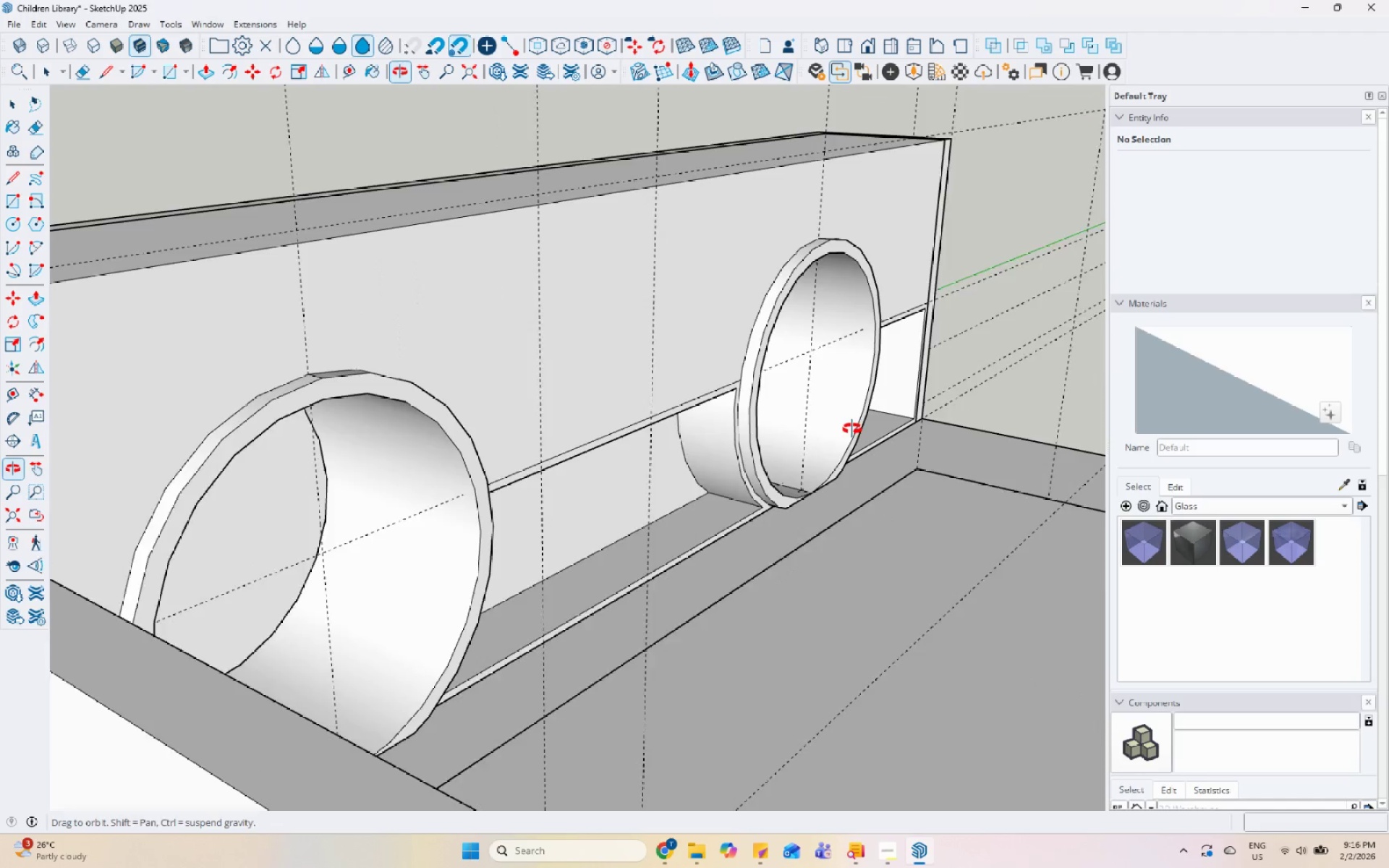 
scroll: coordinate [945, 404], scroll_direction: down, amount: 4.0
 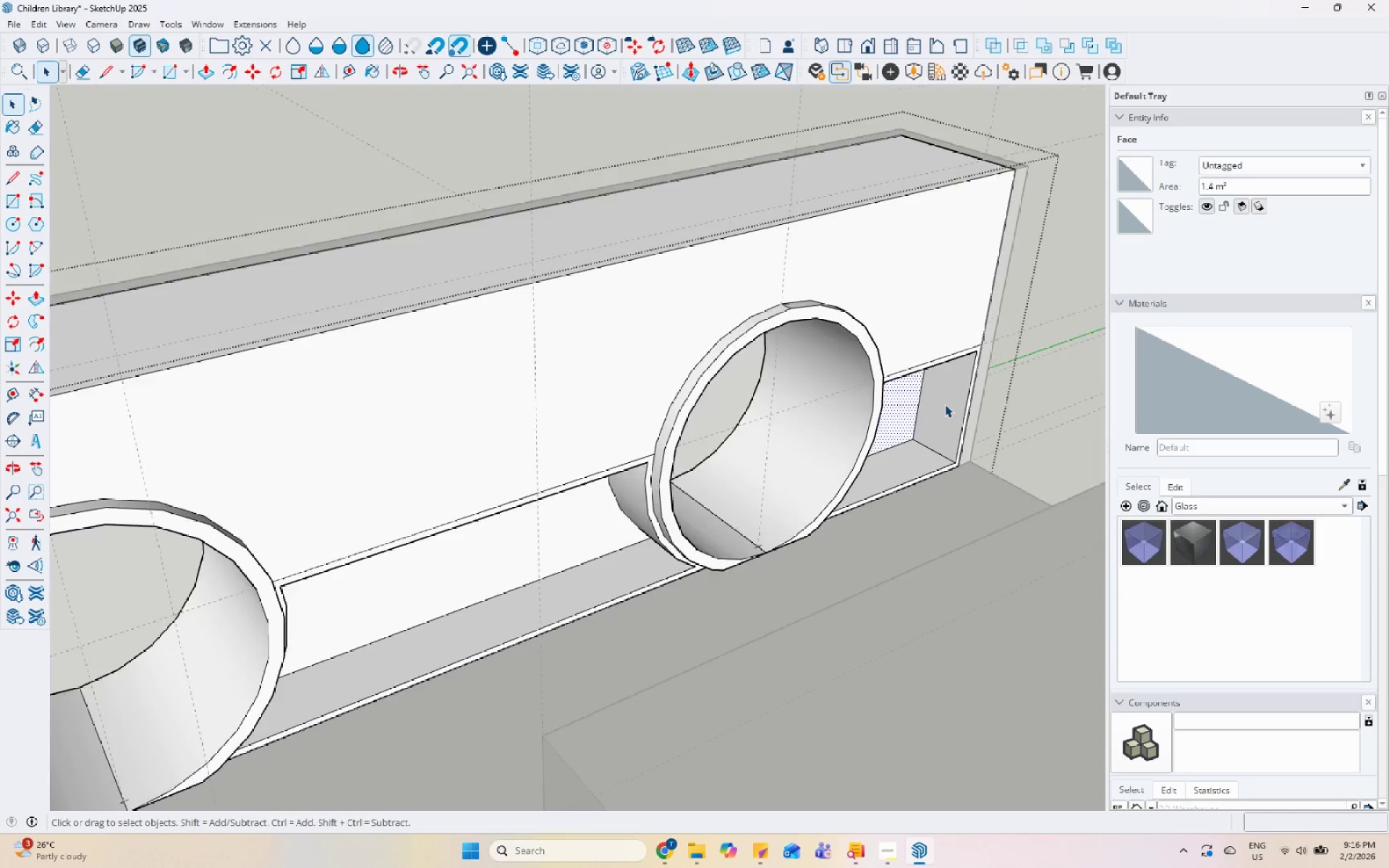 
left_click([700, 409])
 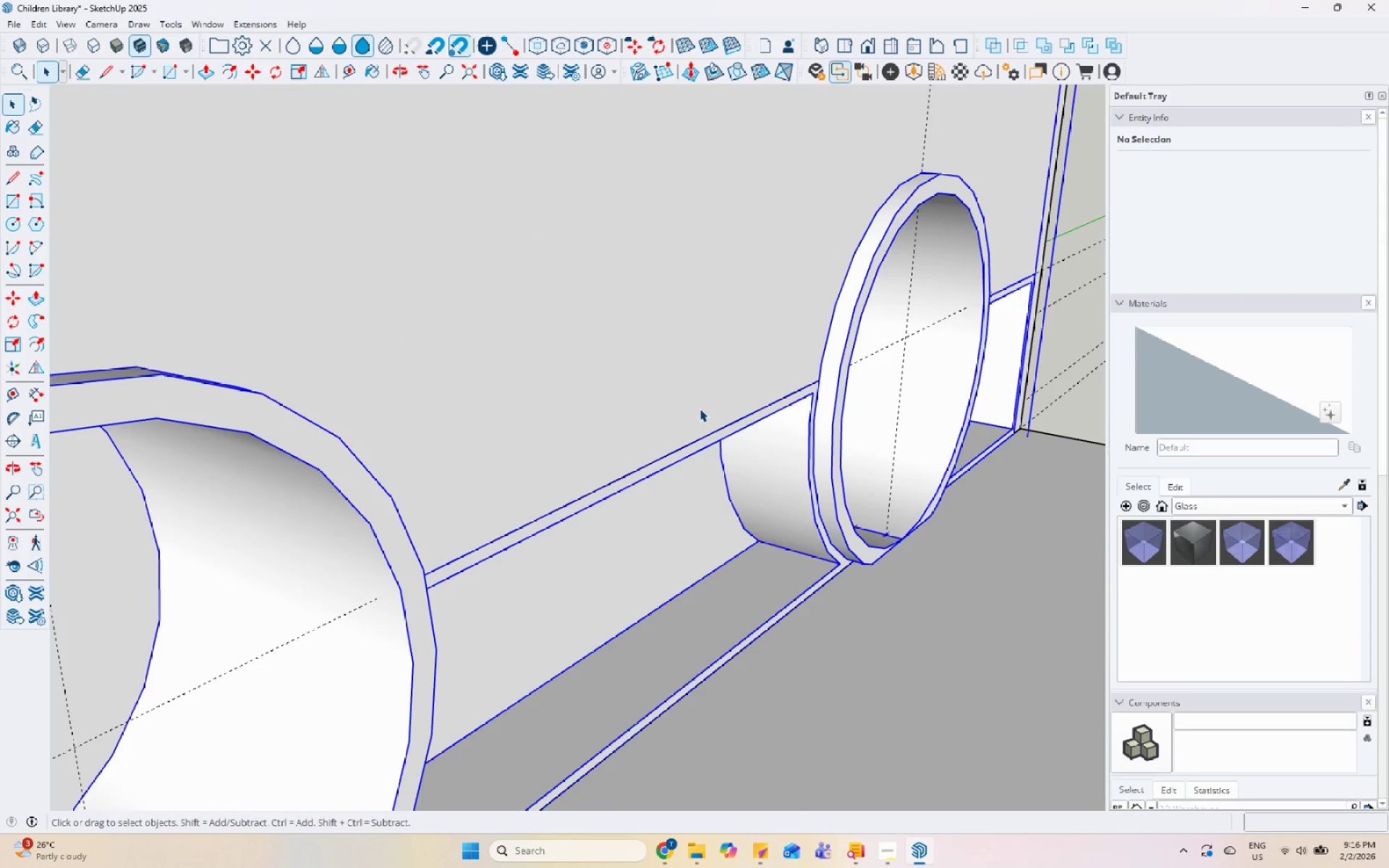 
scroll: coordinate [604, 377], scroll_direction: up, amount: 5.0
 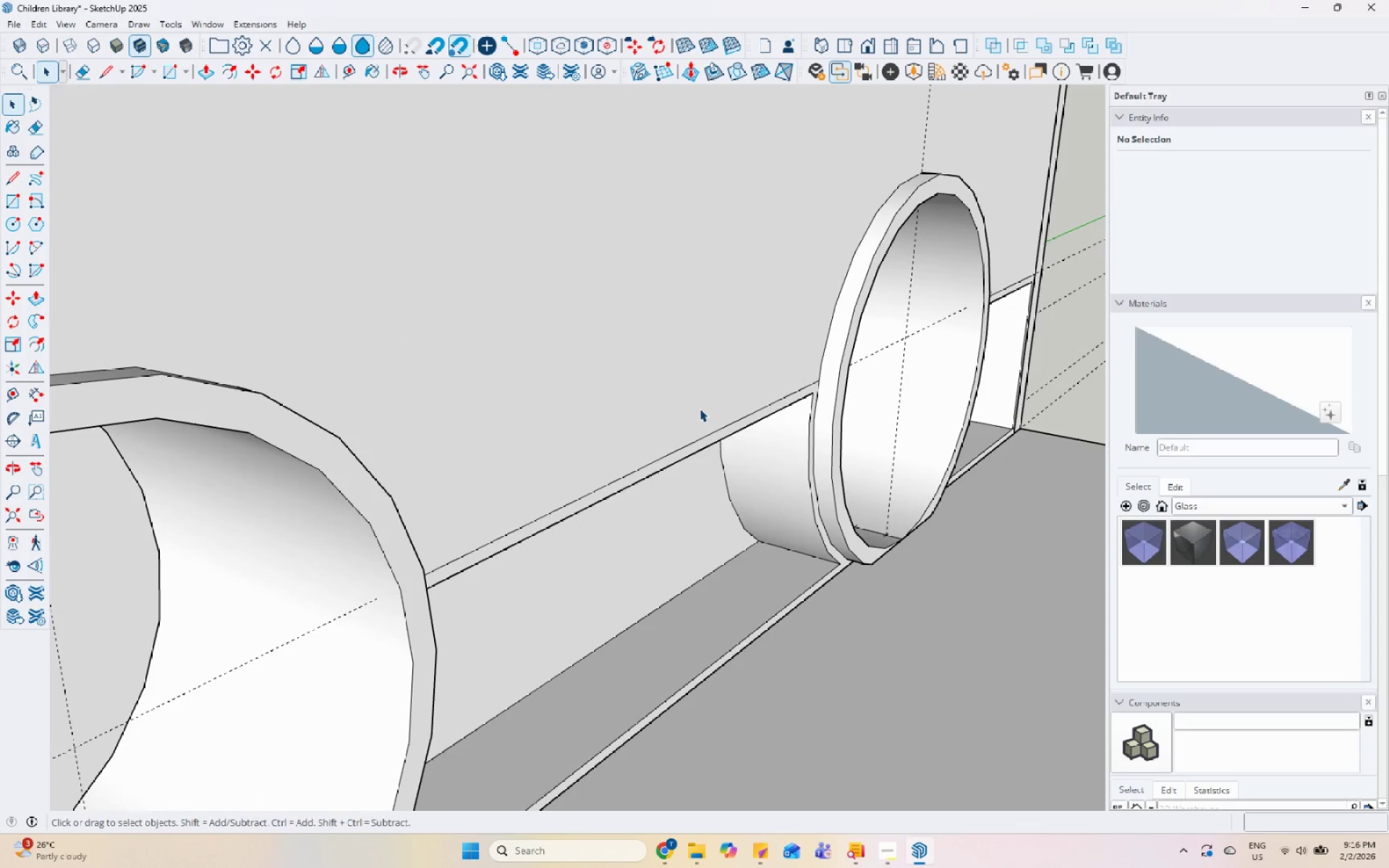 
double_click([697, 386])
 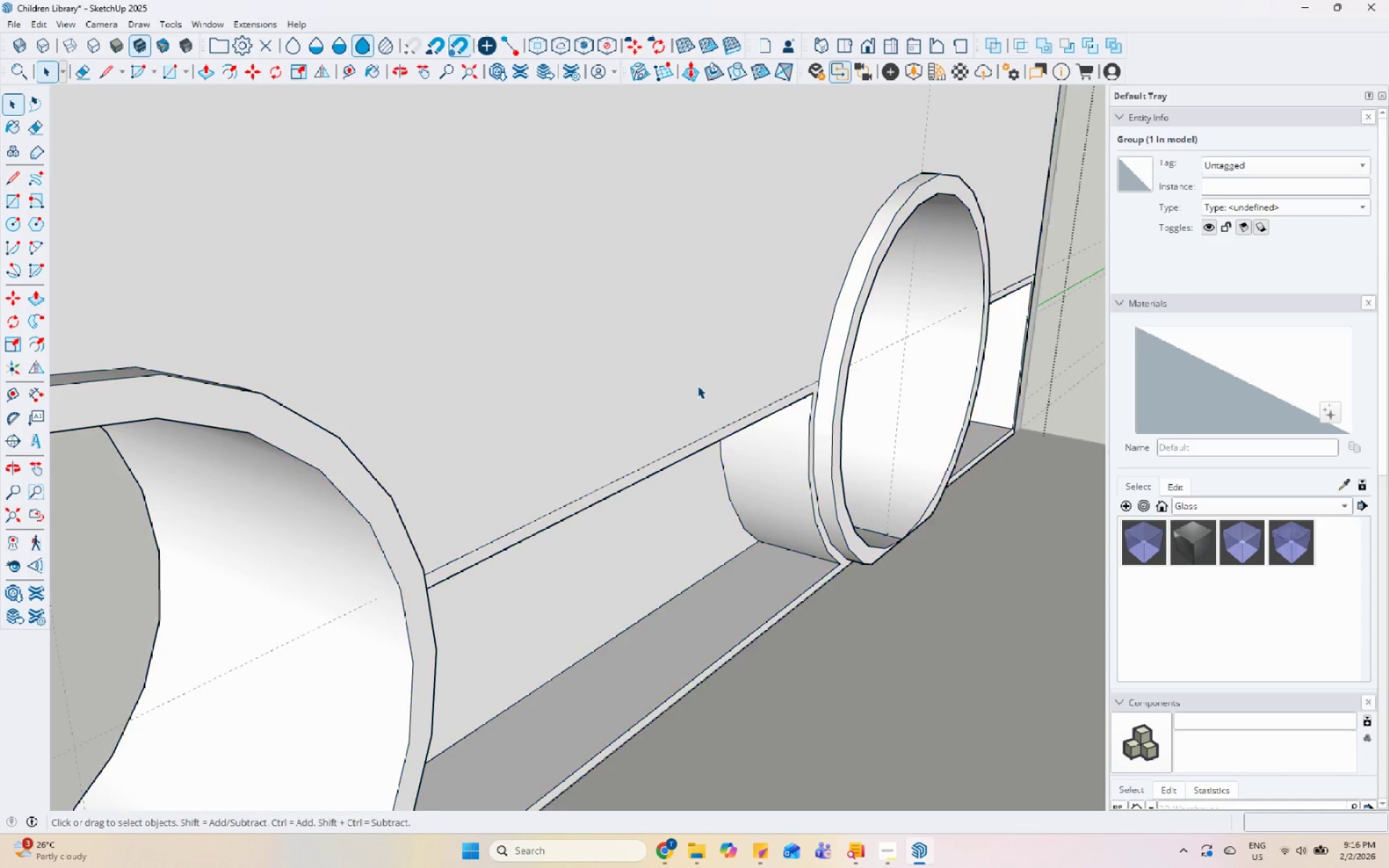 
triple_click([715, 357])
 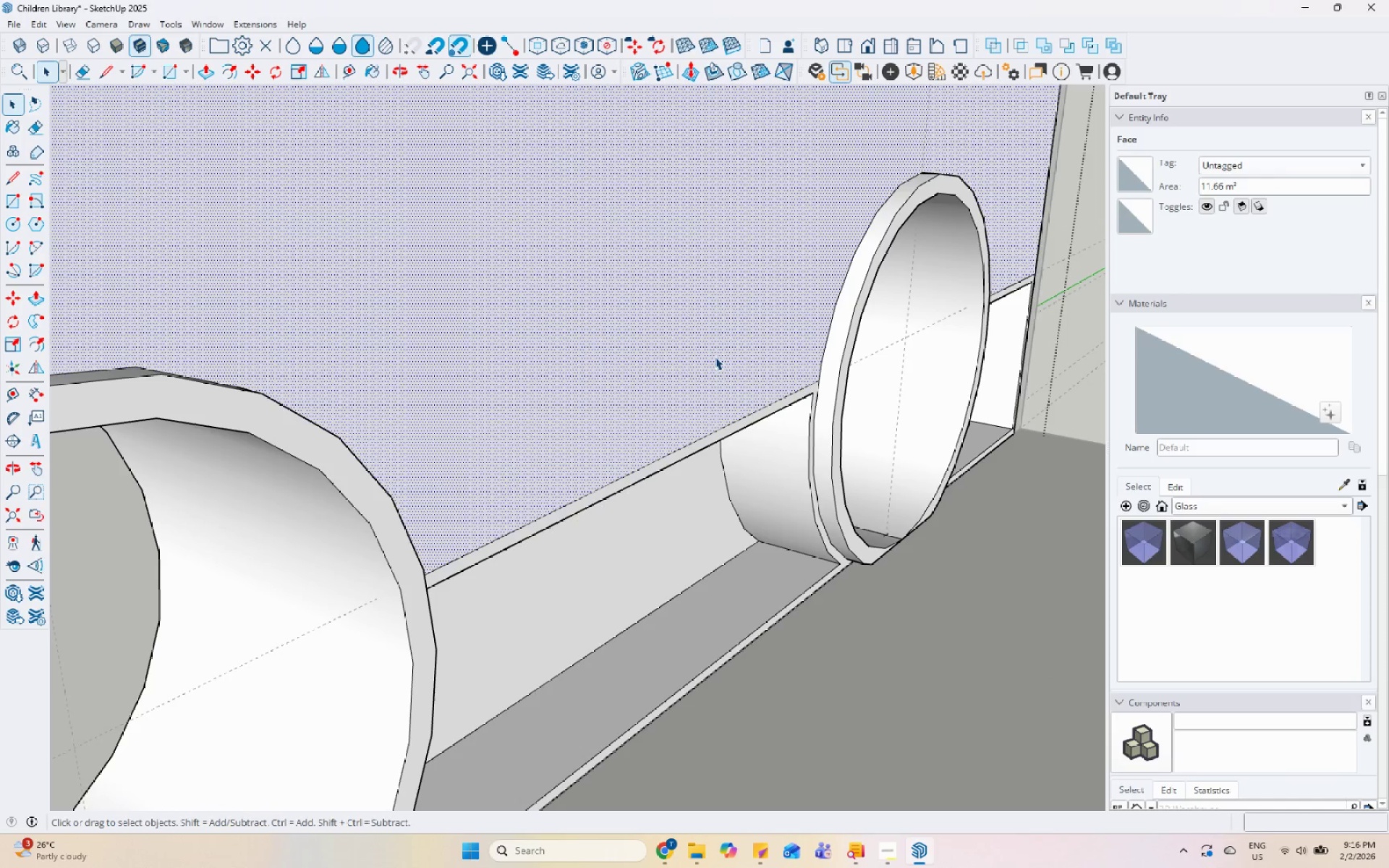 
key(P)
 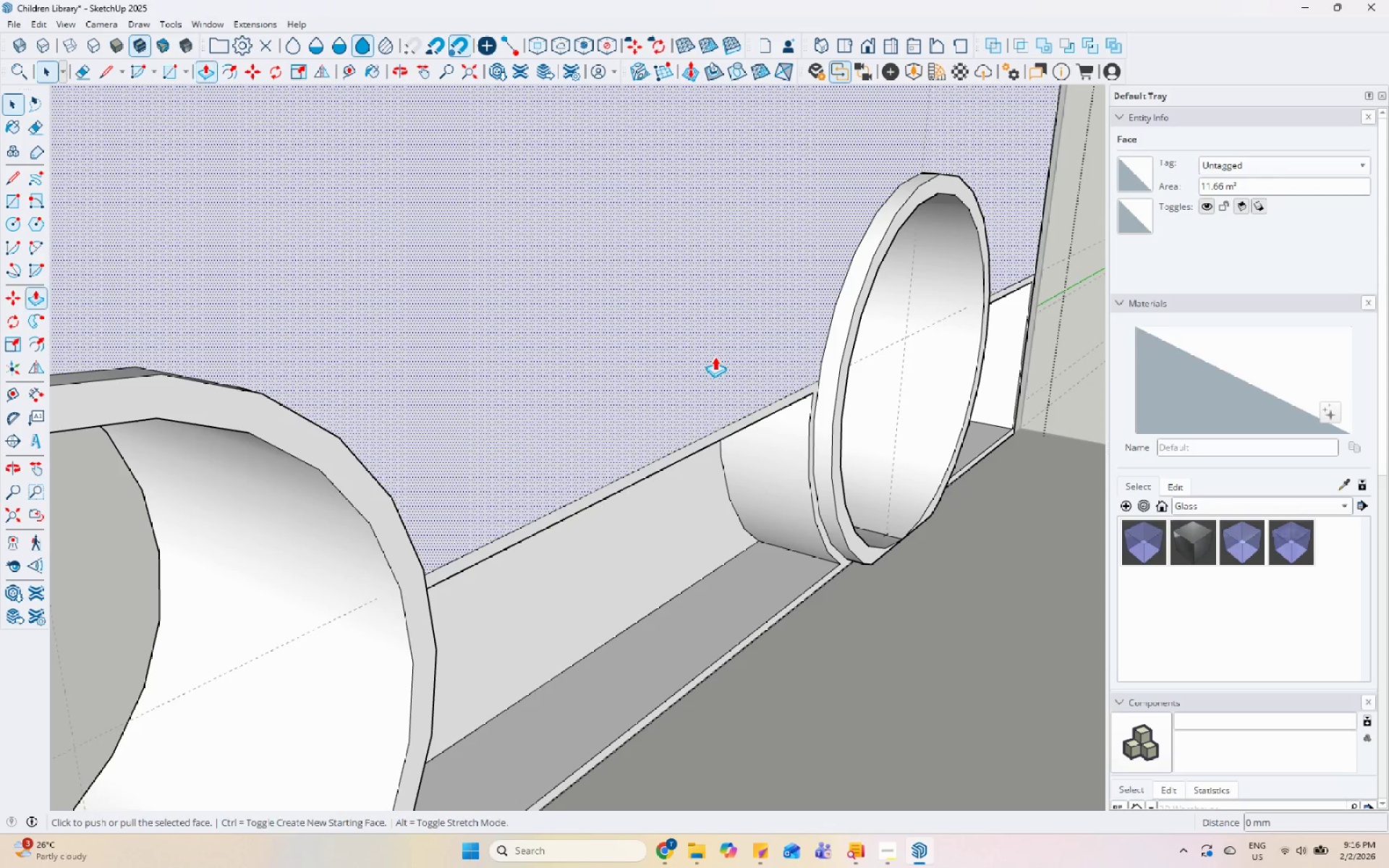 
left_click([715, 357])
 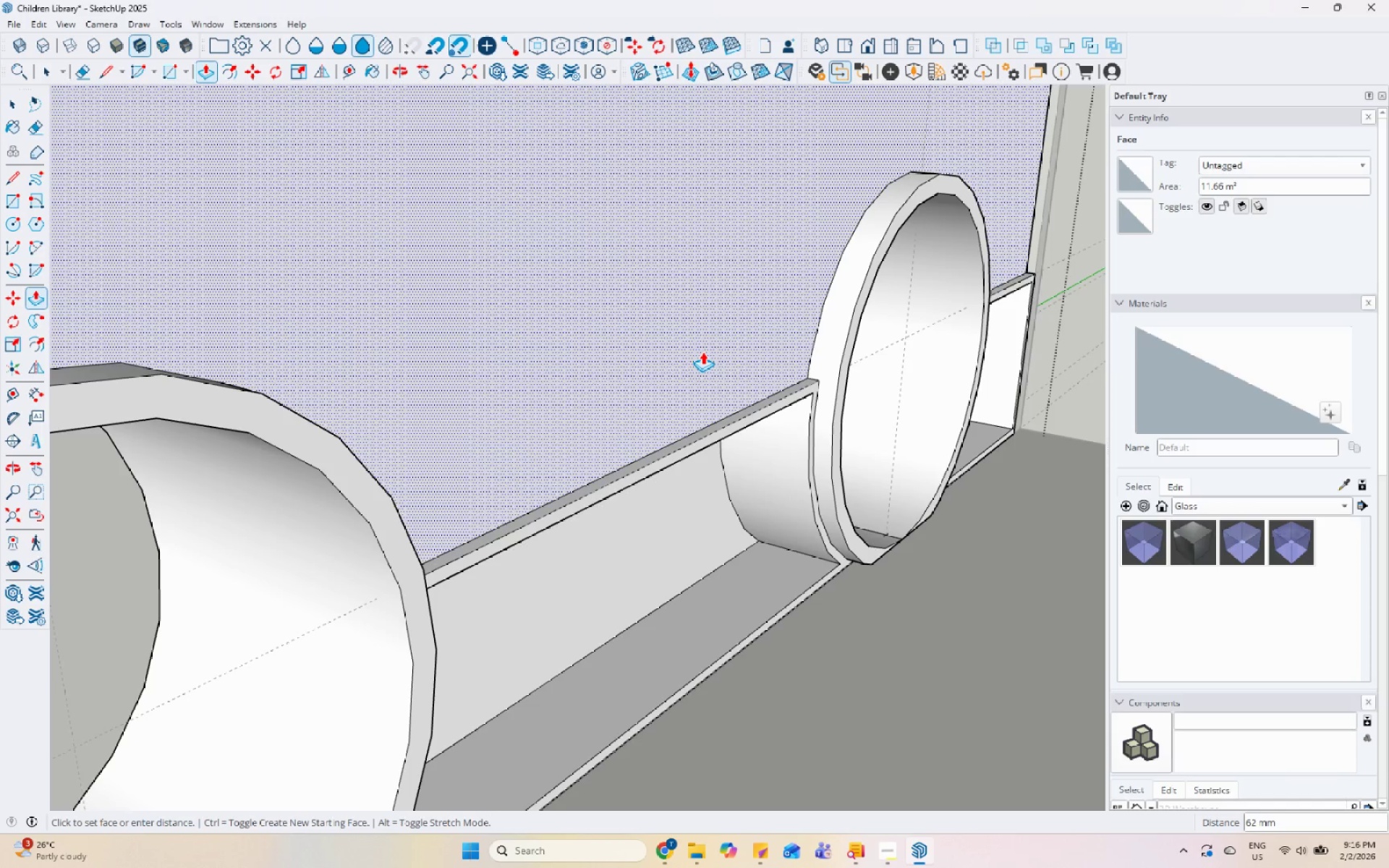 
wait(9.59)
 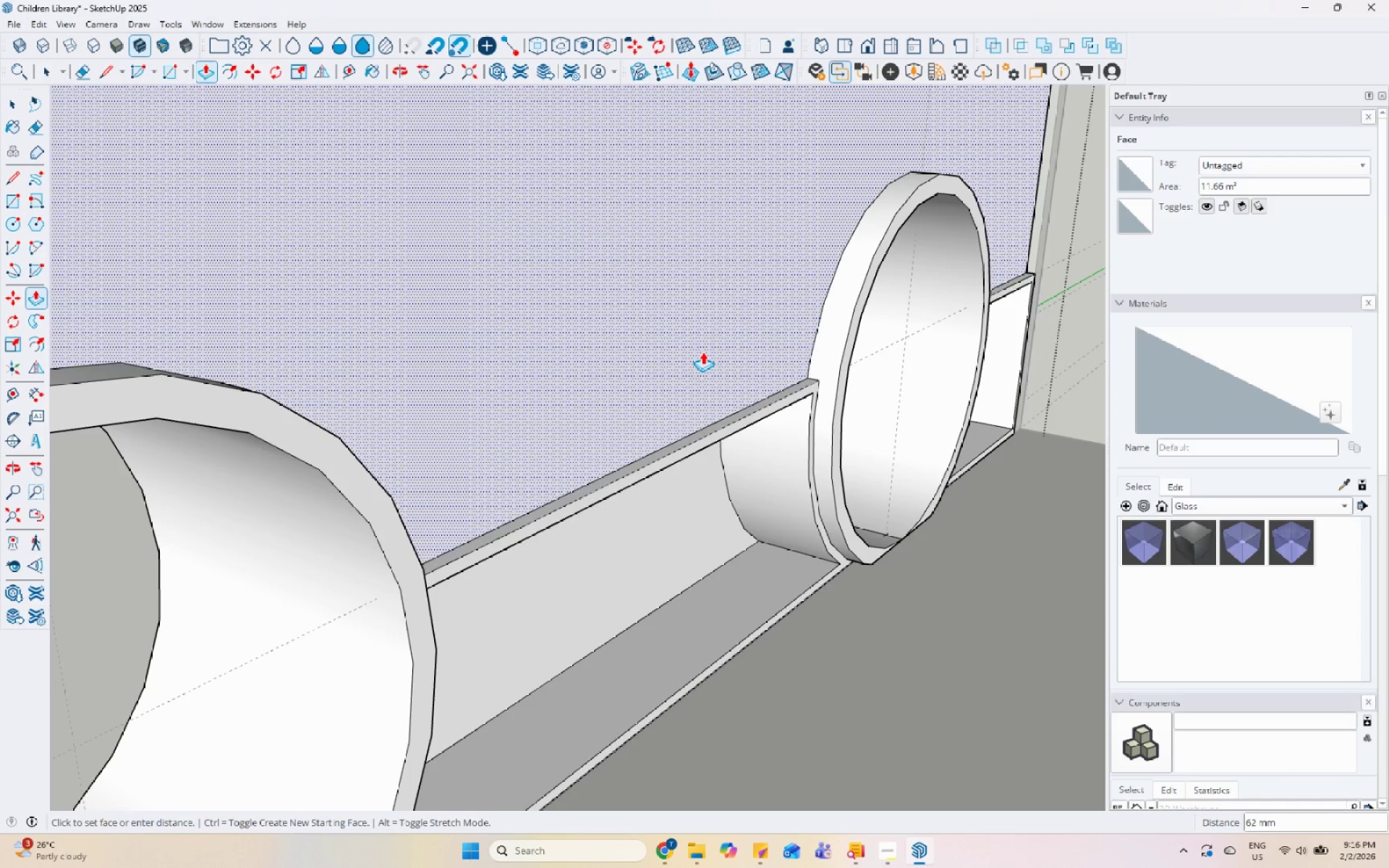 
left_click([633, 348])
 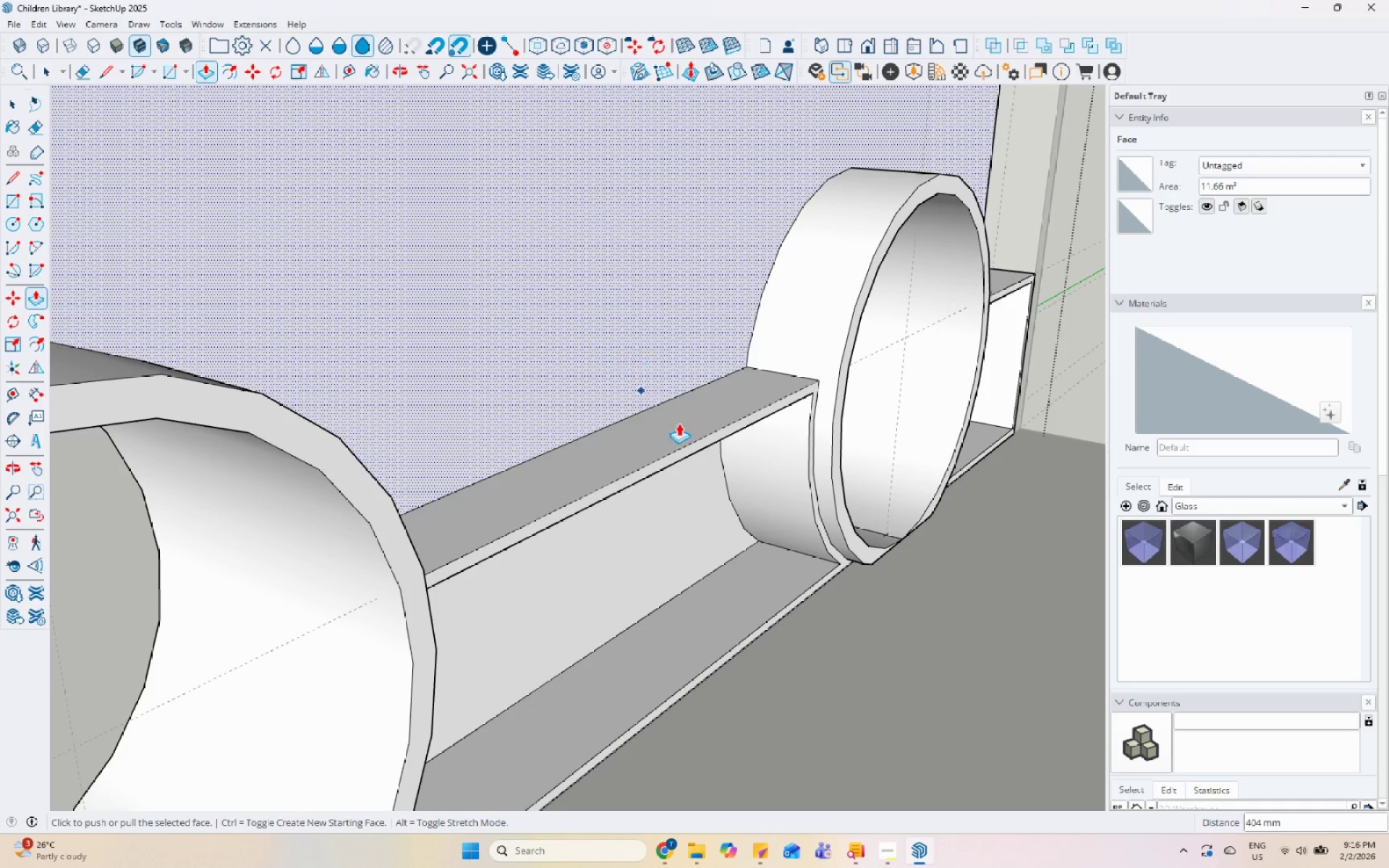 
scroll: coordinate [713, 442], scroll_direction: down, amount: 6.0
 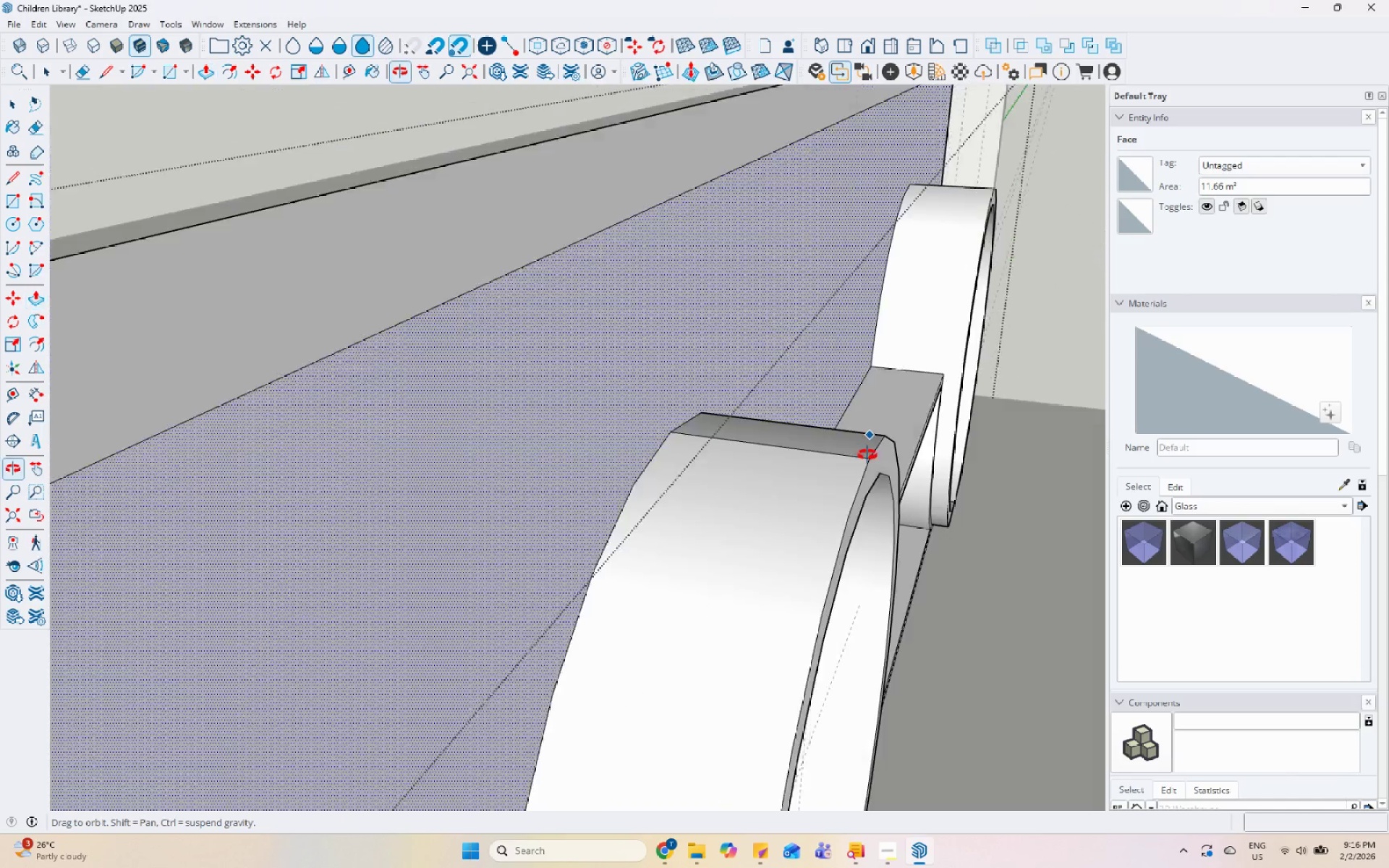 
key(Space)
 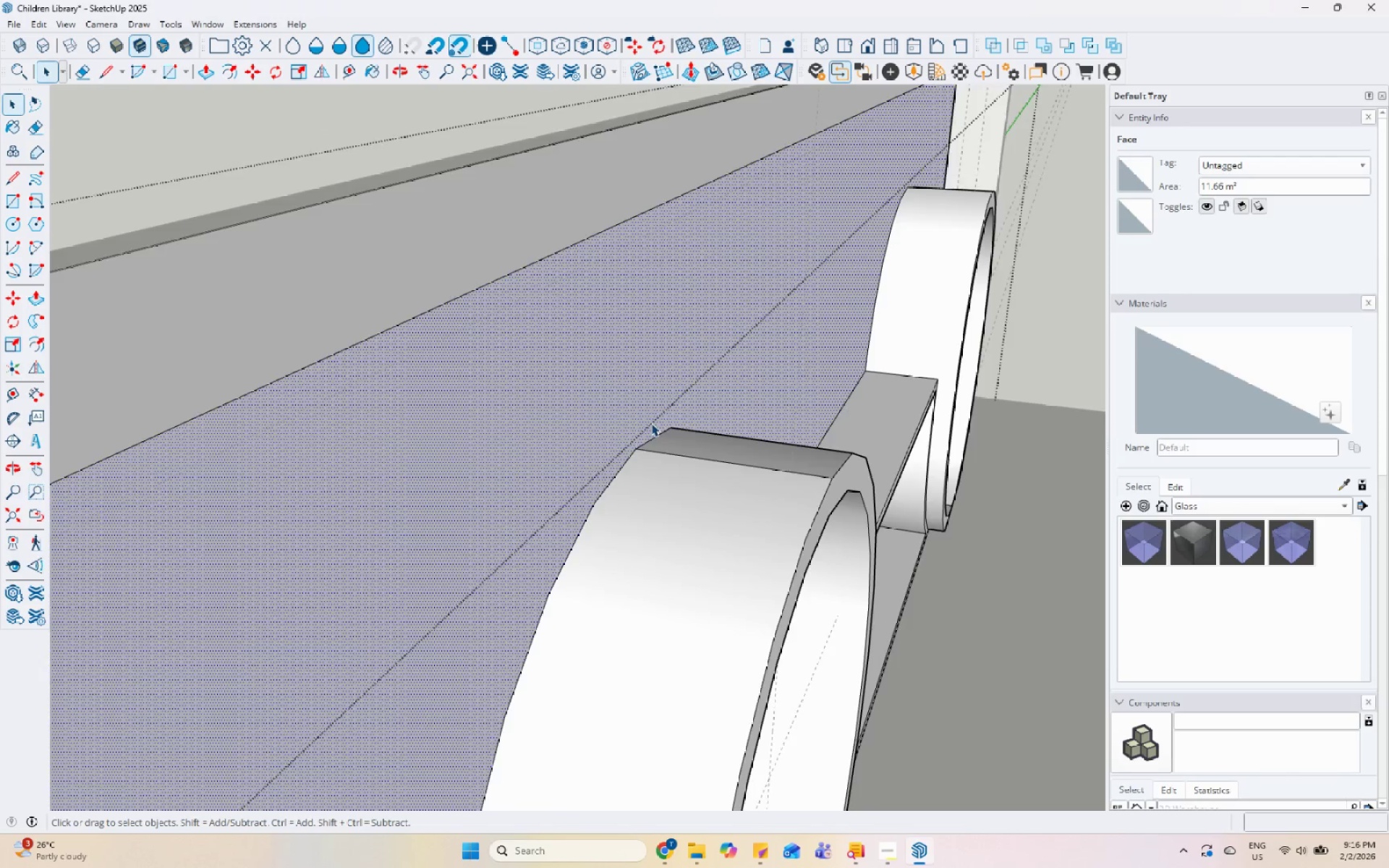 
key(Escape)
 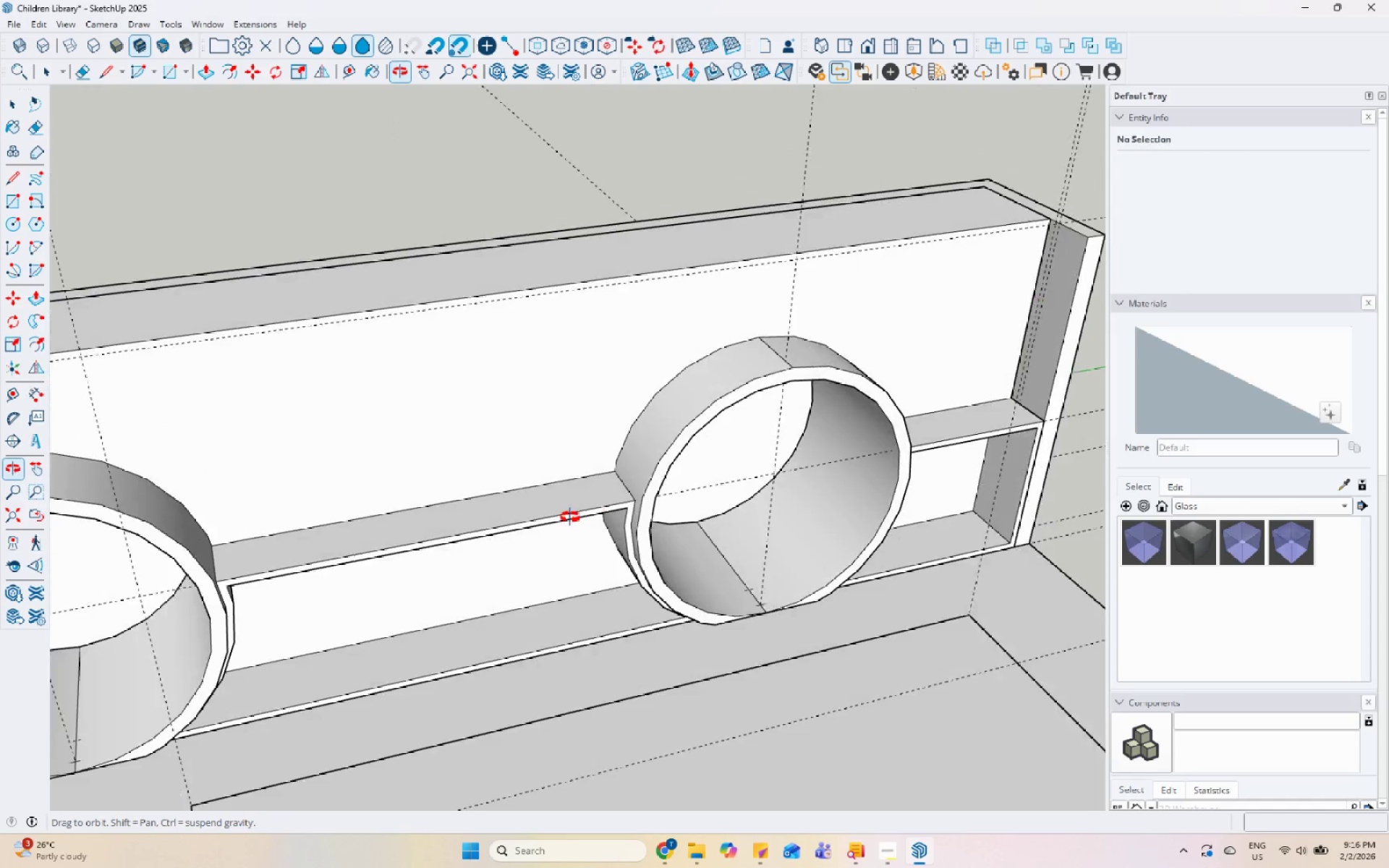 
scroll: coordinate [373, 458], scroll_direction: down, amount: 12.0
 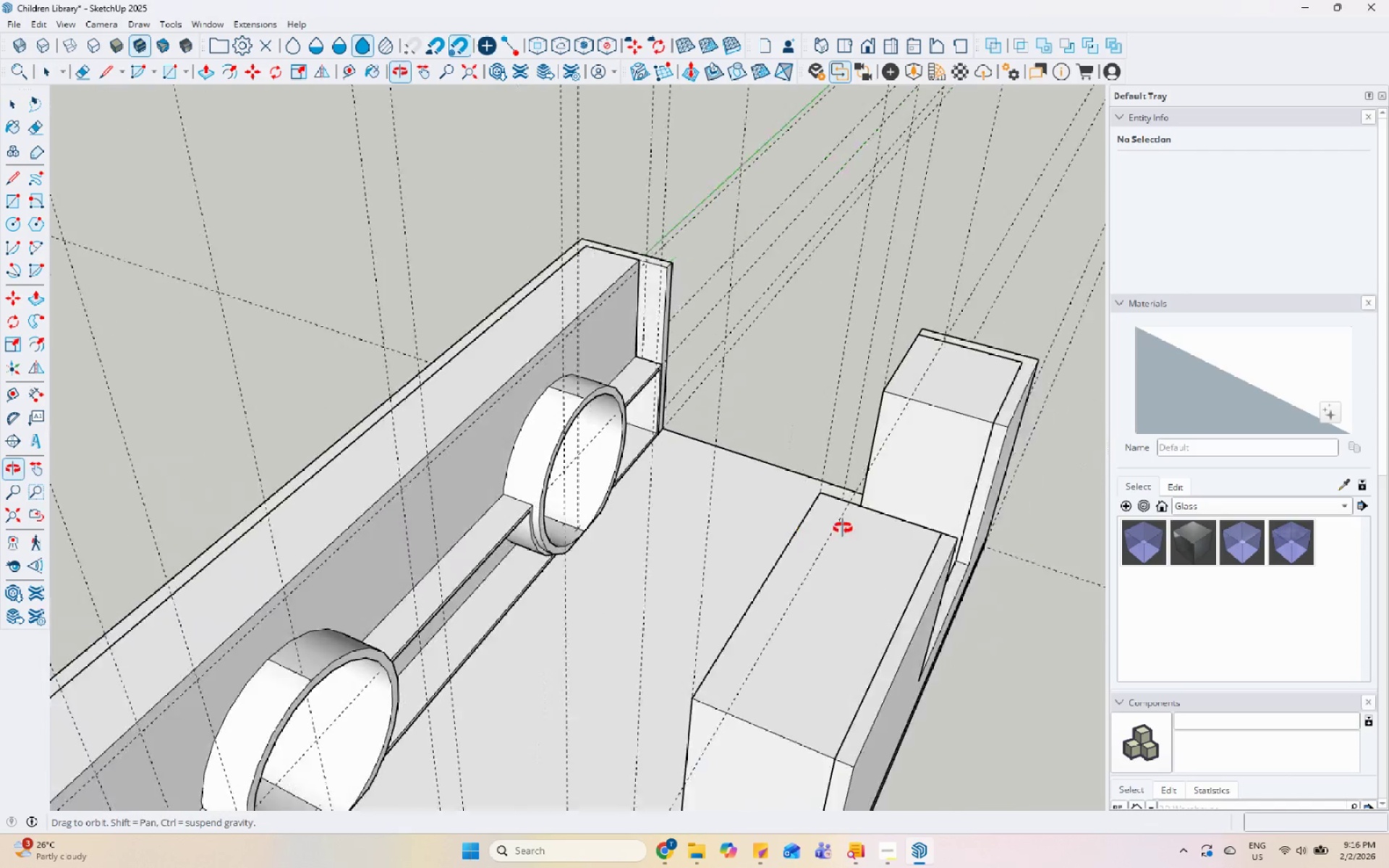 
scroll: coordinate [624, 339], scroll_direction: up, amount: 12.0
 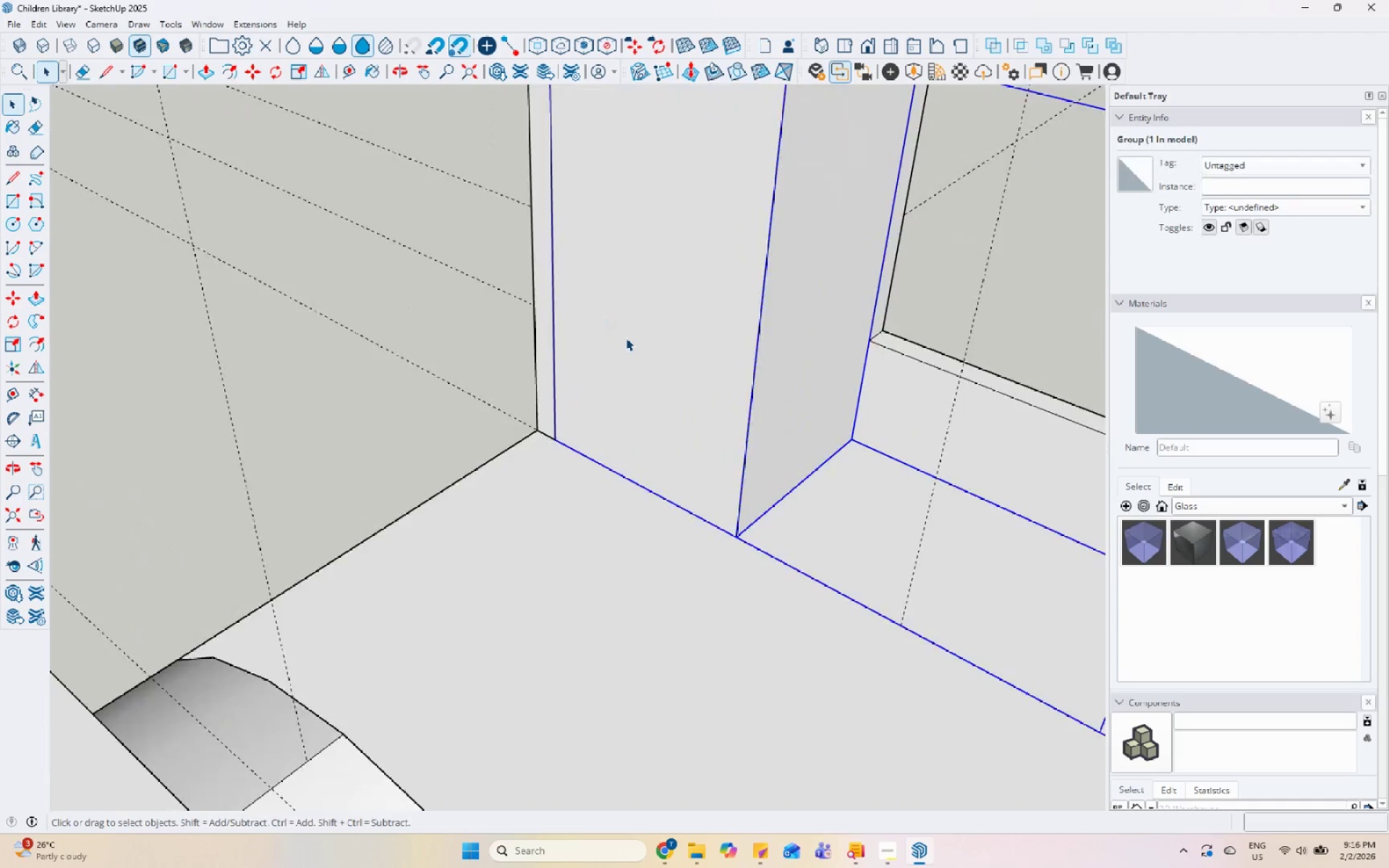 
triple_click([640, 332])
 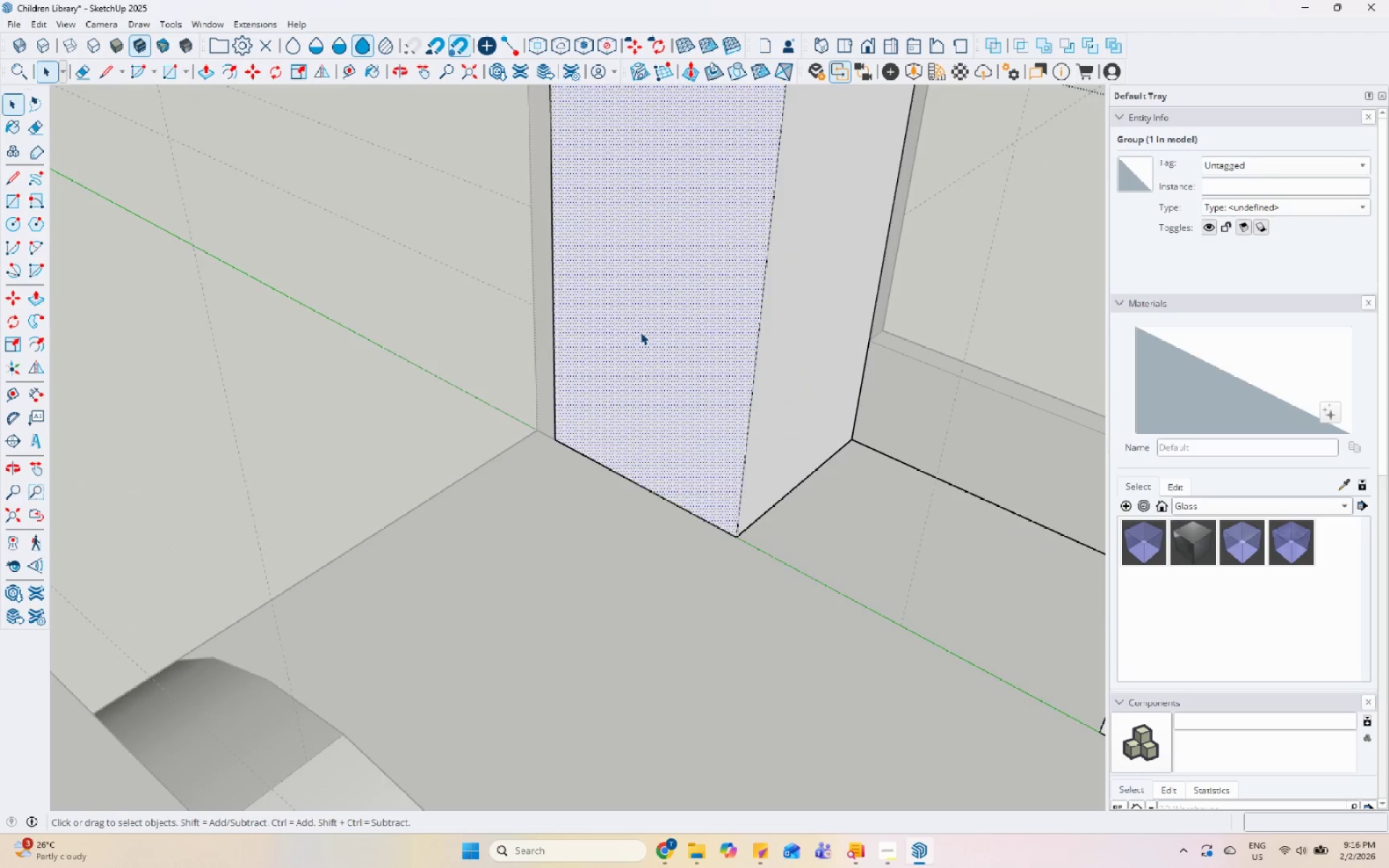 
scroll: coordinate [540, 383], scroll_direction: down, amount: 6.0
 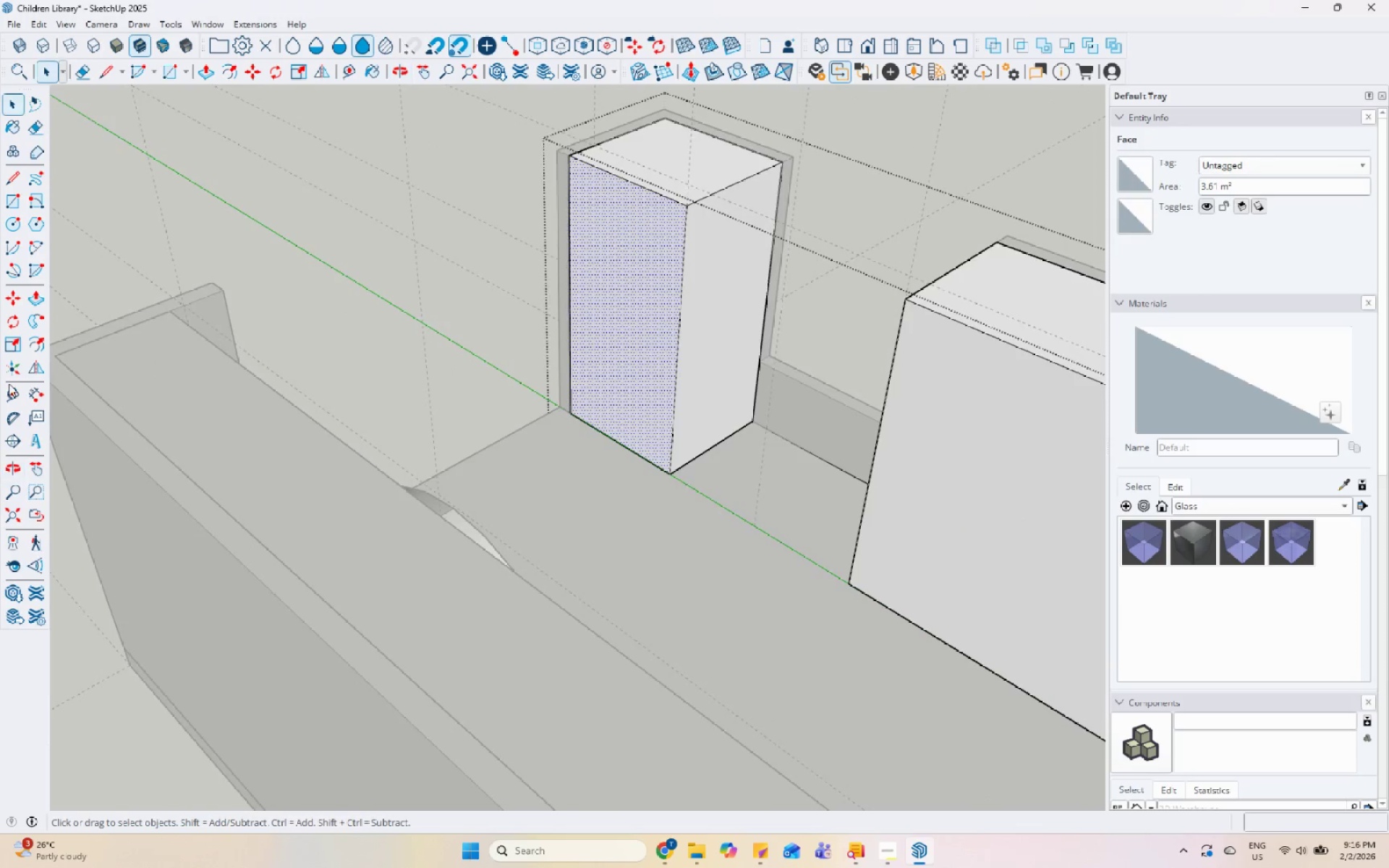 
left_click_drag(start_coordinate=[8, 386], to_coordinate=[14, 386])
 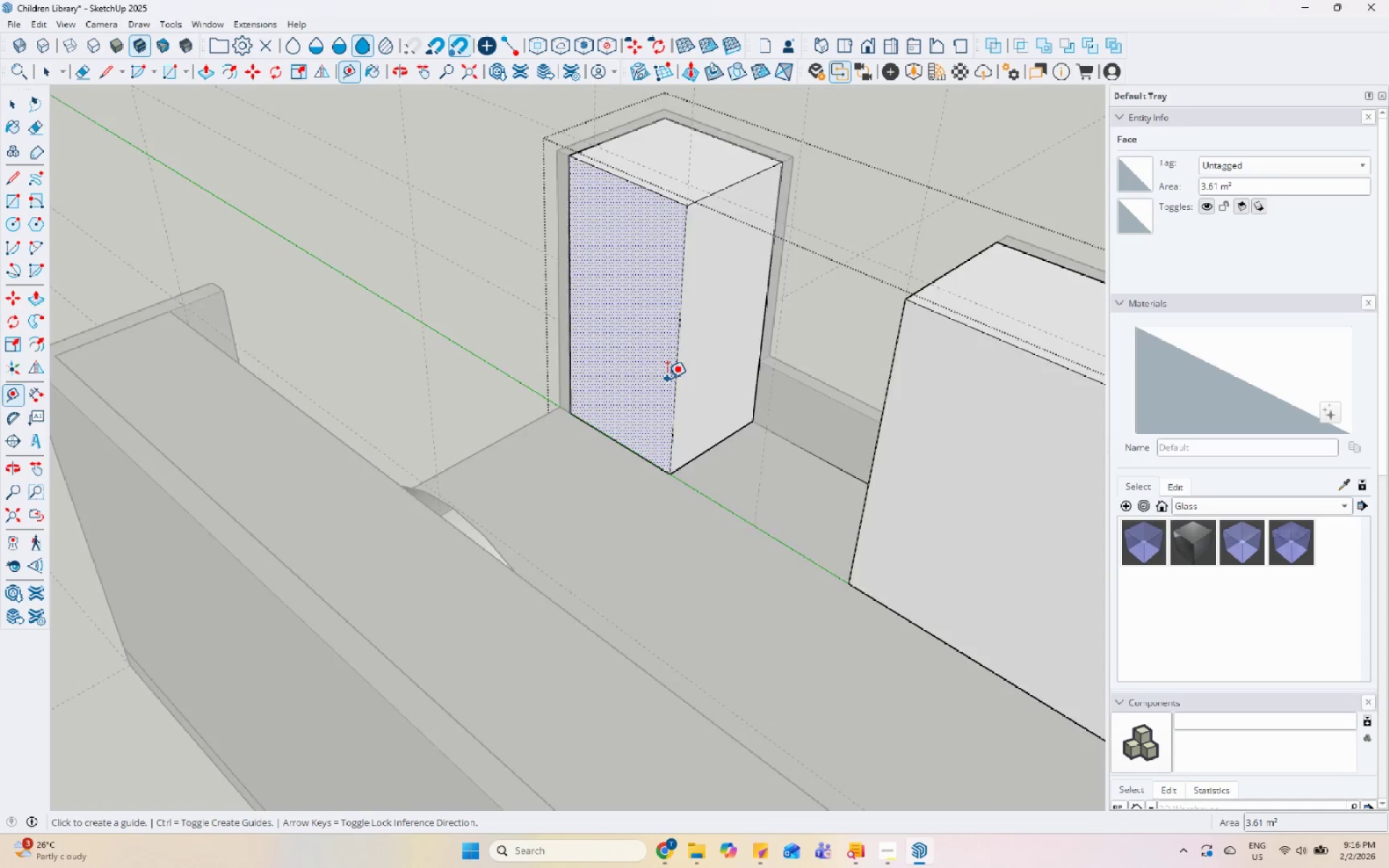 
scroll: coordinate [650, 382], scroll_direction: up, amount: 5.0
 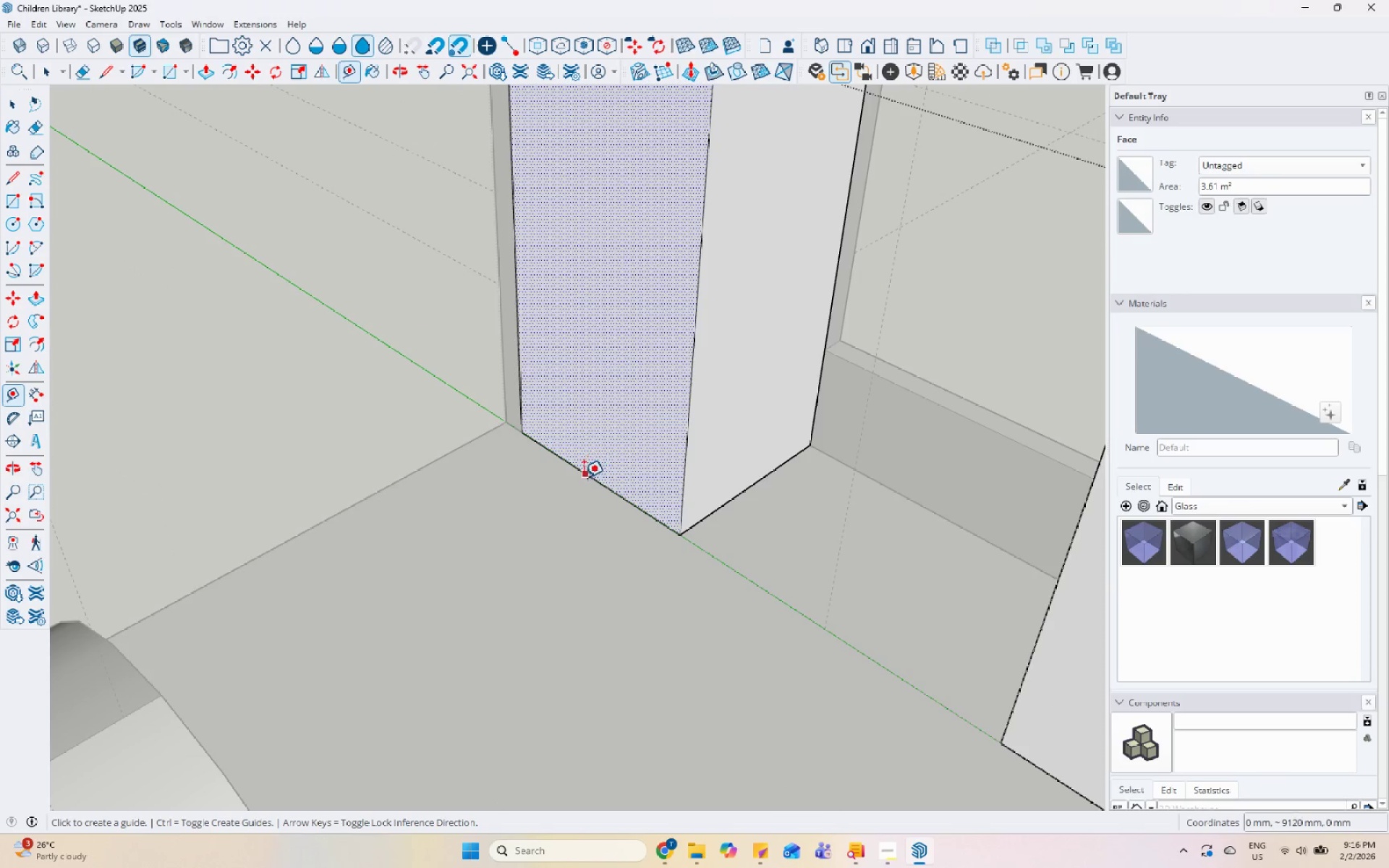 
left_click([583, 477])
 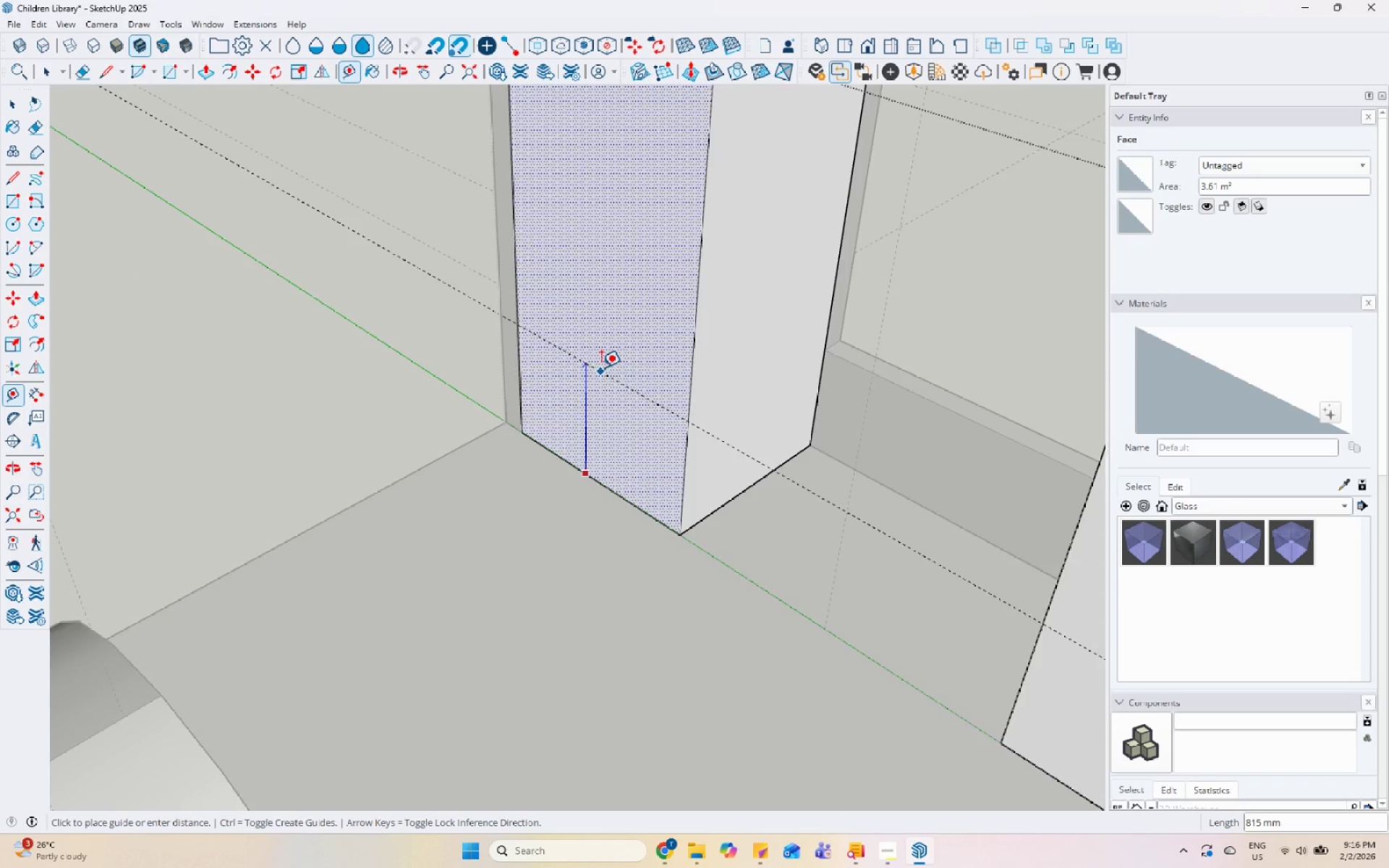 
scroll: coordinate [601, 367], scroll_direction: down, amount: 5.0
 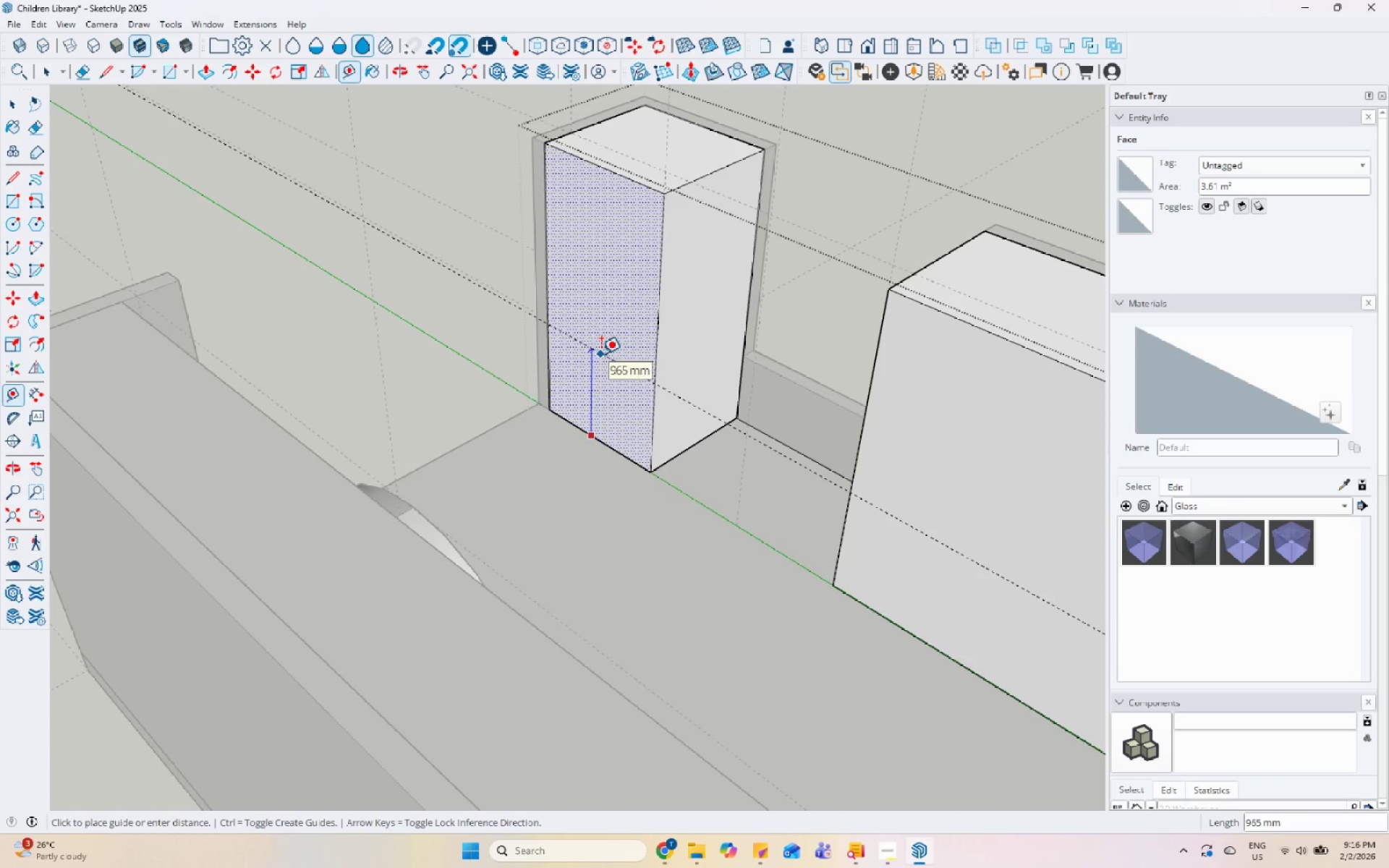 
key(Numpad1)
 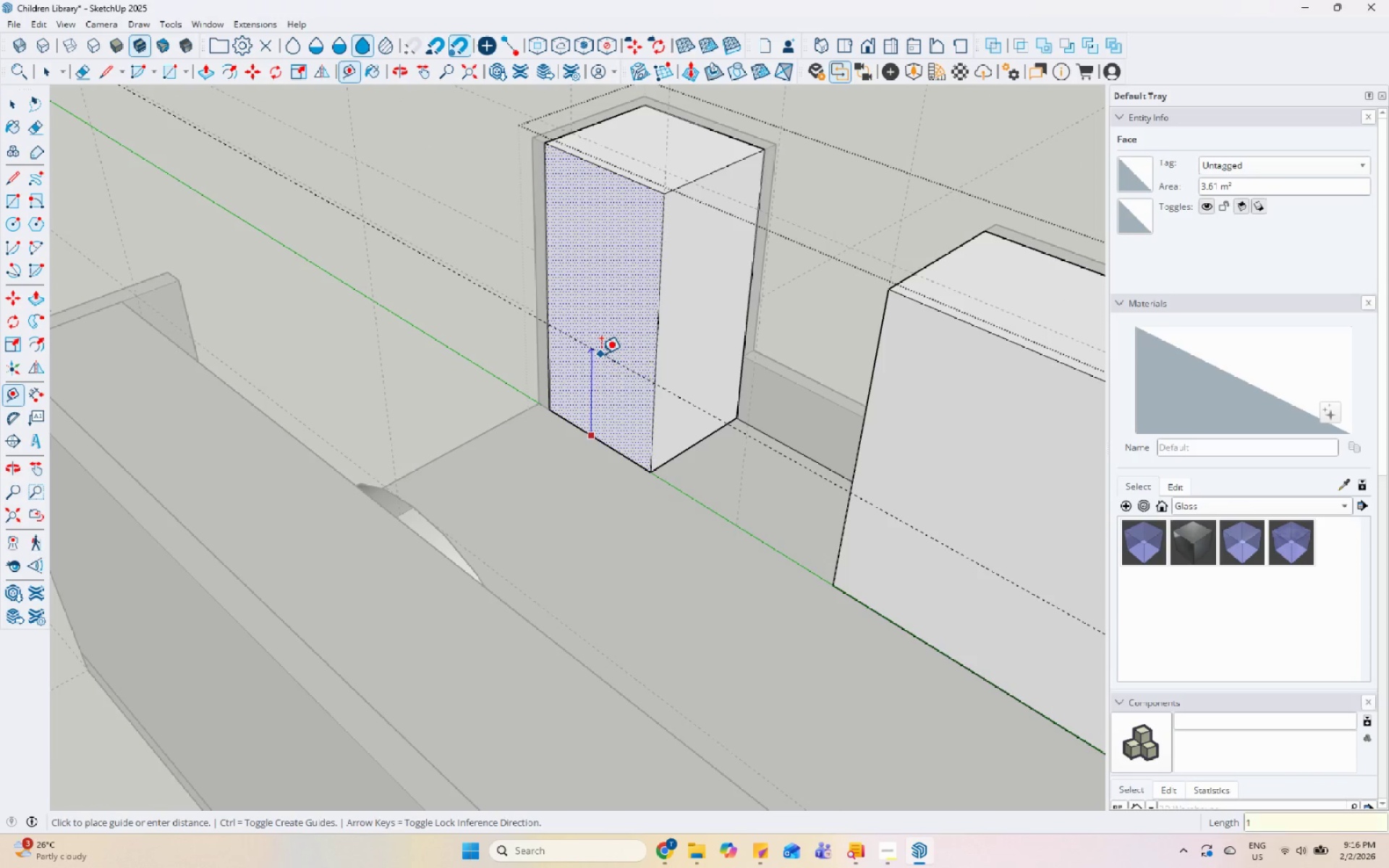 
key(Numpad2)
 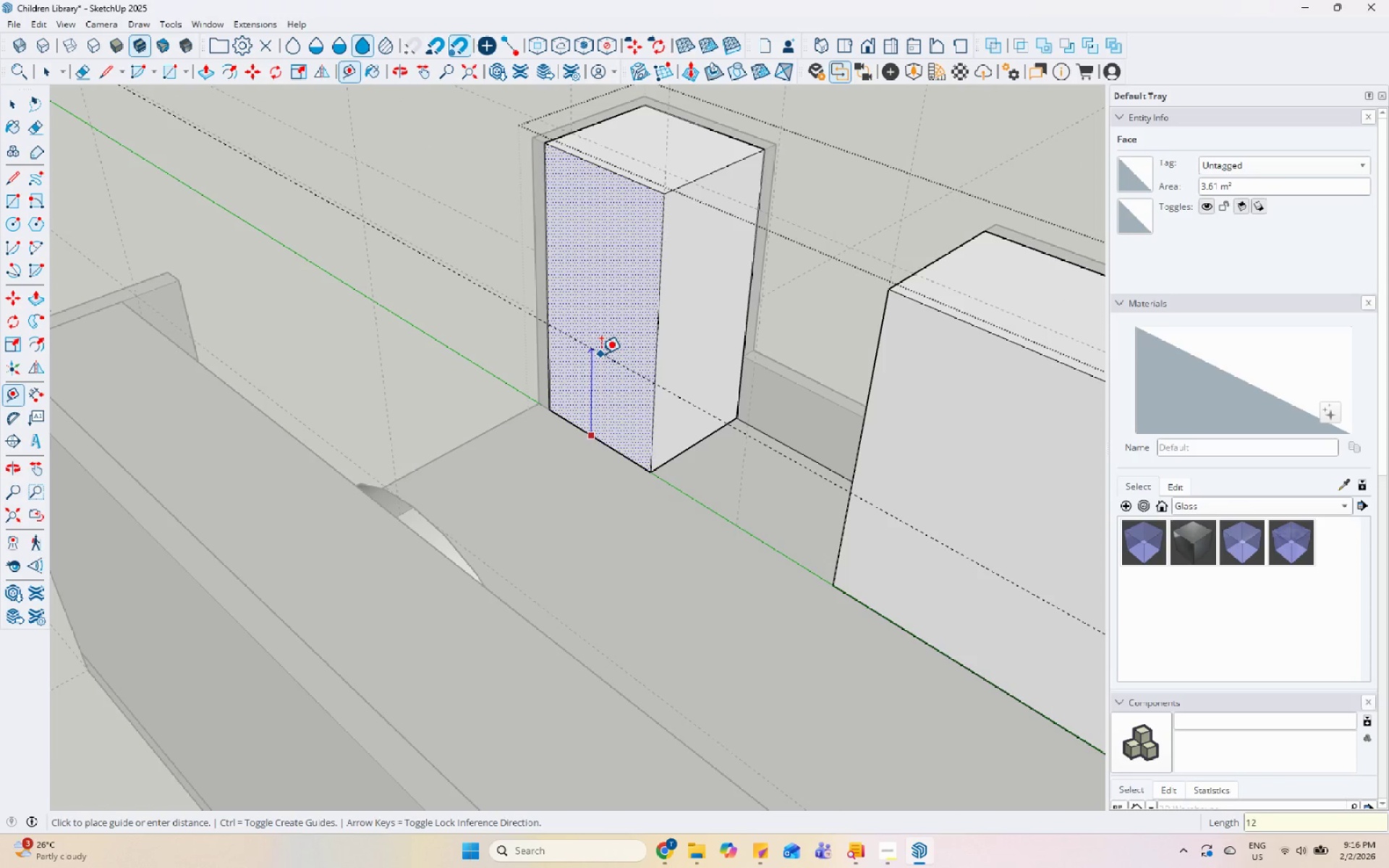 
key(Numpad0)
 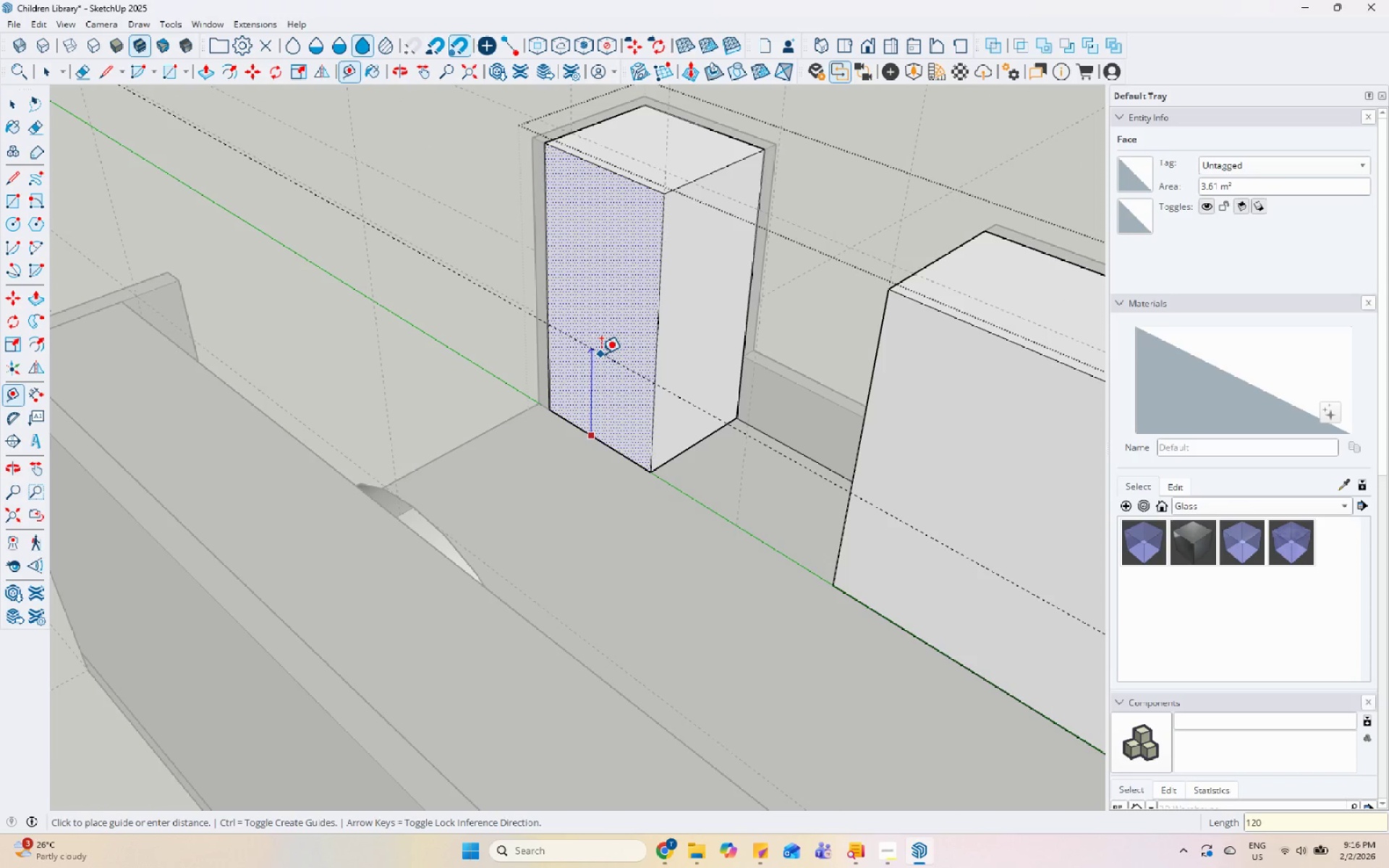 
key(Numpad0)
 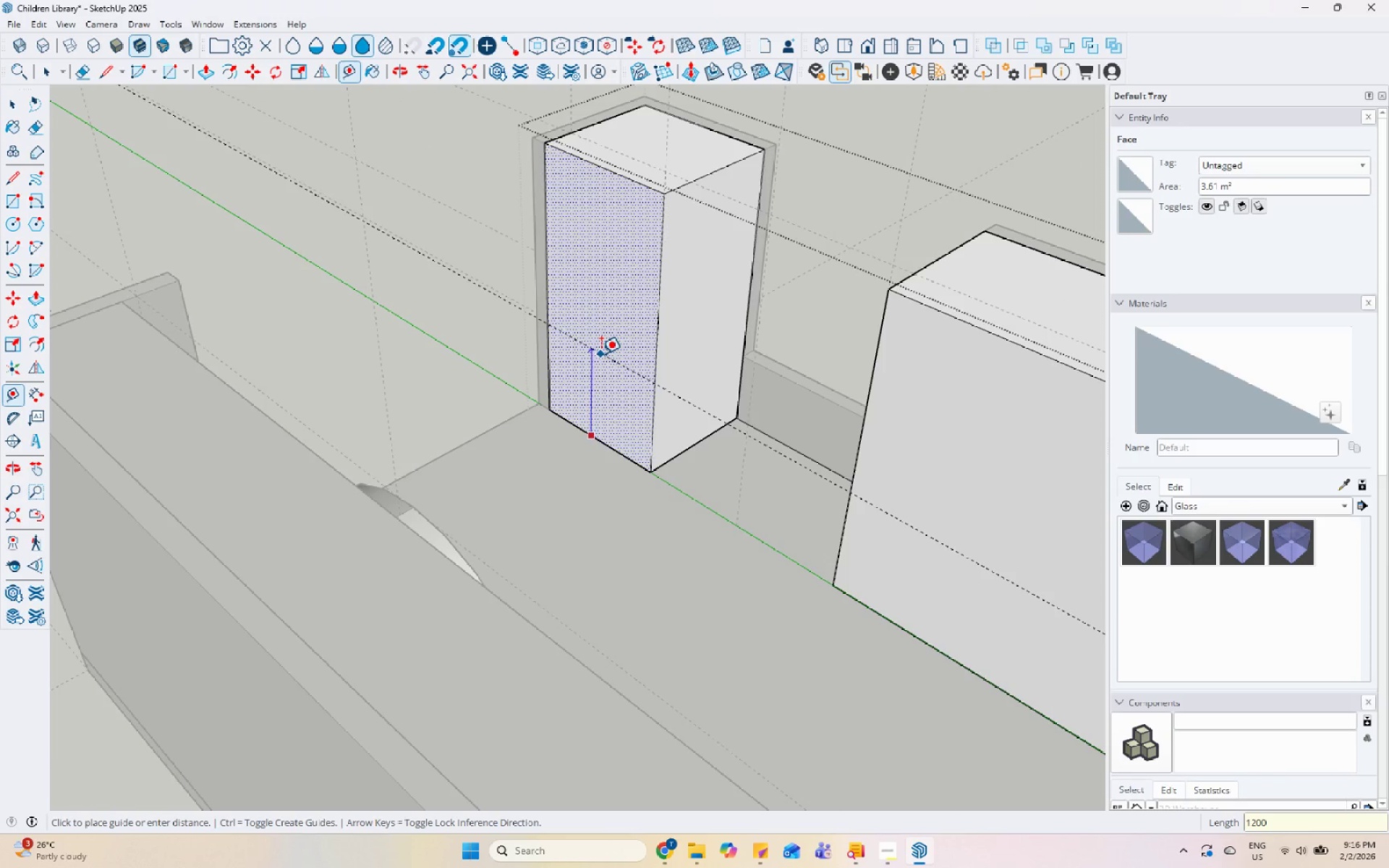 
key(Enter)
 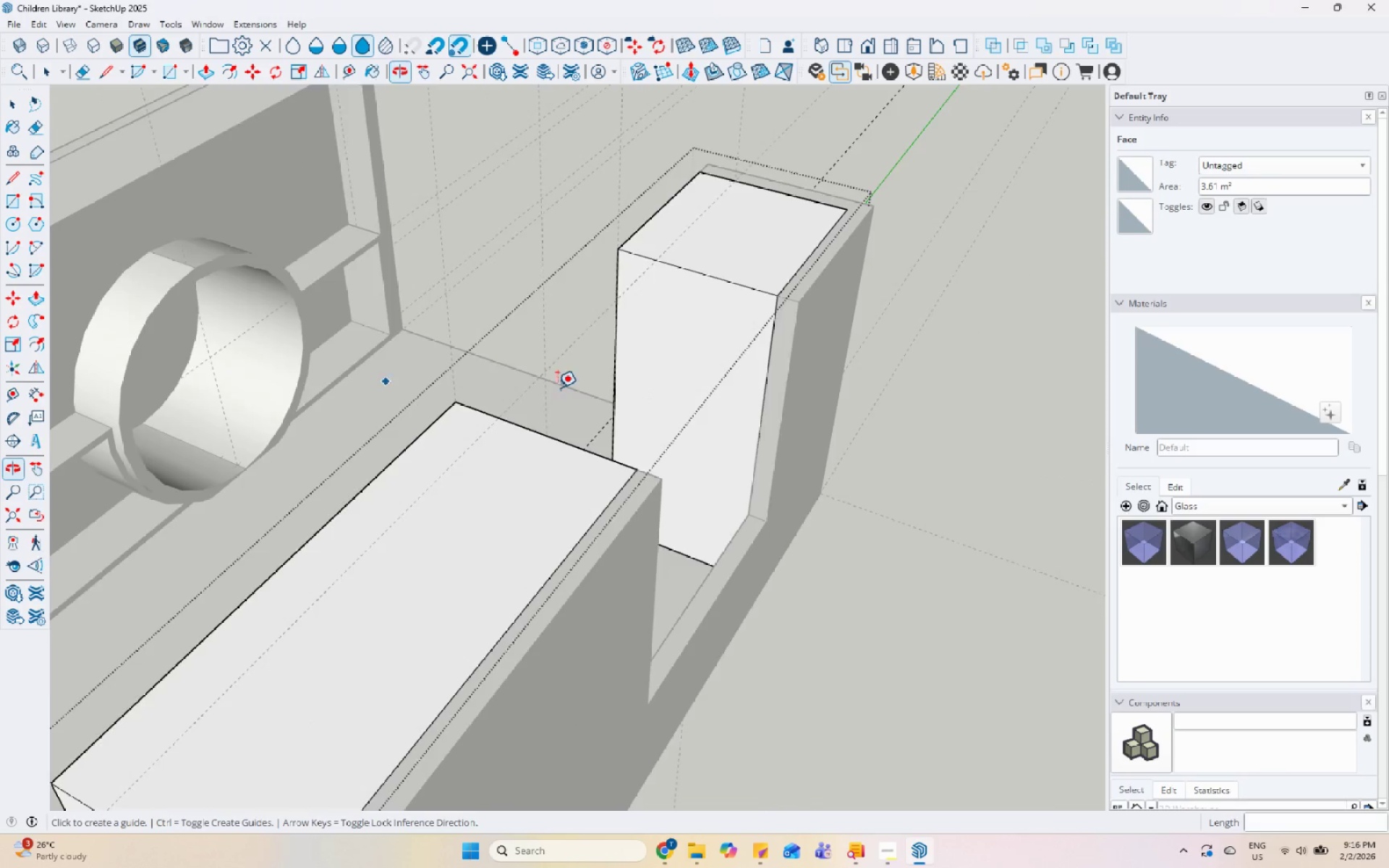 
scroll: coordinate [449, 281], scroll_direction: up, amount: 13.0
 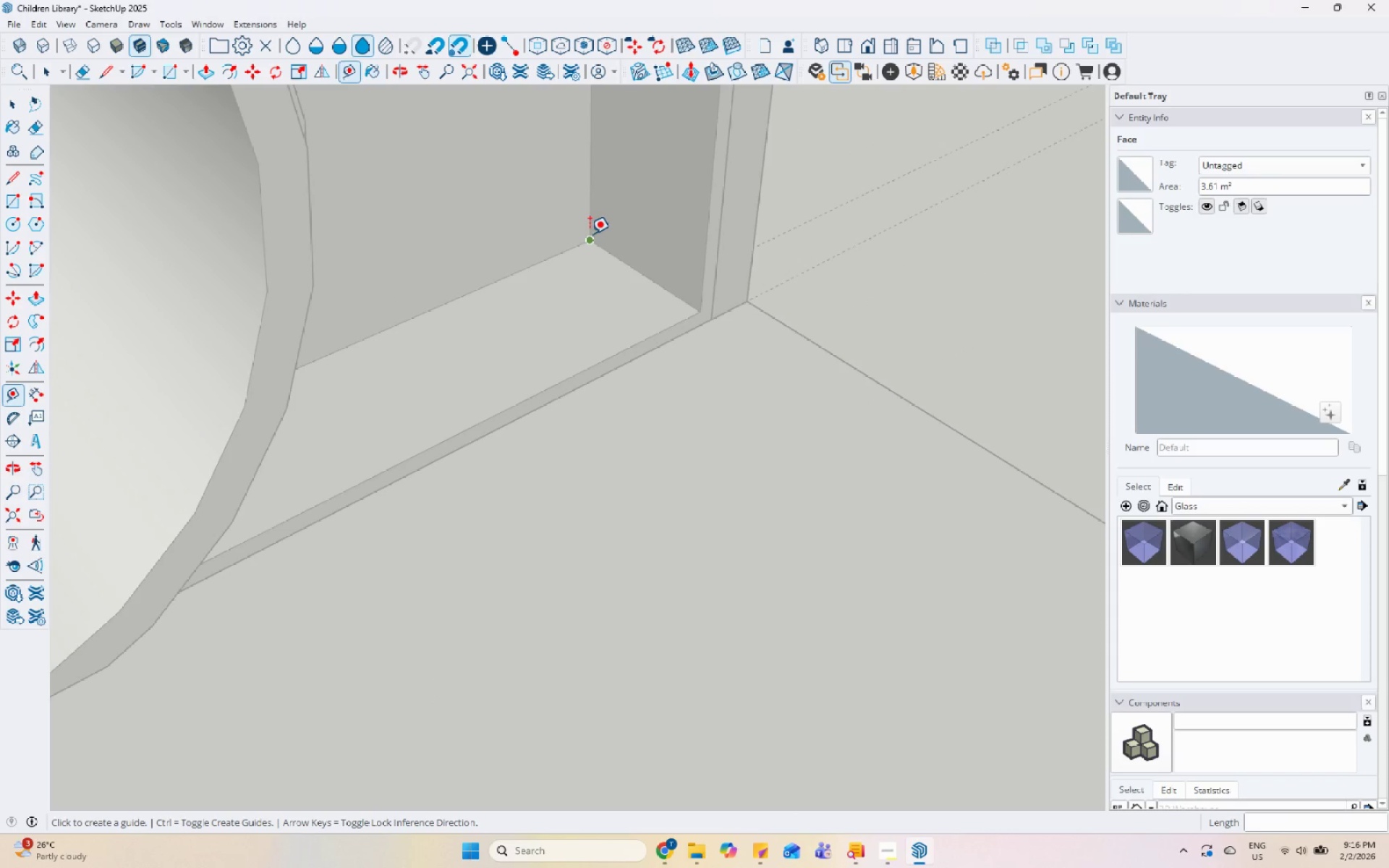 
left_click([587, 238])
 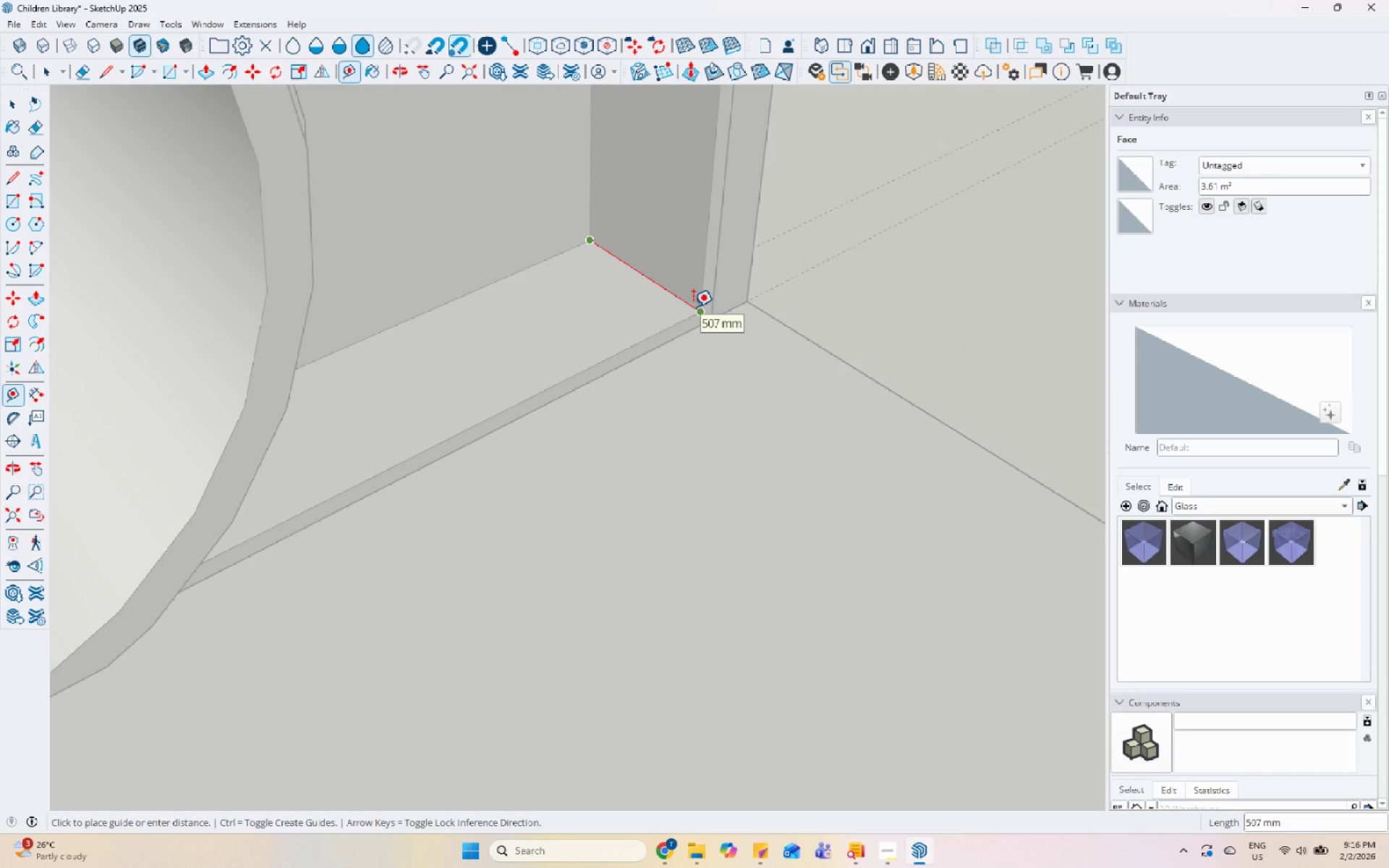 
key(Escape)
 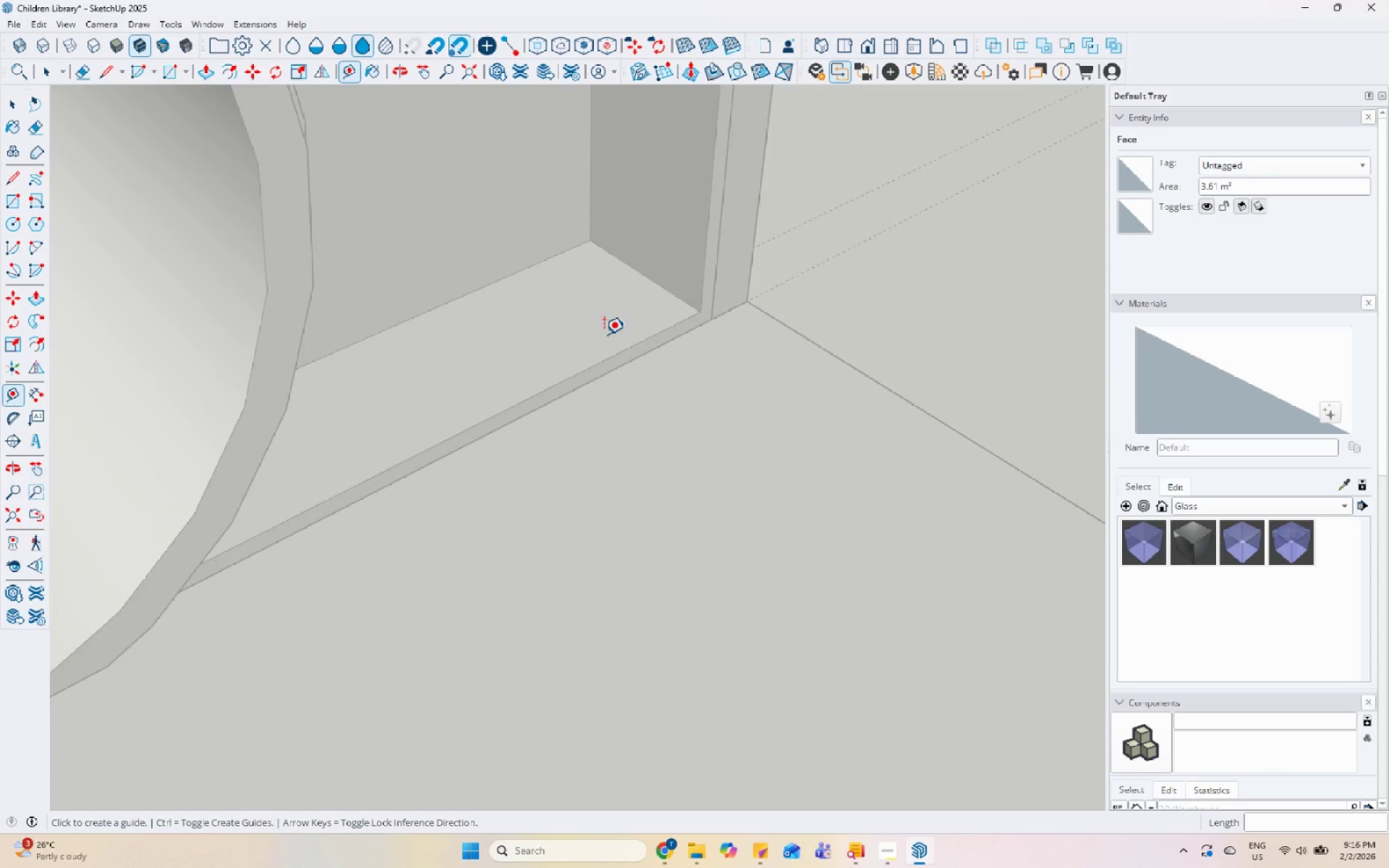 
scroll: coordinate [542, 328], scroll_direction: down, amount: 17.0
 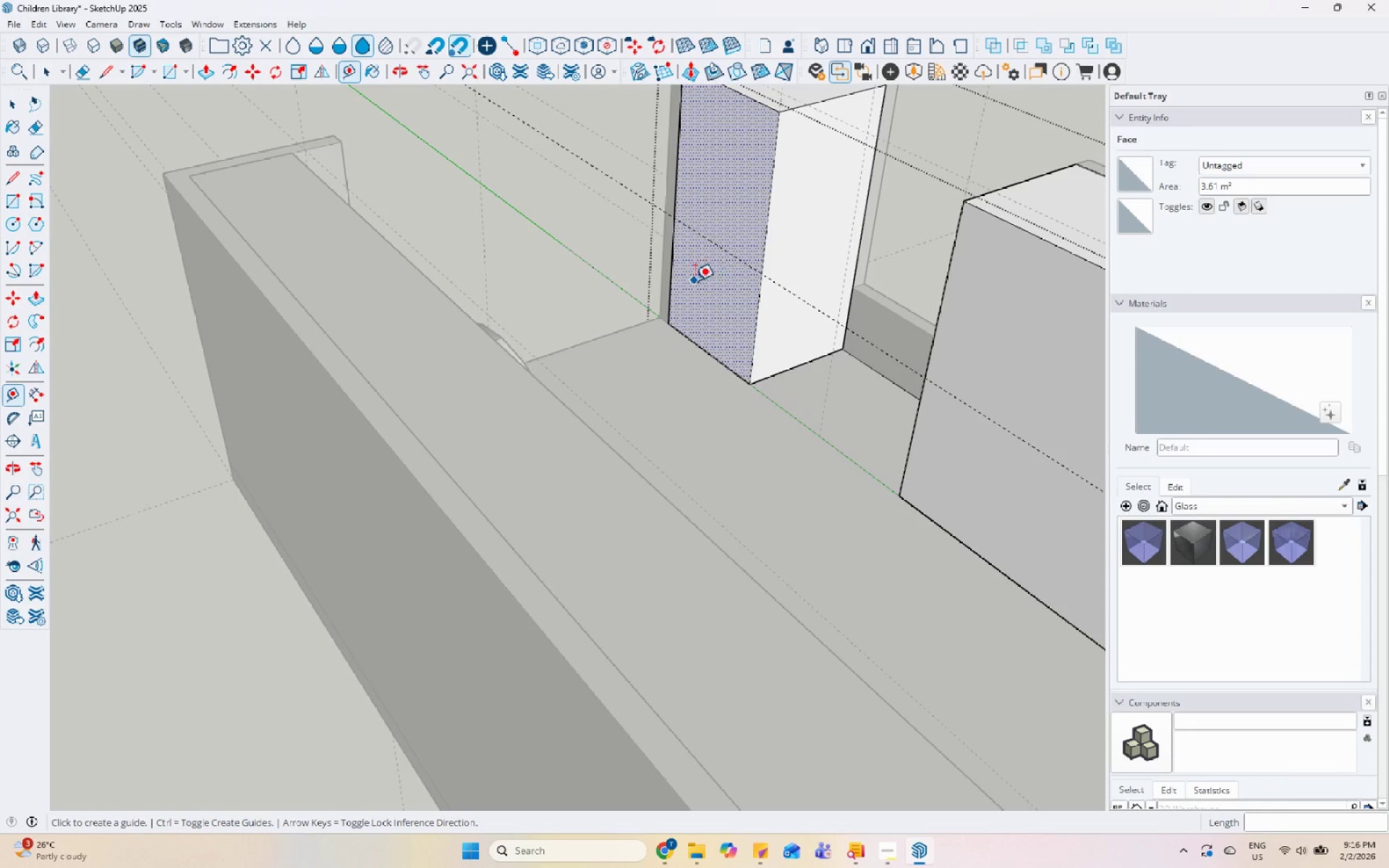 
key(L)
 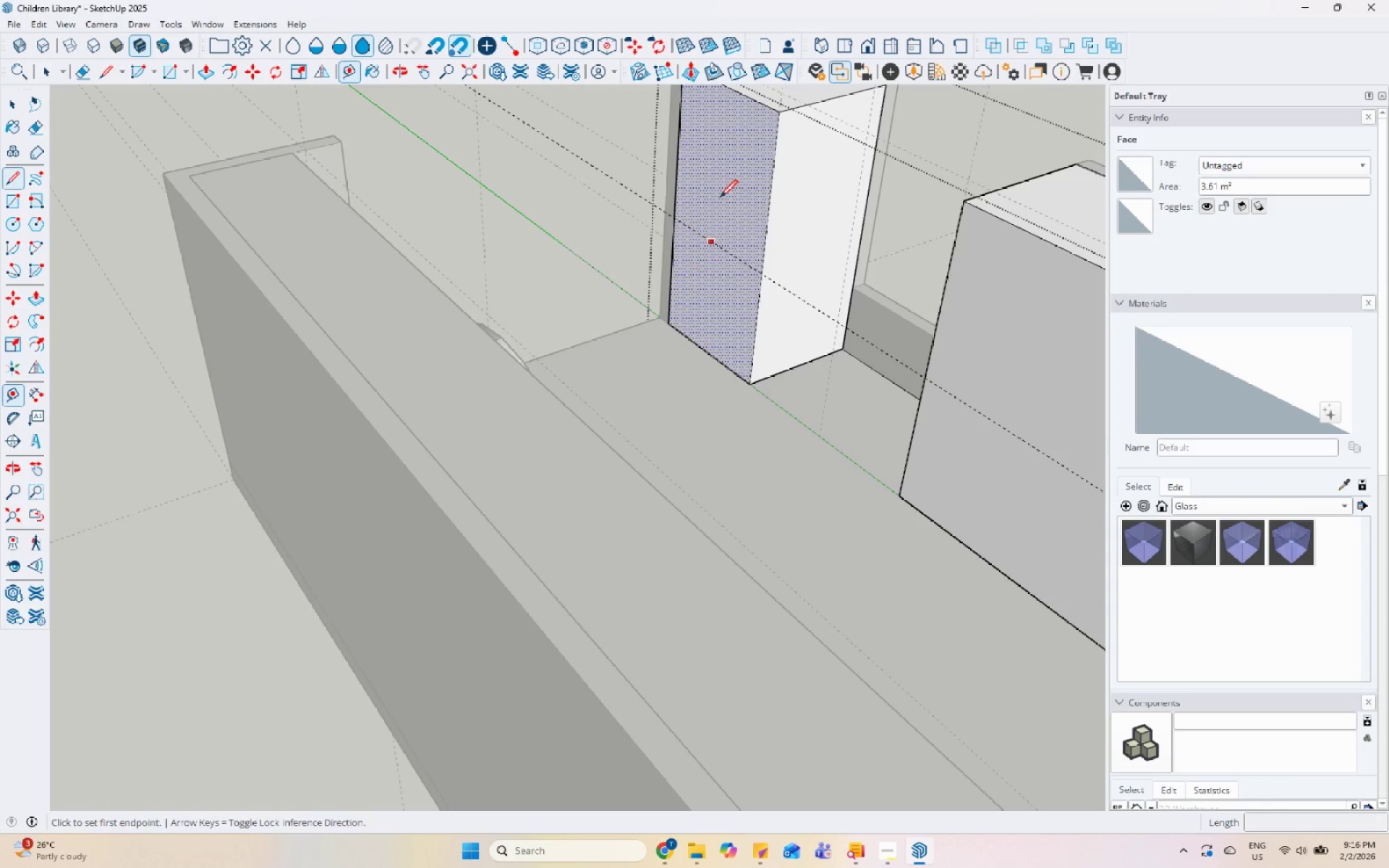 
scroll: coordinate [718, 192], scroll_direction: up, amount: 4.0
 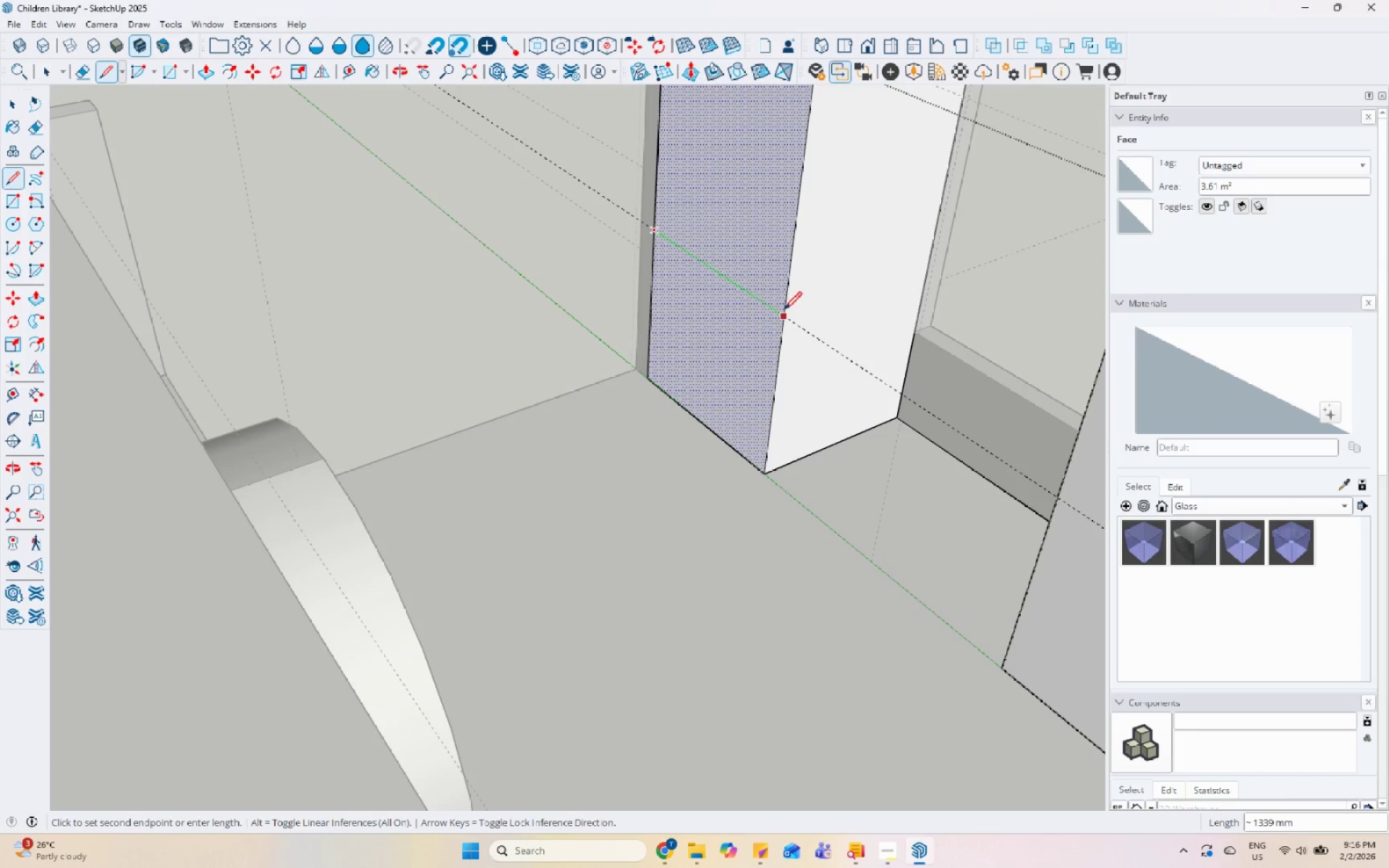 
scroll: coordinate [1048, 396], scroll_direction: down, amount: 6.0
 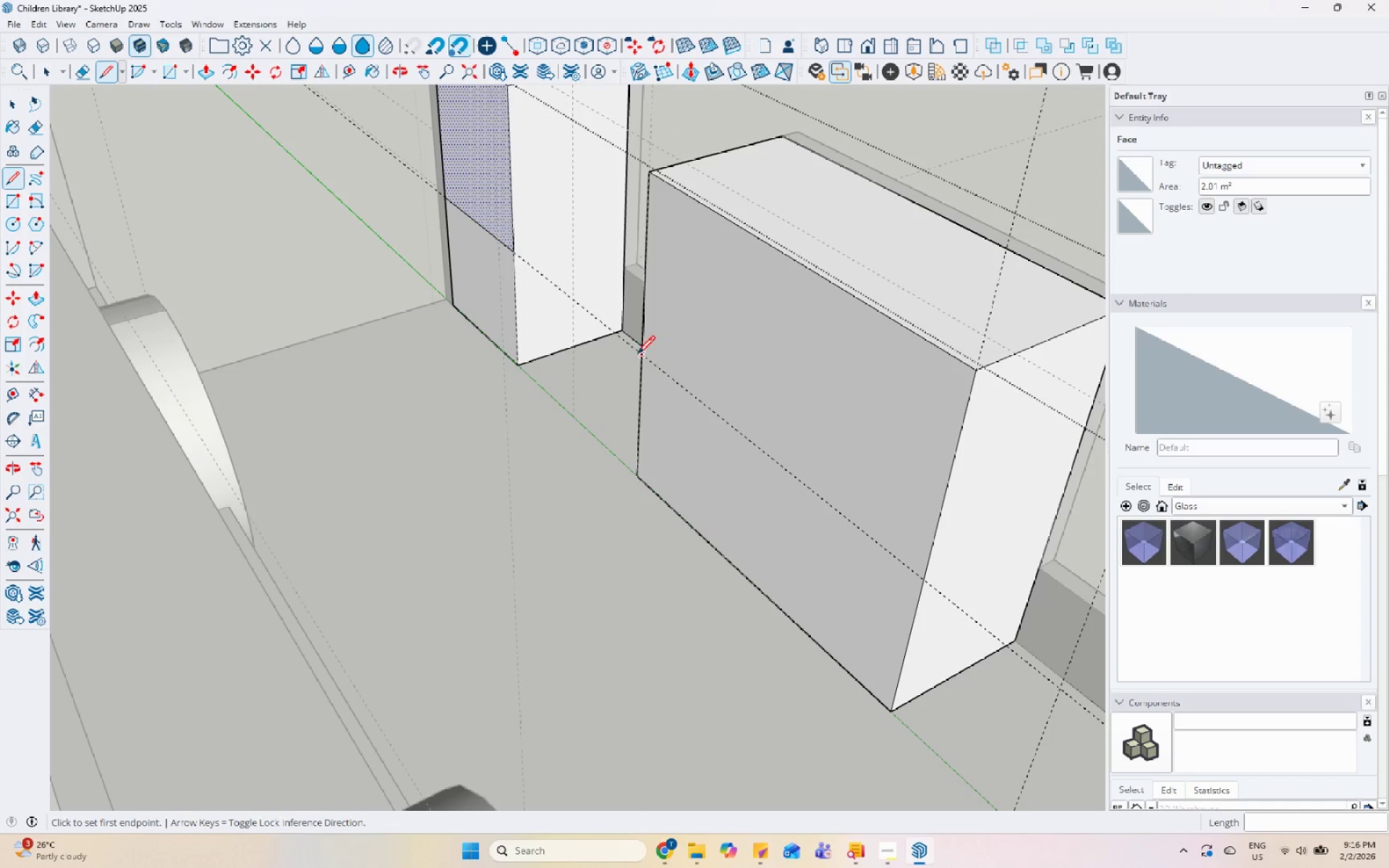 
left_click_drag(start_coordinate=[637, 355], to_coordinate=[642, 355])
 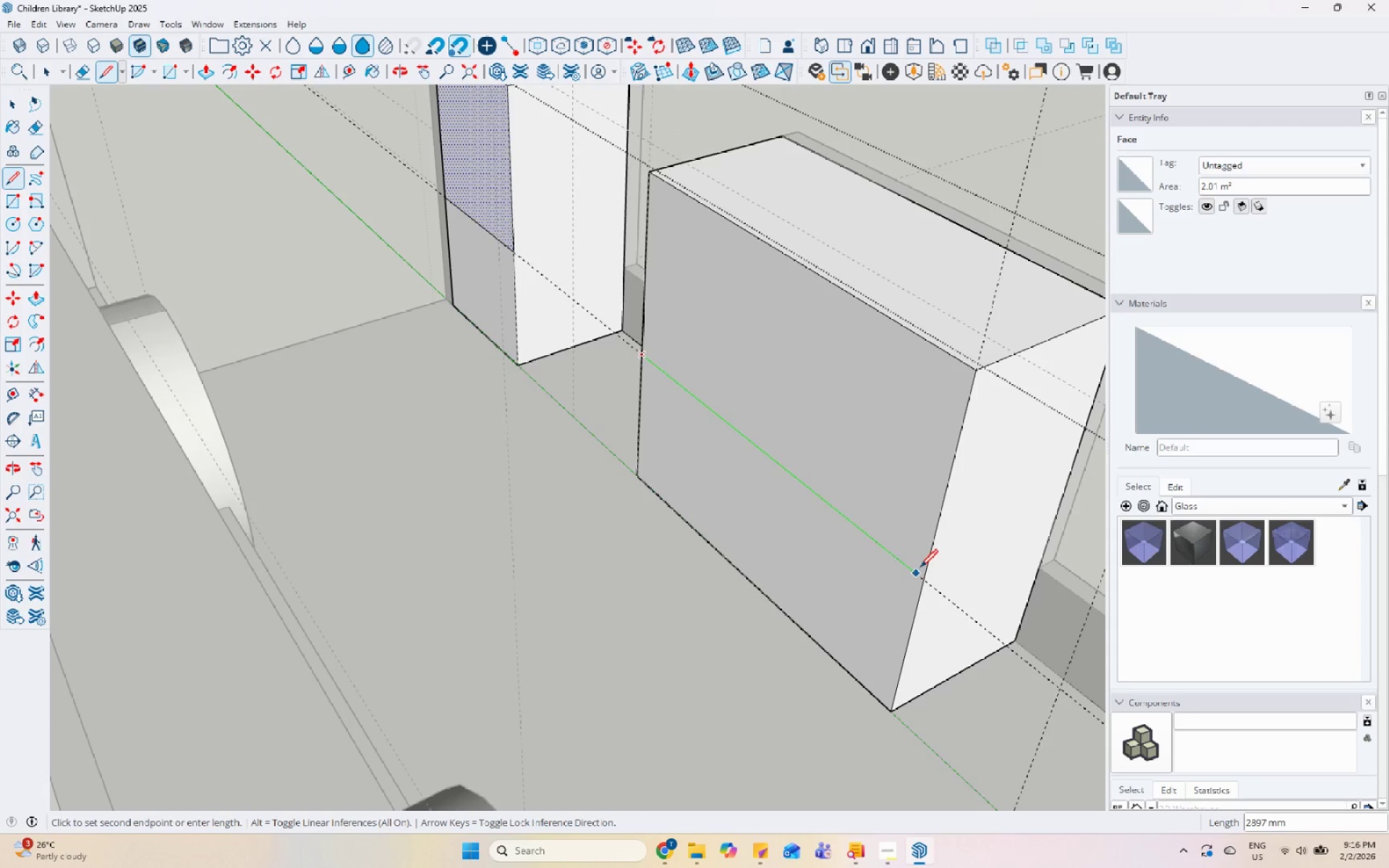 
left_click([926, 583])
 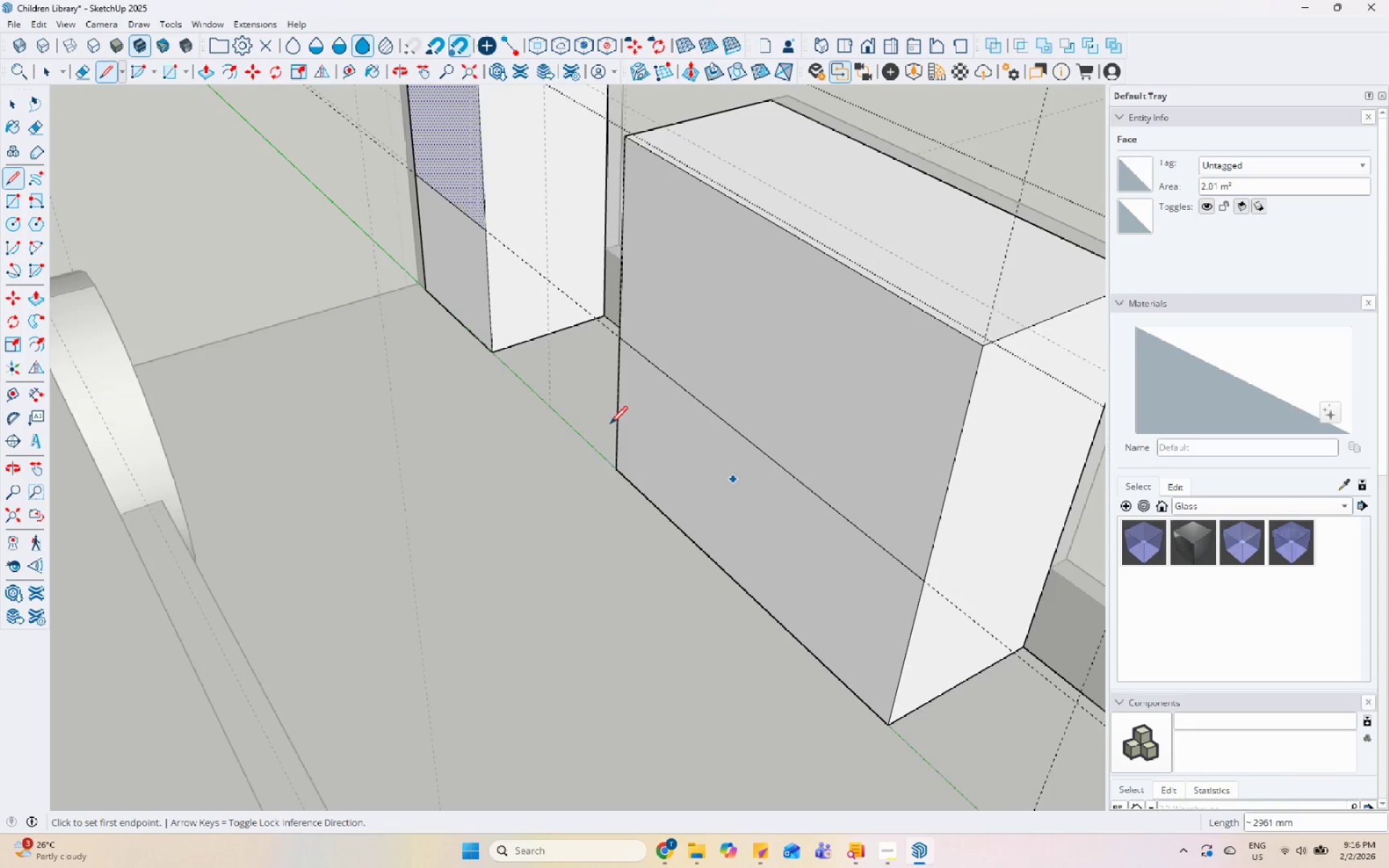 
scroll: coordinate [707, 423], scroll_direction: up, amount: 2.0
 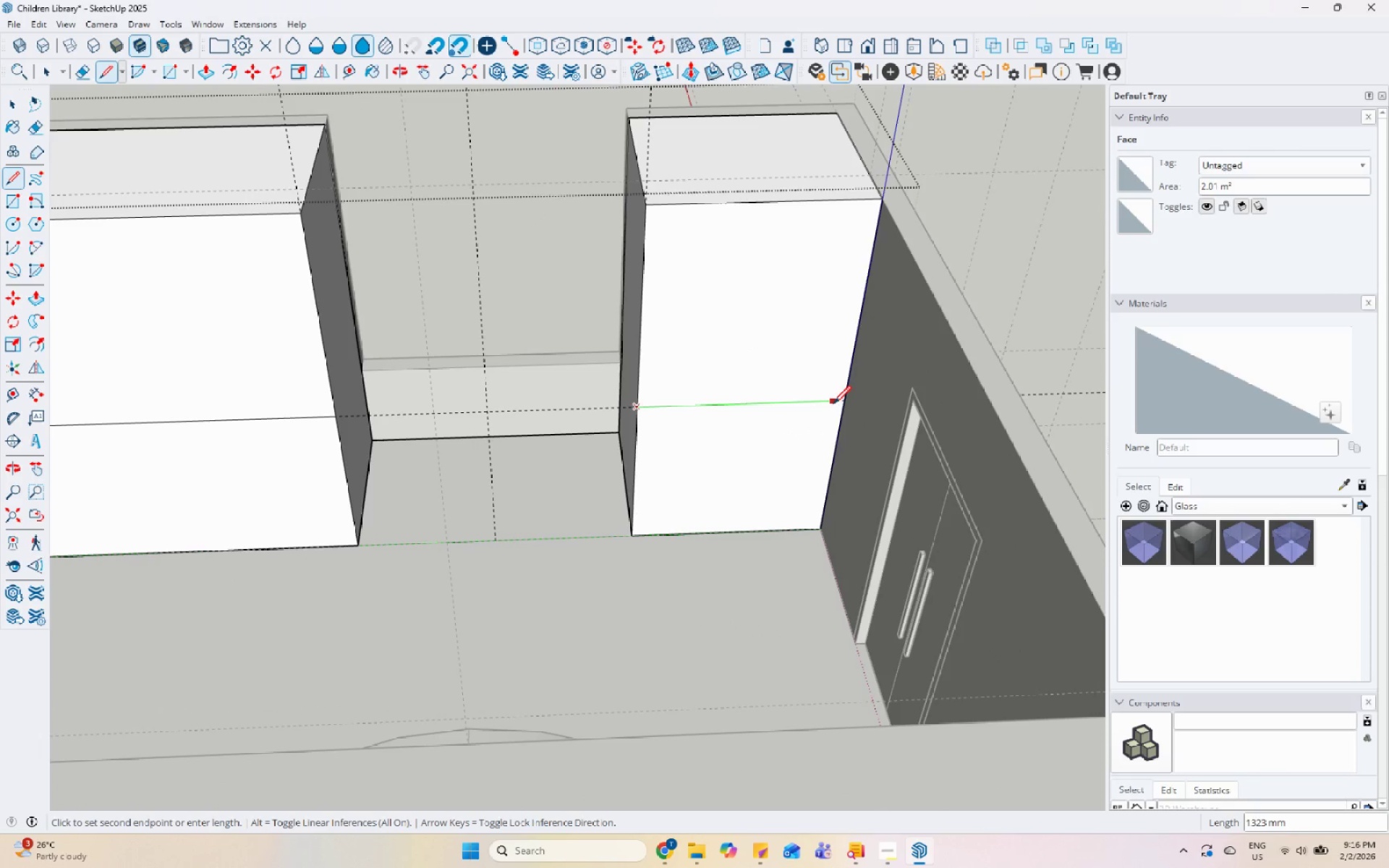 
left_click_drag(start_coordinate=[841, 404], to_coordinate=[856, 404])
 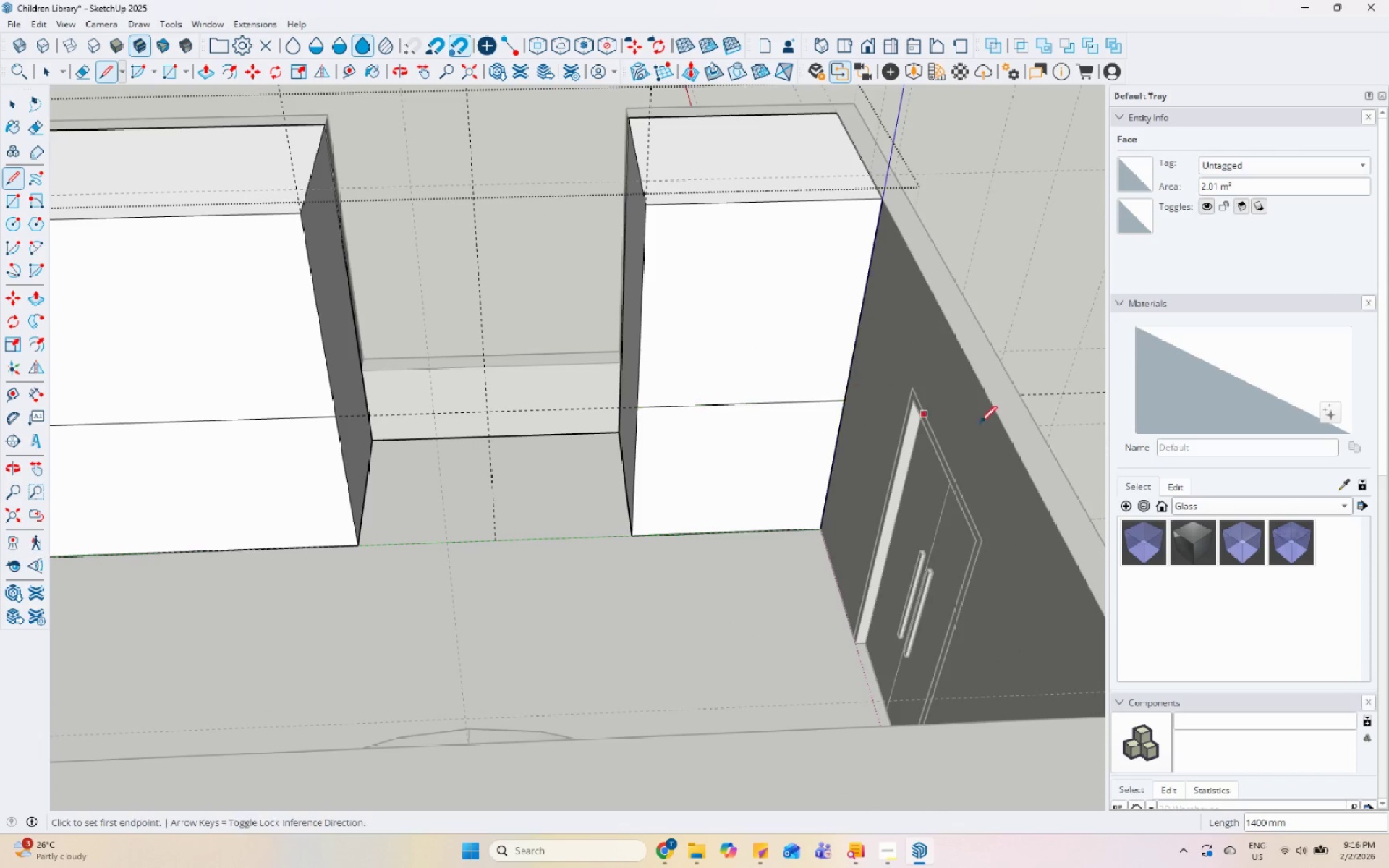 
key(Space)
 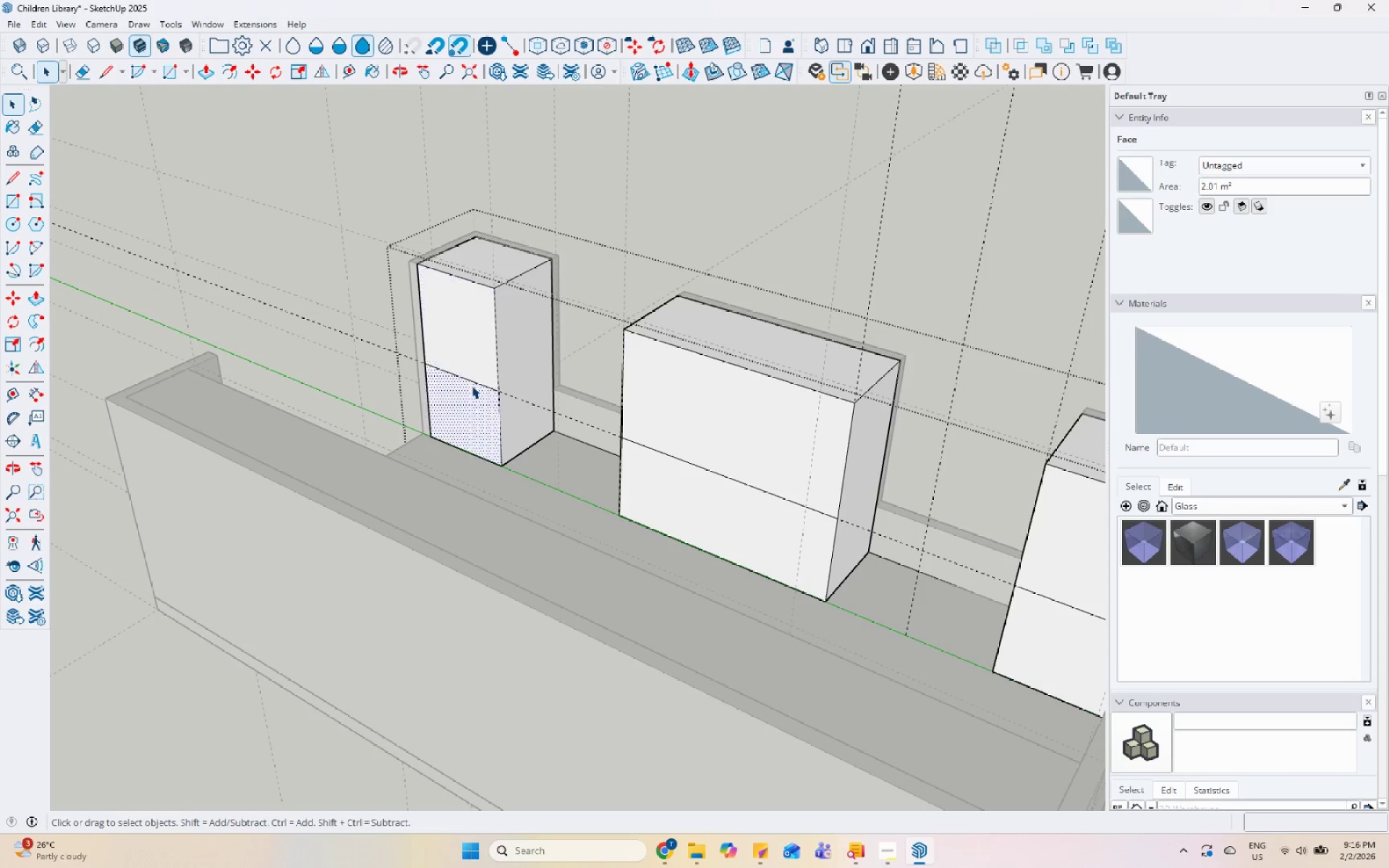 
scroll: coordinate [338, 323], scroll_direction: down, amount: 6.0
 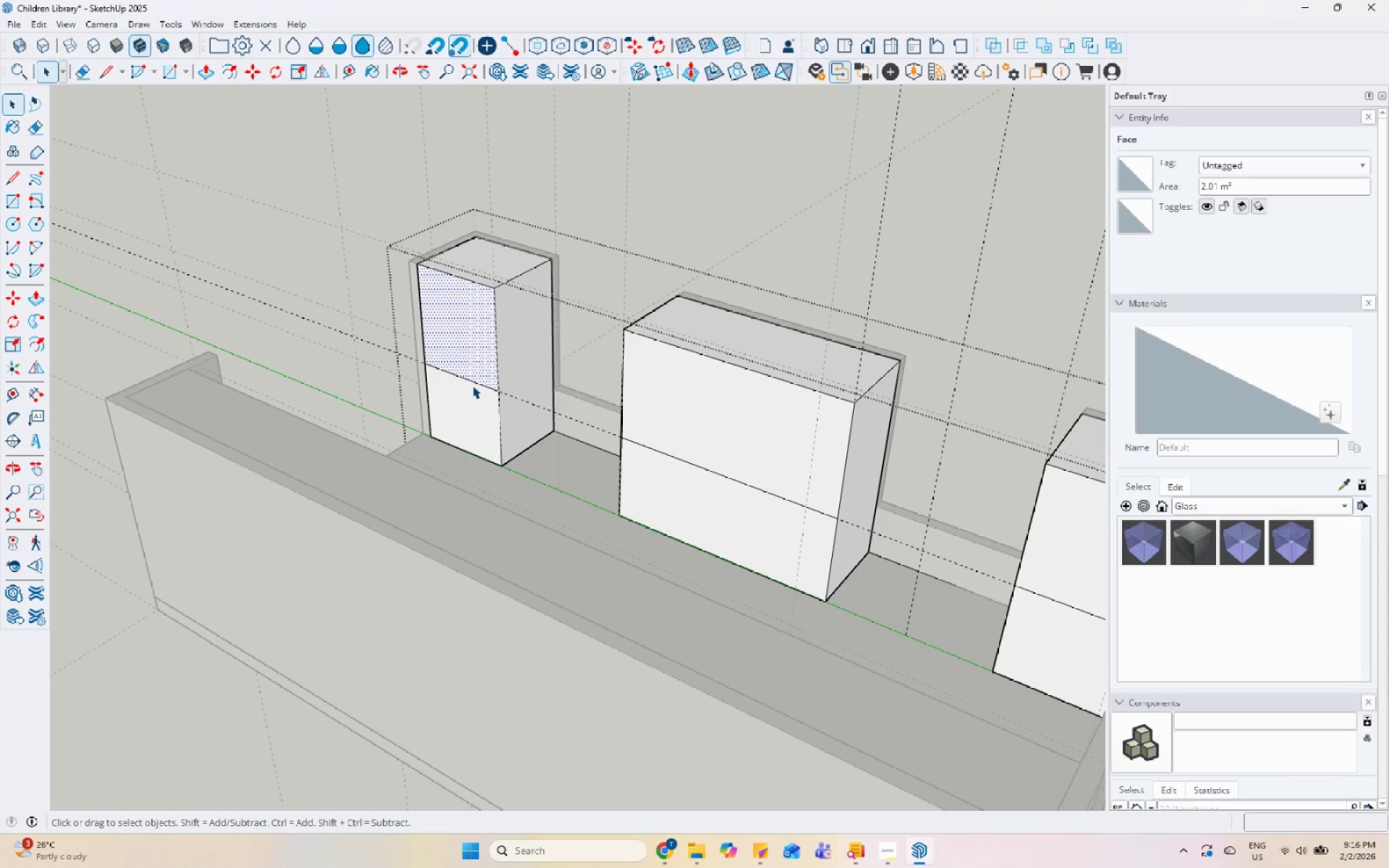 
scroll: coordinate [635, 345], scroll_direction: up, amount: 9.0
 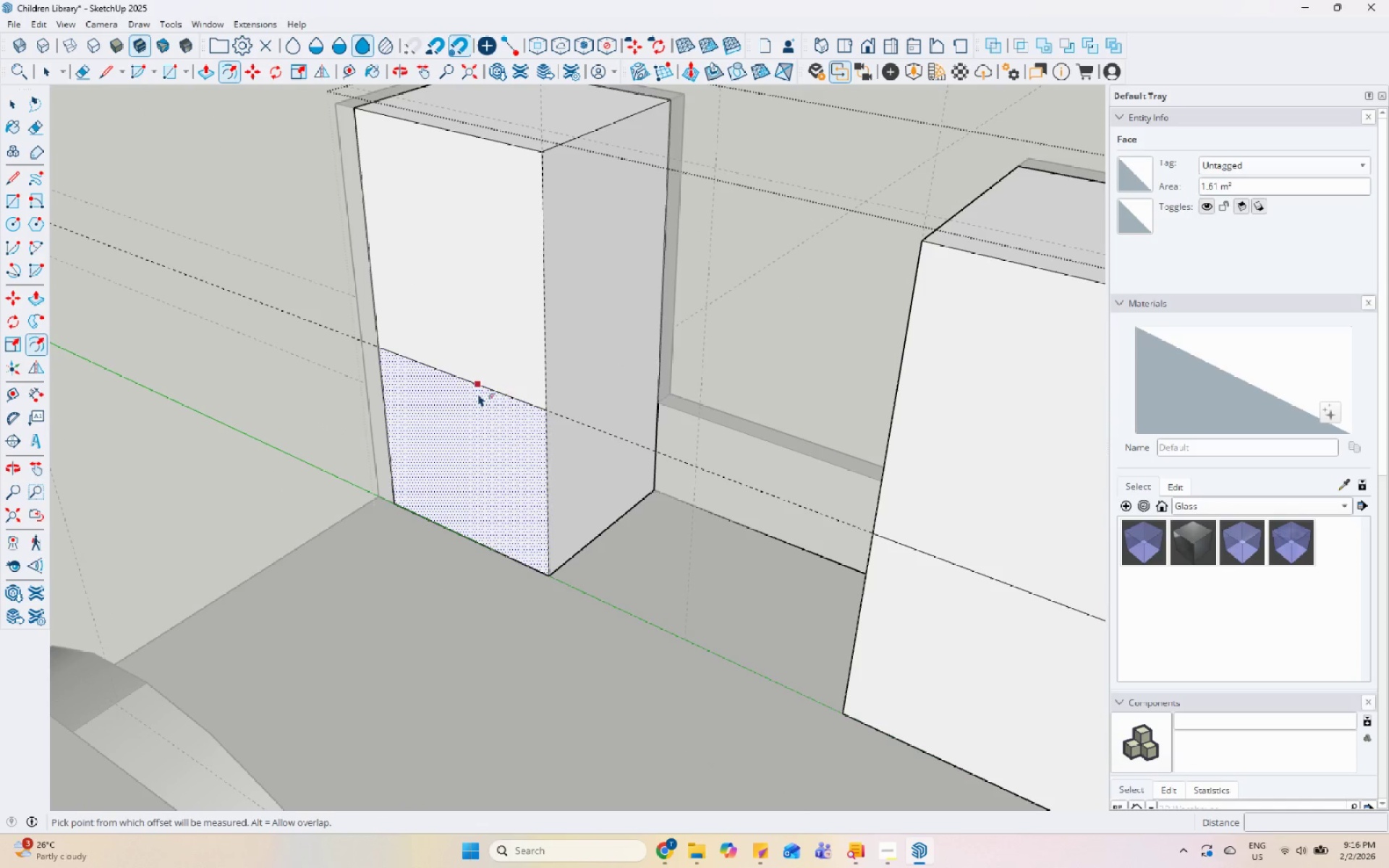 
left_click([481, 388])
 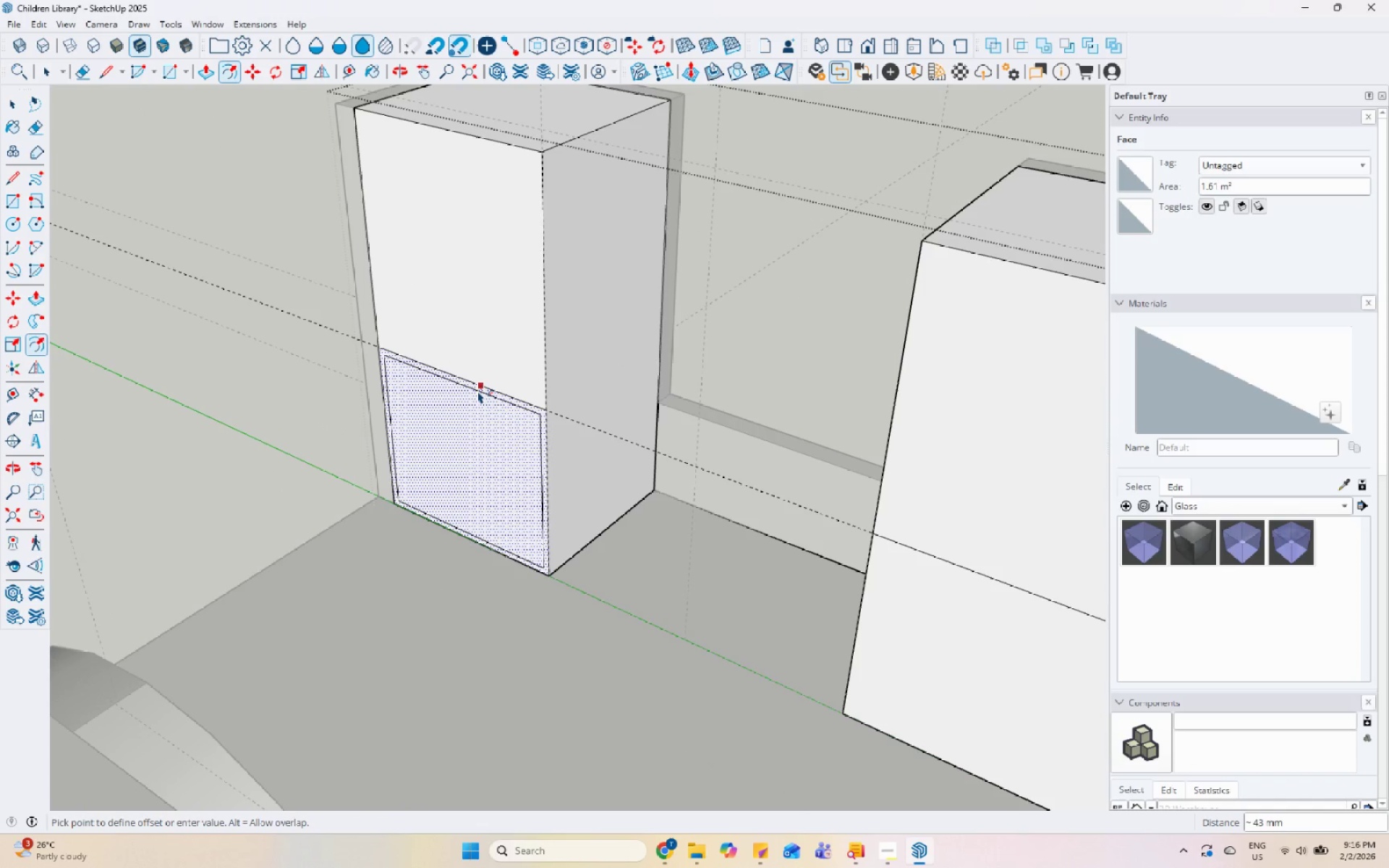 
key(Numpad5)
 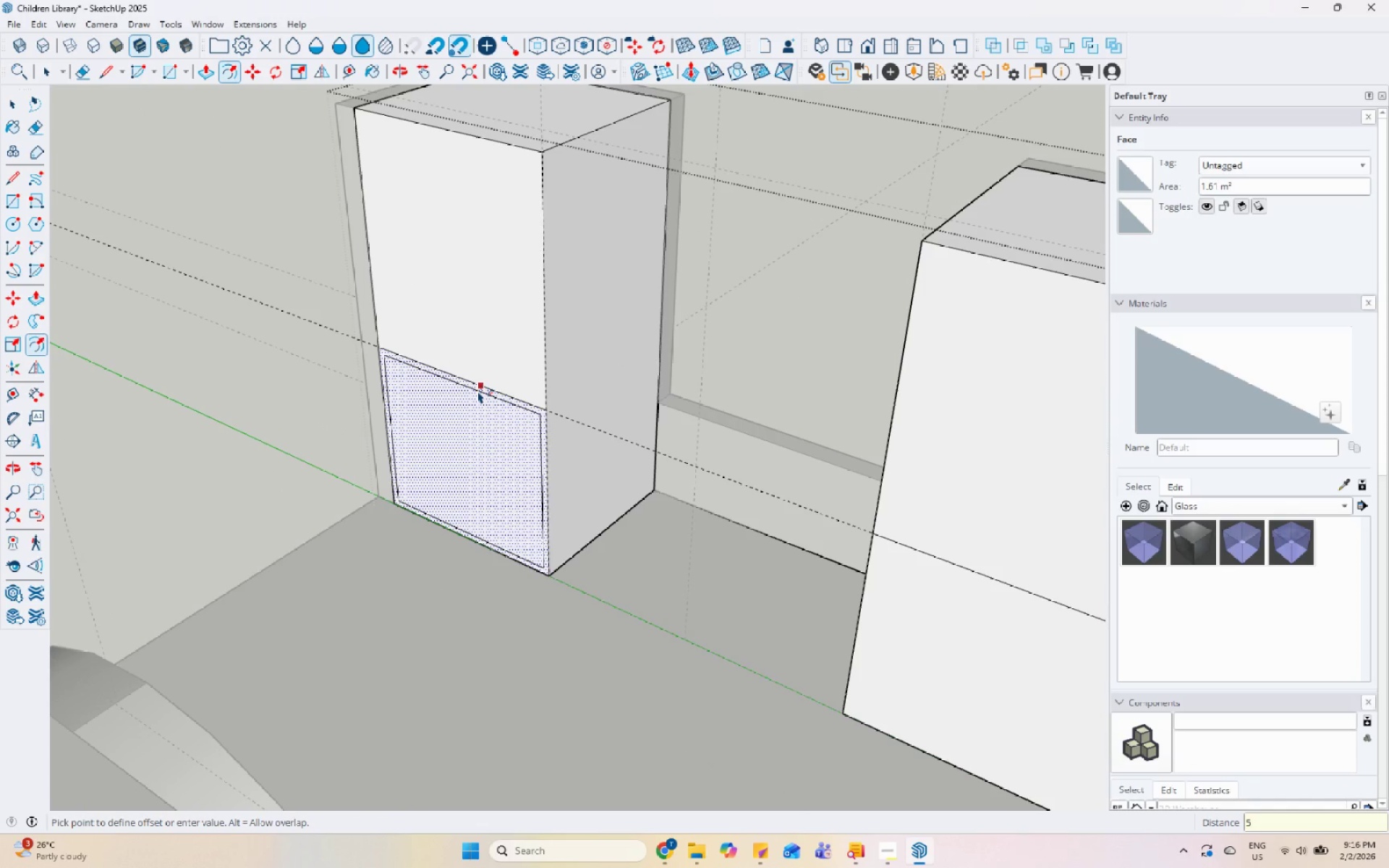 
key(Numpad0)
 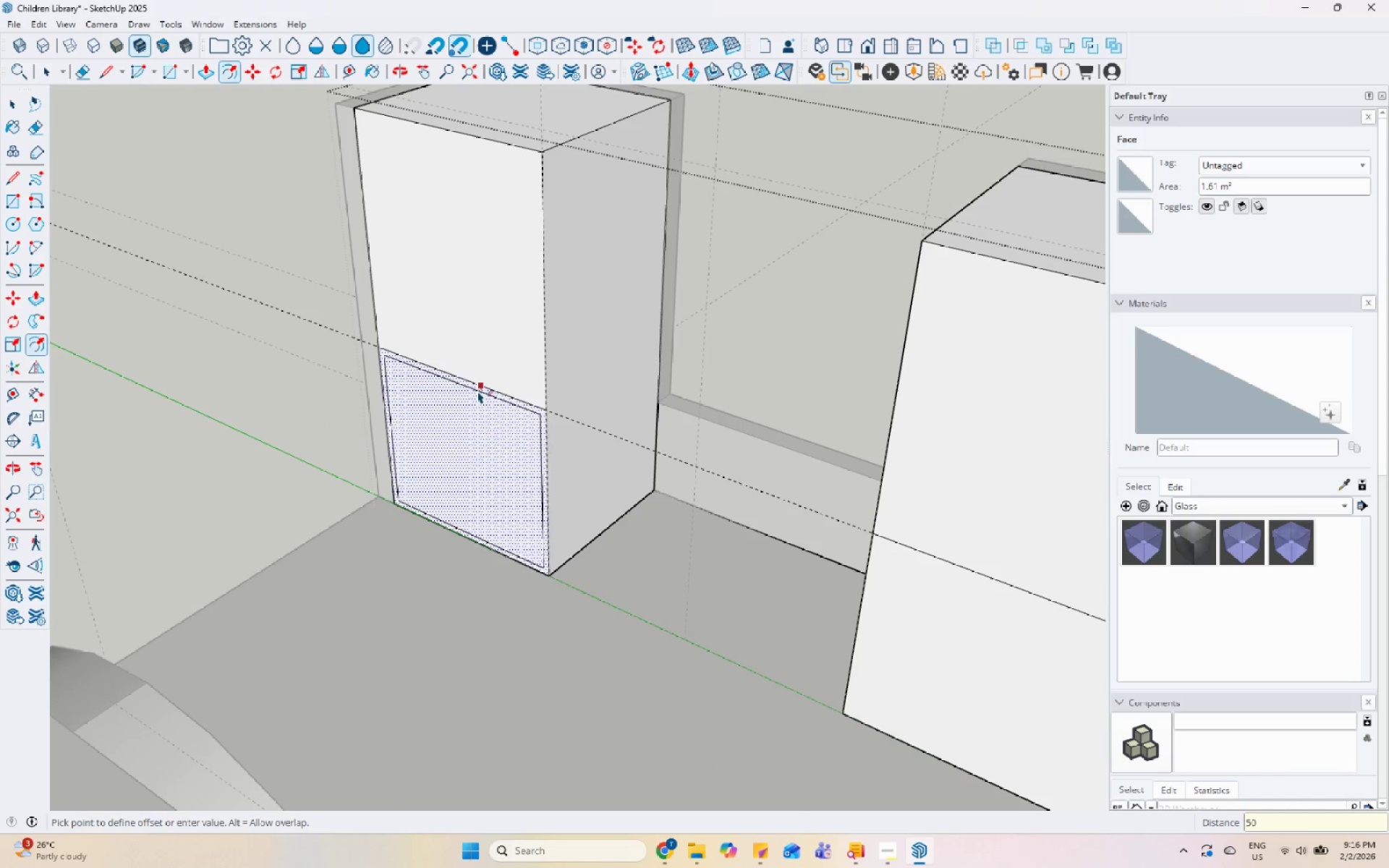 
key(Enter)
 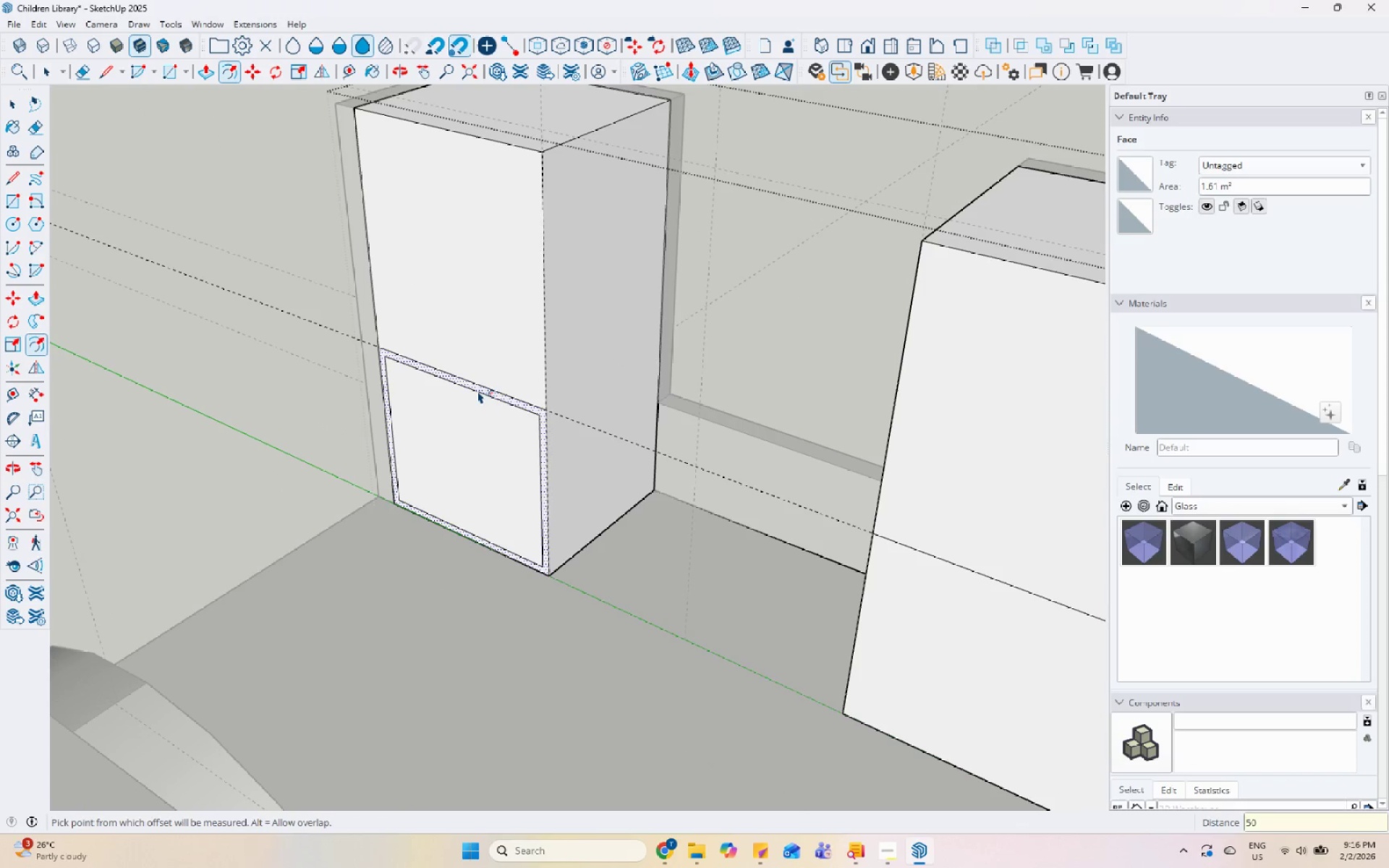 
key(Space)
 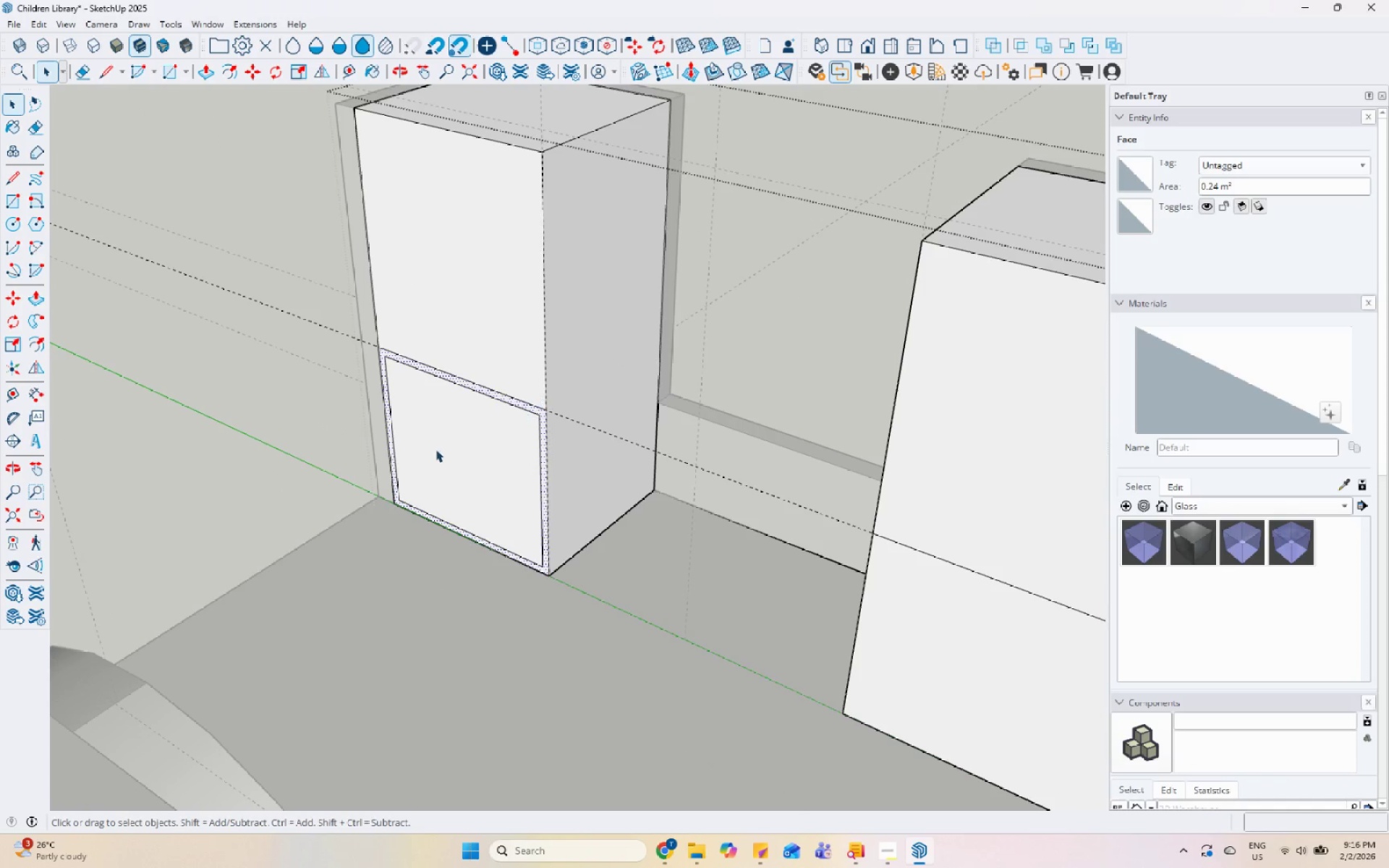 
left_click([436, 451])
 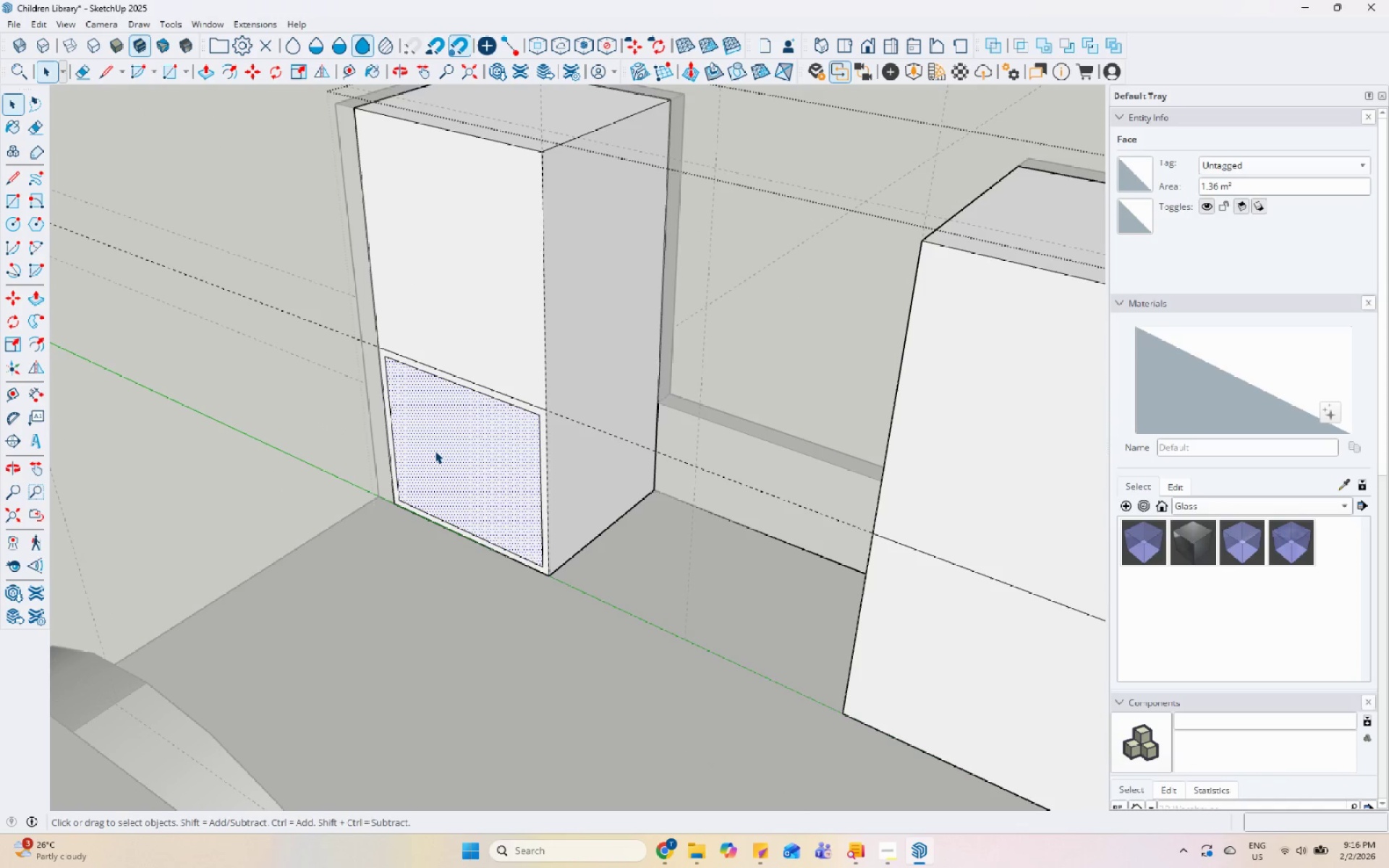 
key(P)
 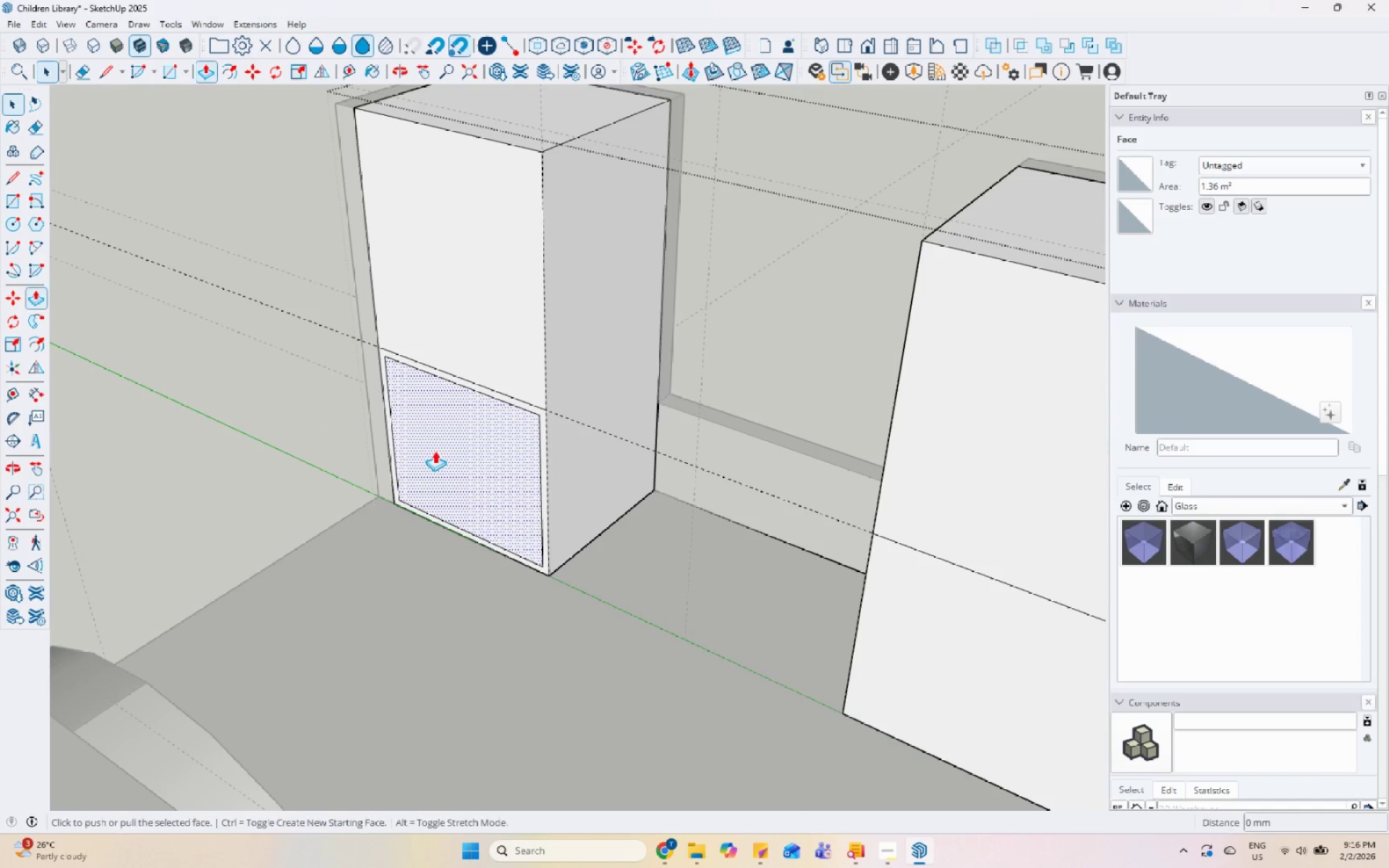 
left_click([435, 451])
 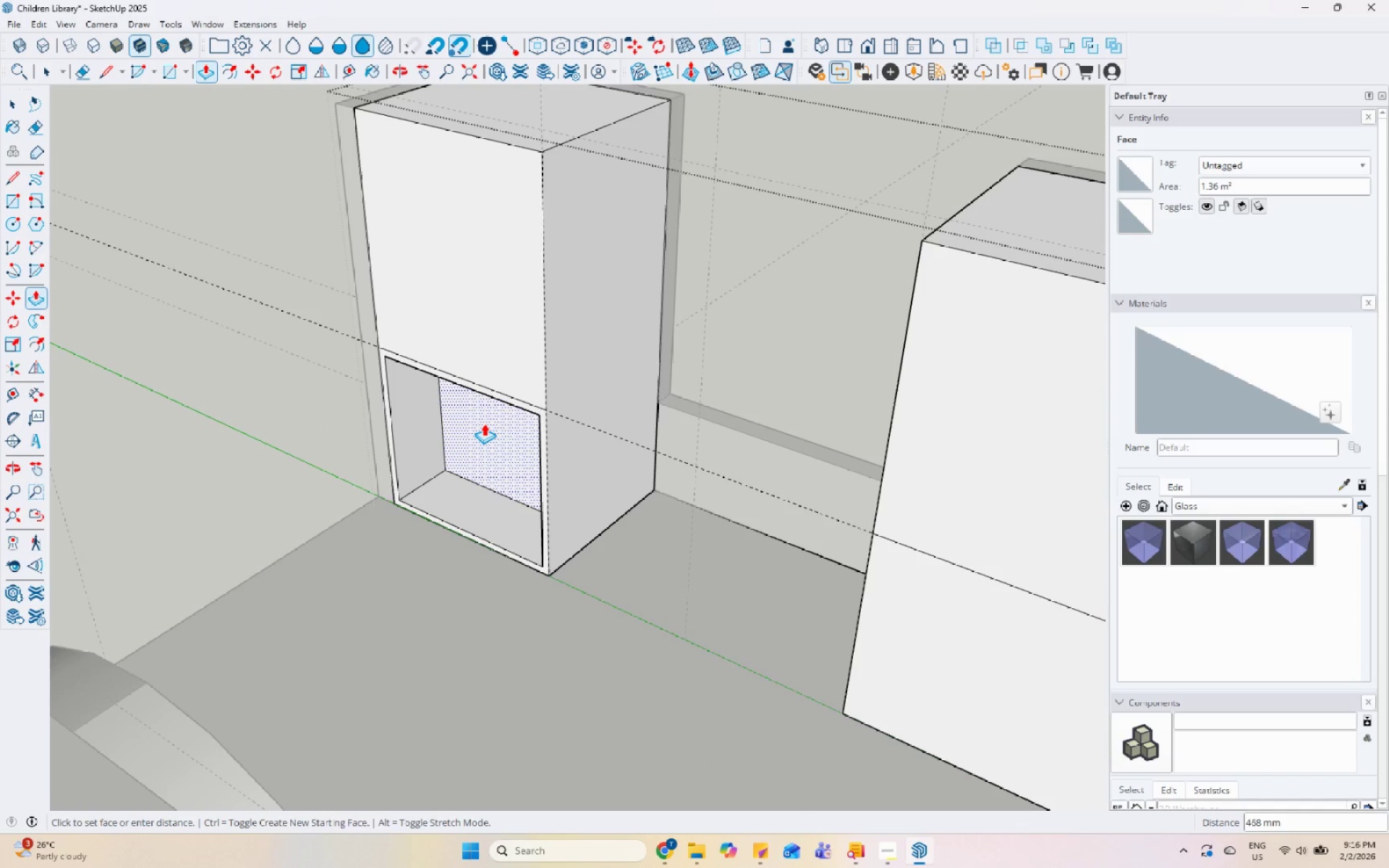 
key(Numpad5)
 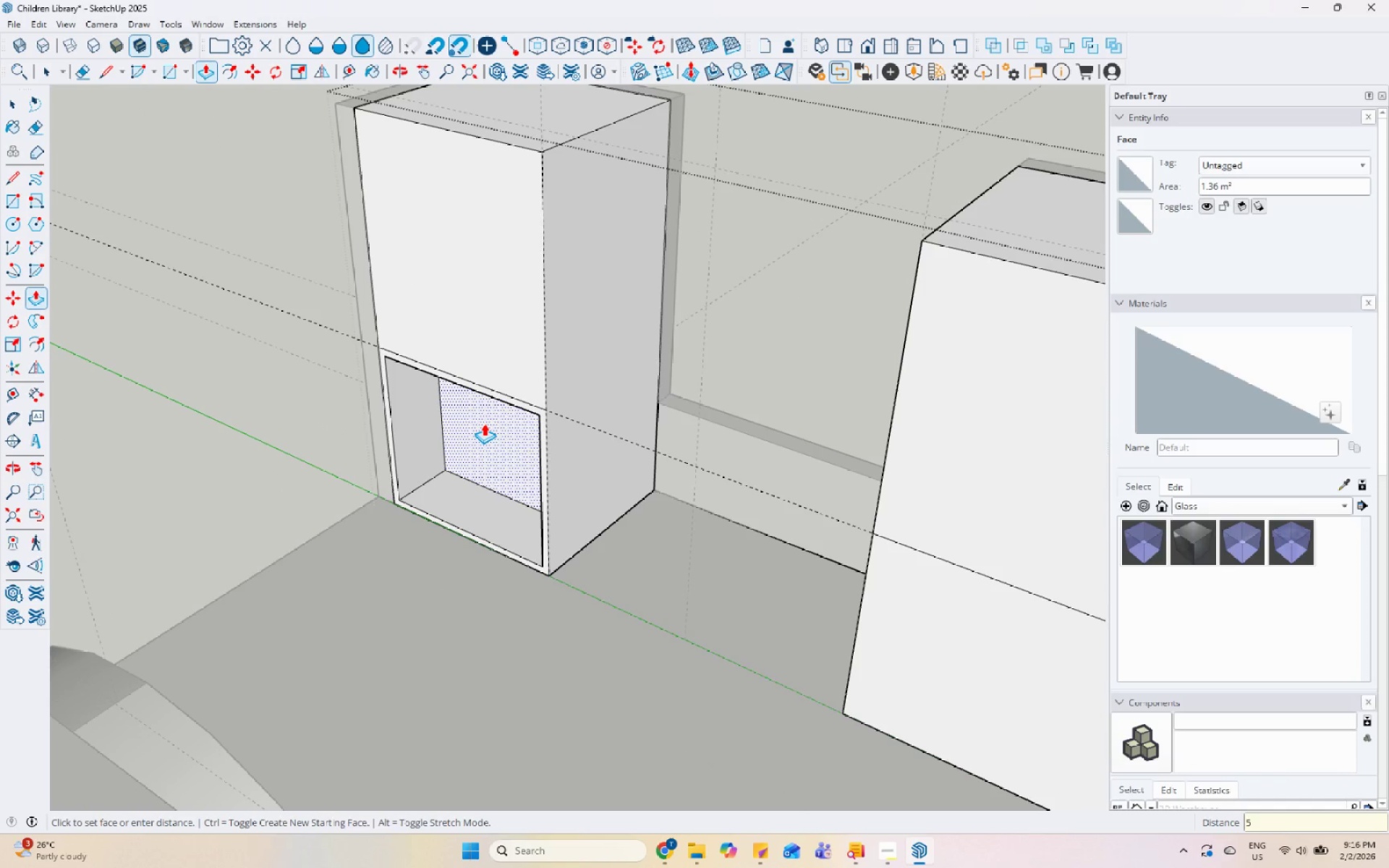 
key(Numpad0)
 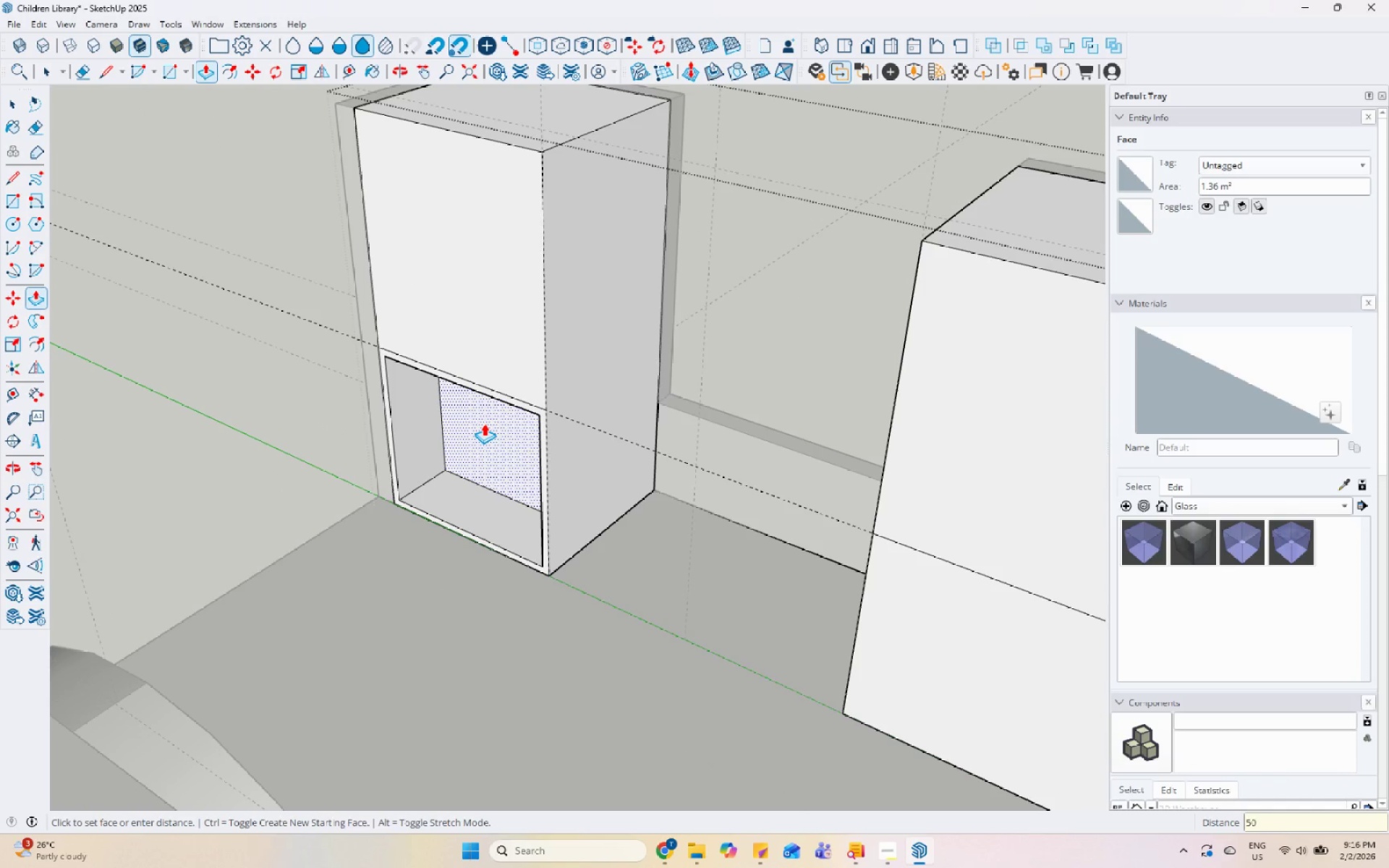 
key(Numpad0)
 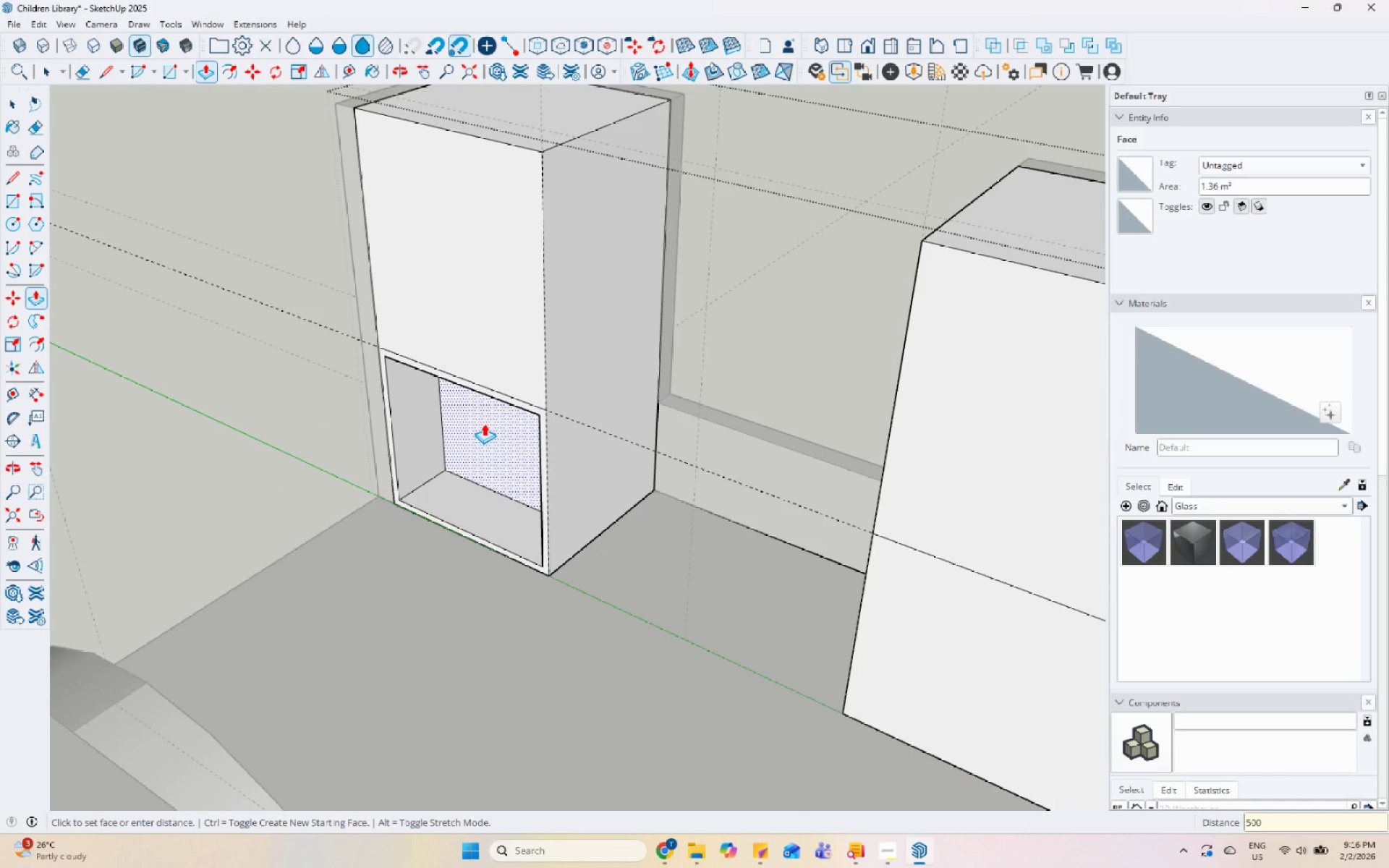 
key(Enter)
 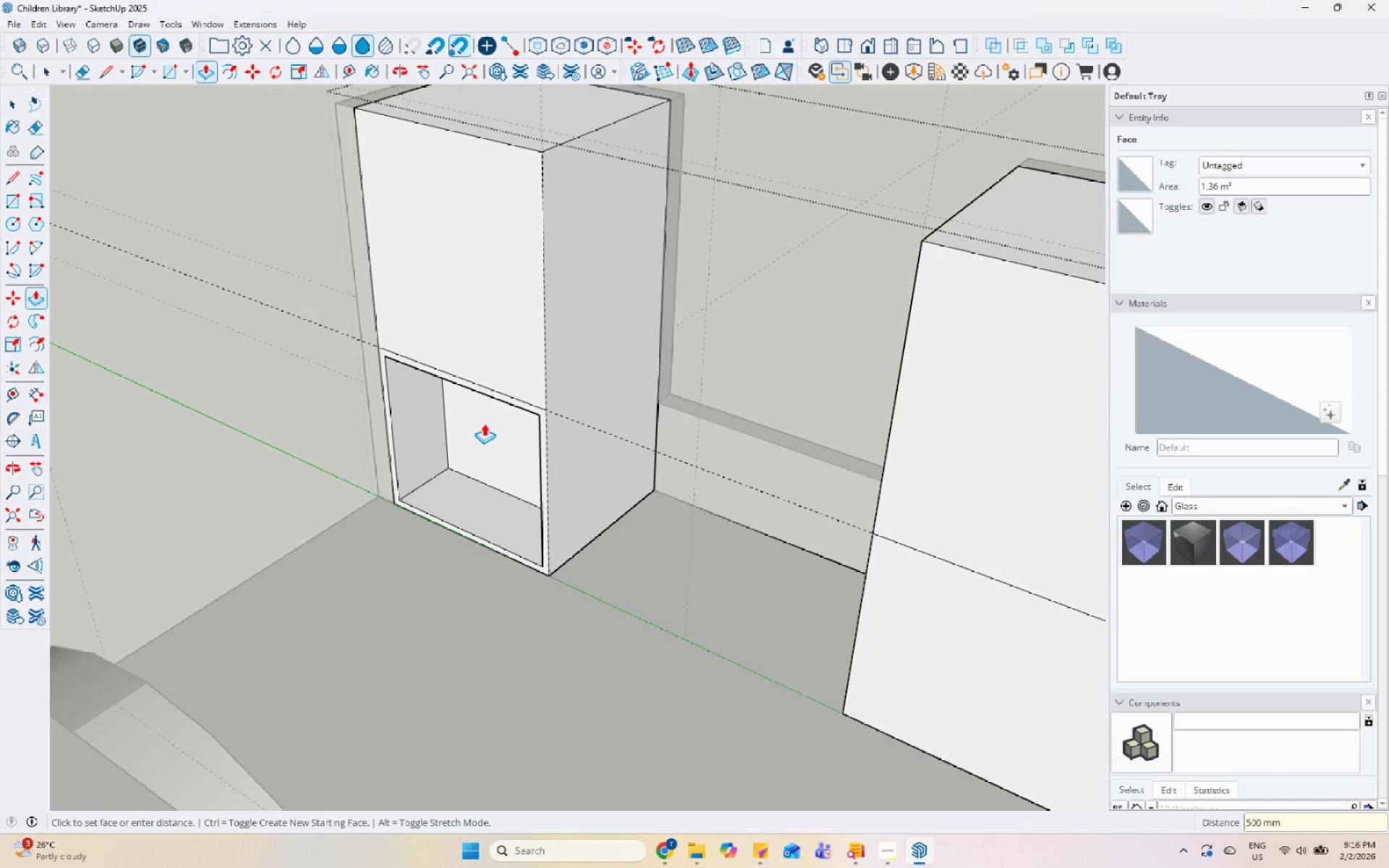 
key(Space)
 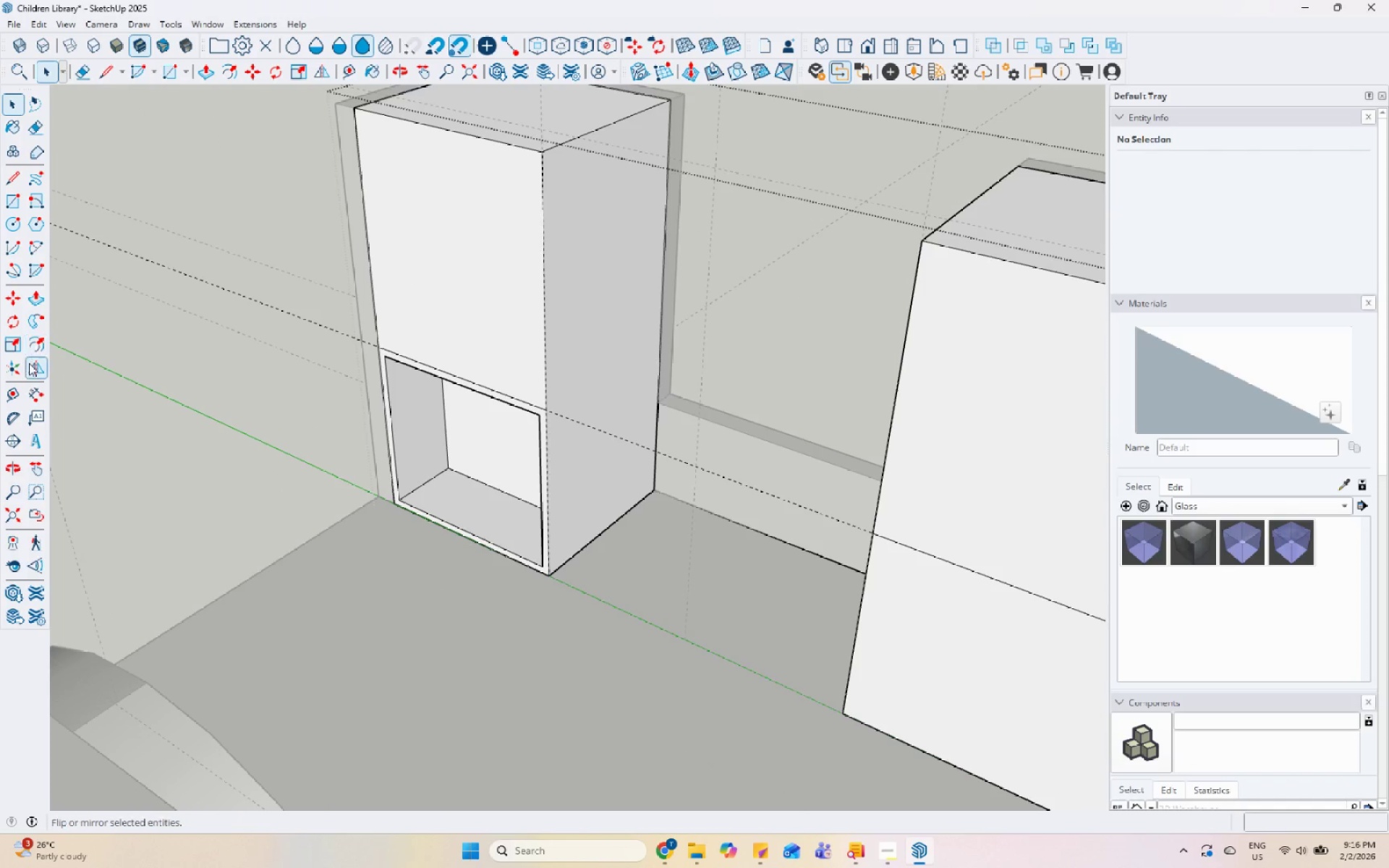 
scroll: coordinate [38, 352], scroll_direction: down, amount: 6.0
 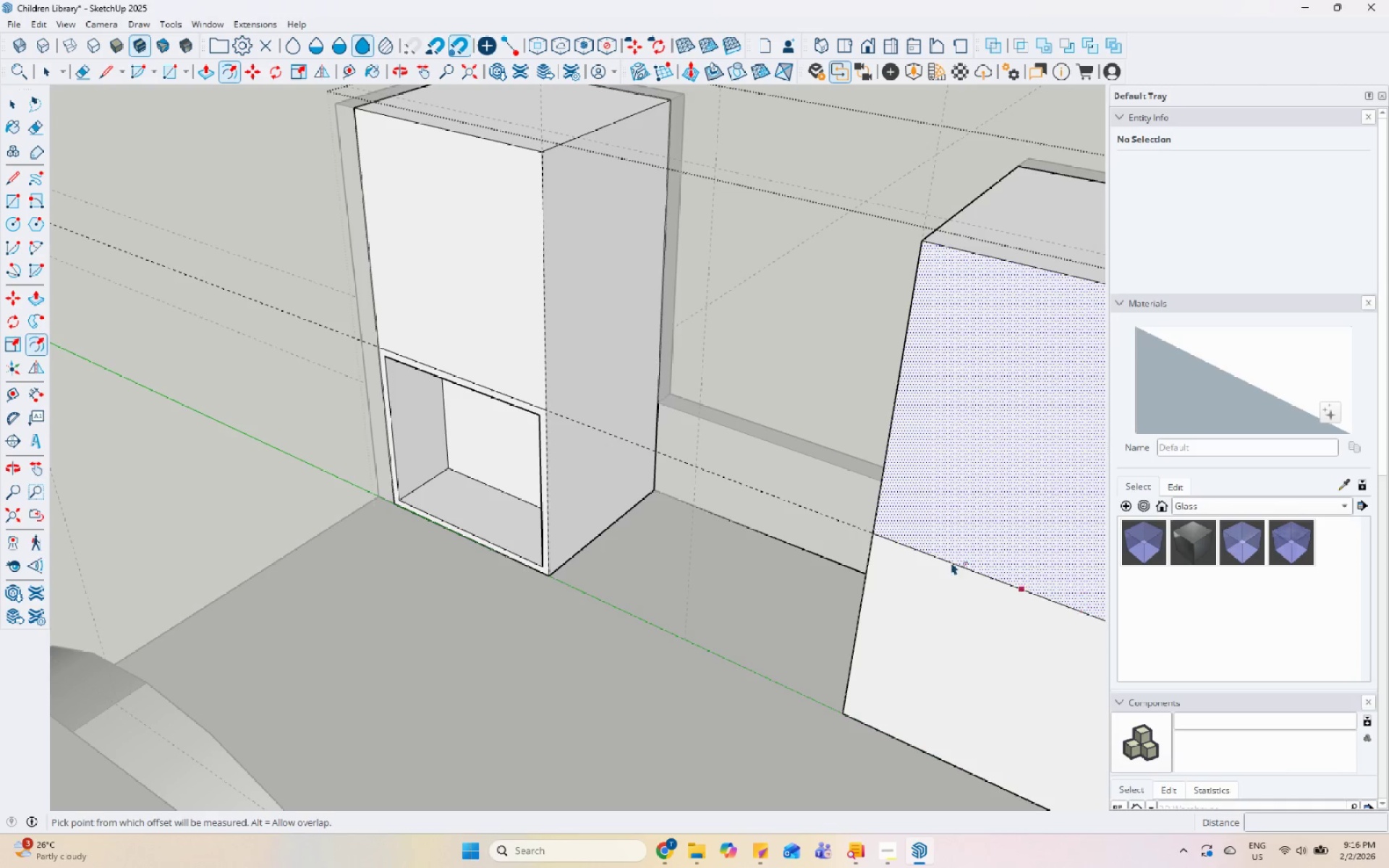 
left_click([925, 571])
 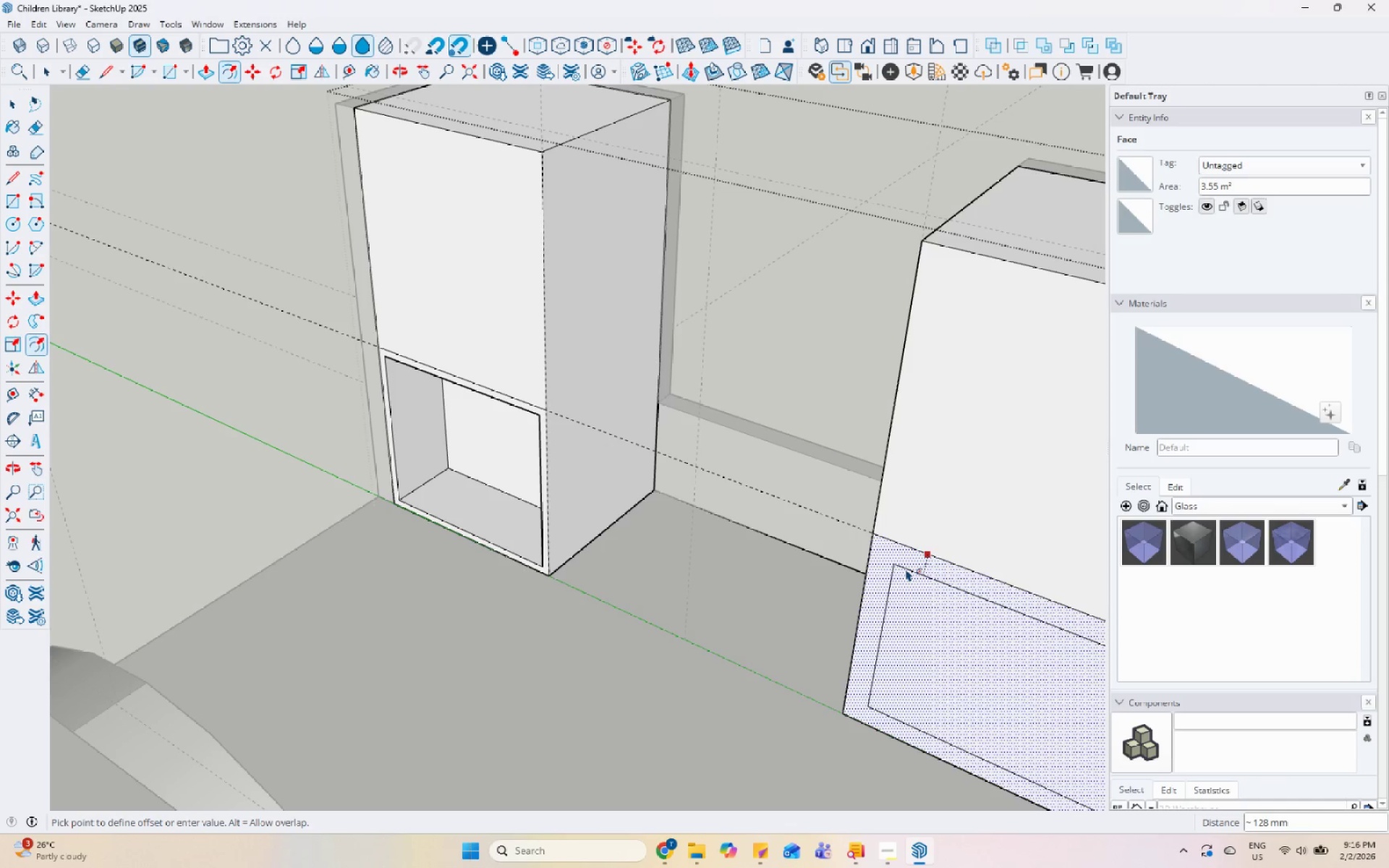 
key(Numpad5)
 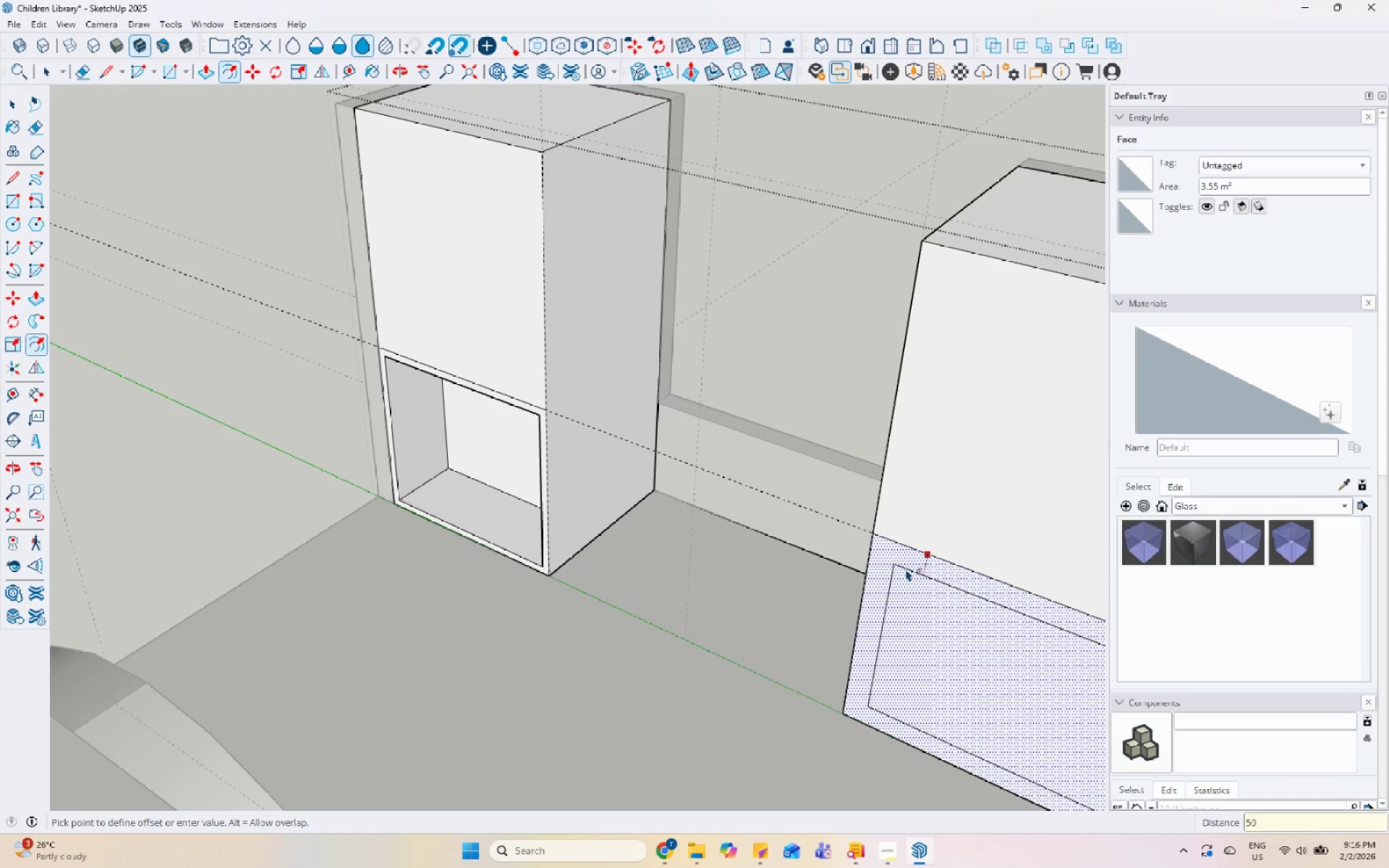 
key(Numpad0)
 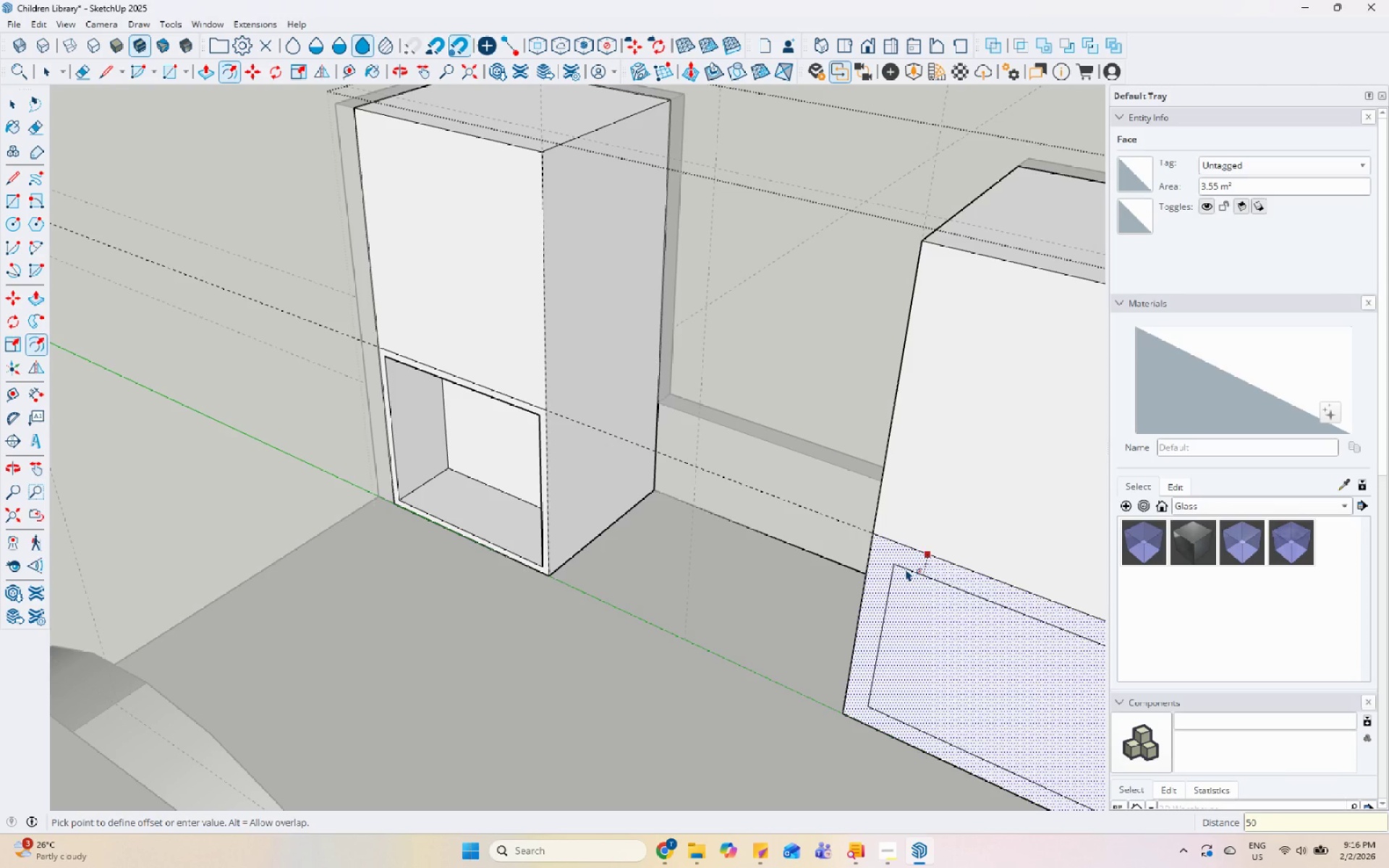 
key(Enter)
 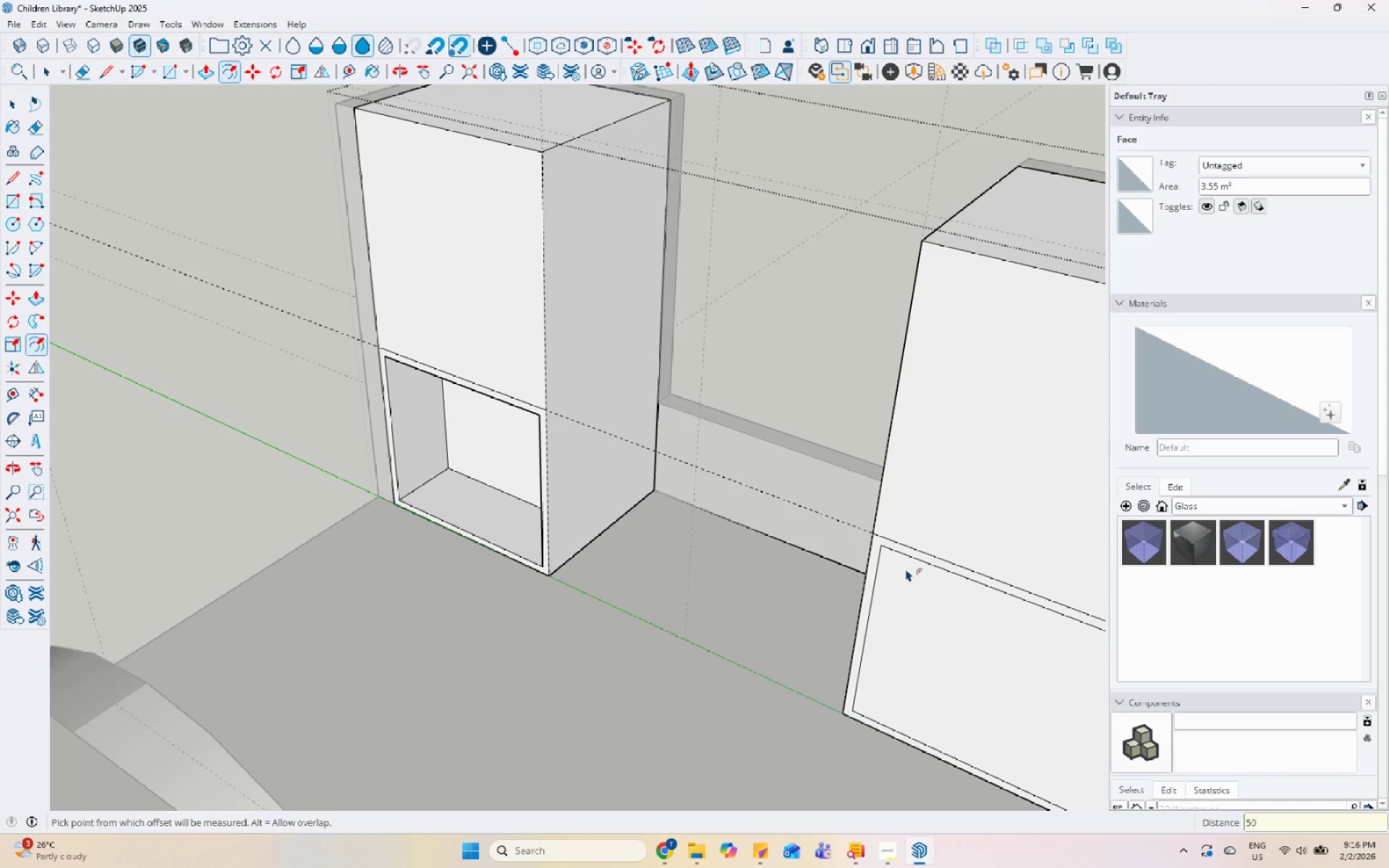 
key(Space)
 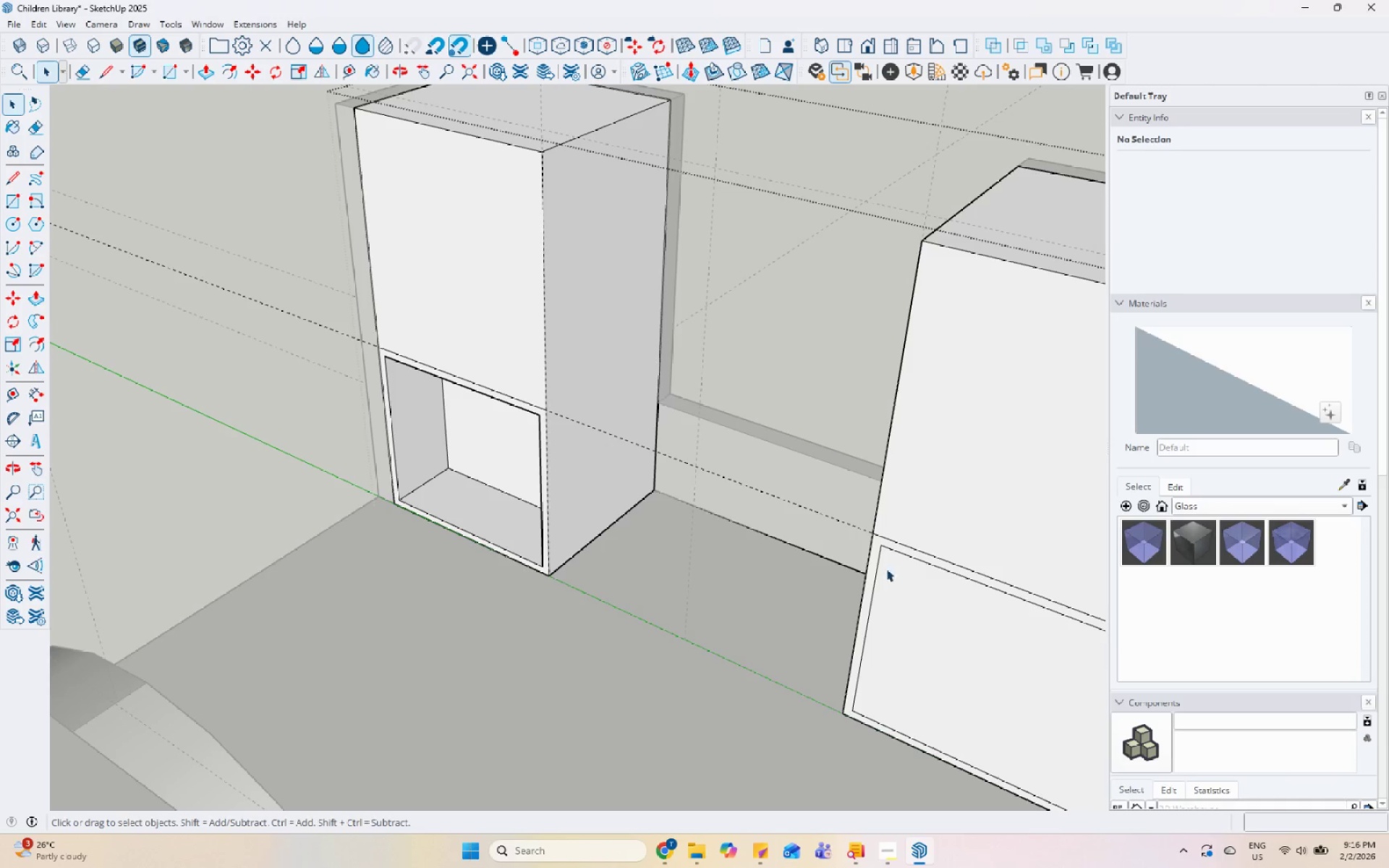 
scroll: coordinate [770, 482], scroll_direction: down, amount: 5.0
 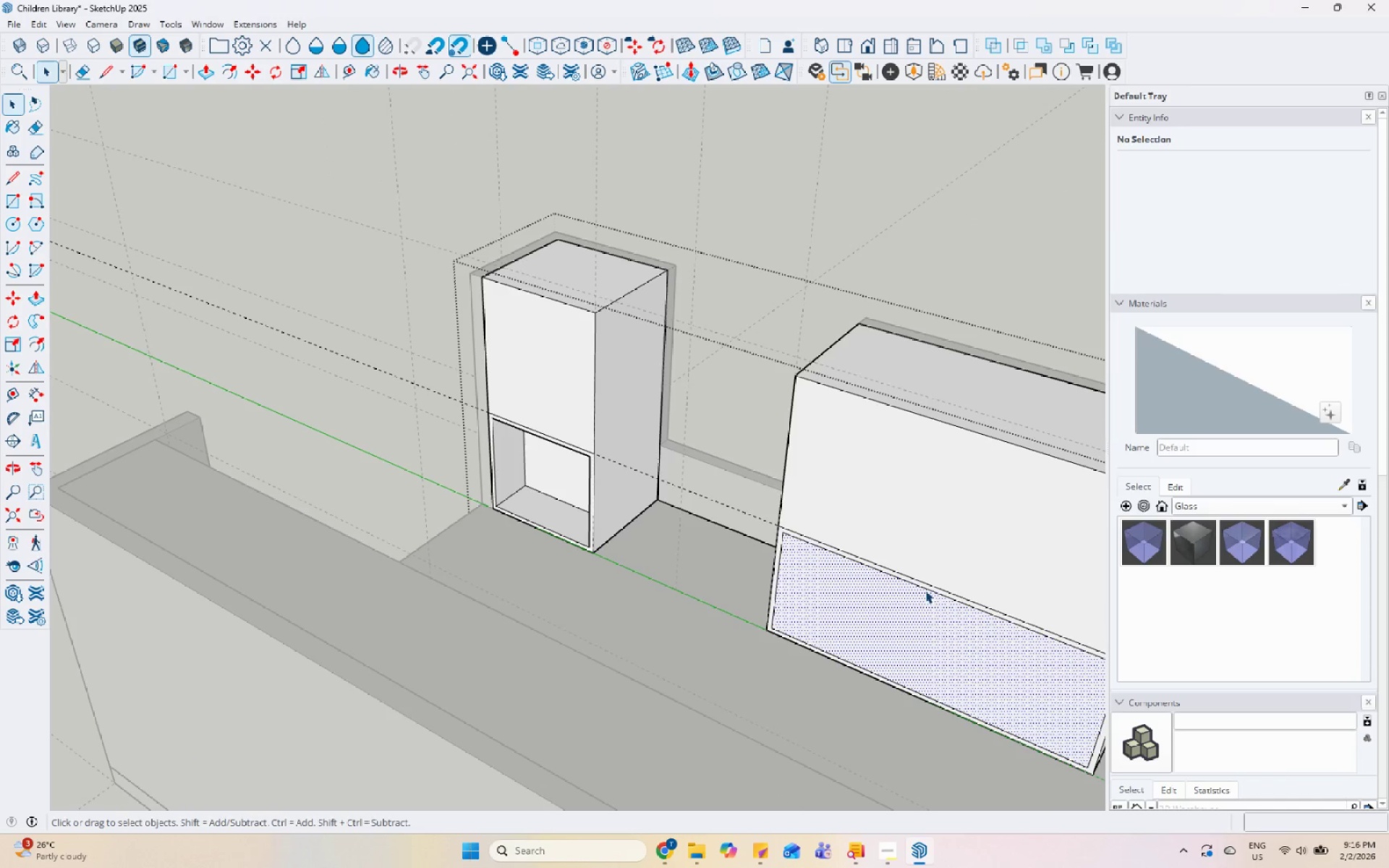 
key(P)
 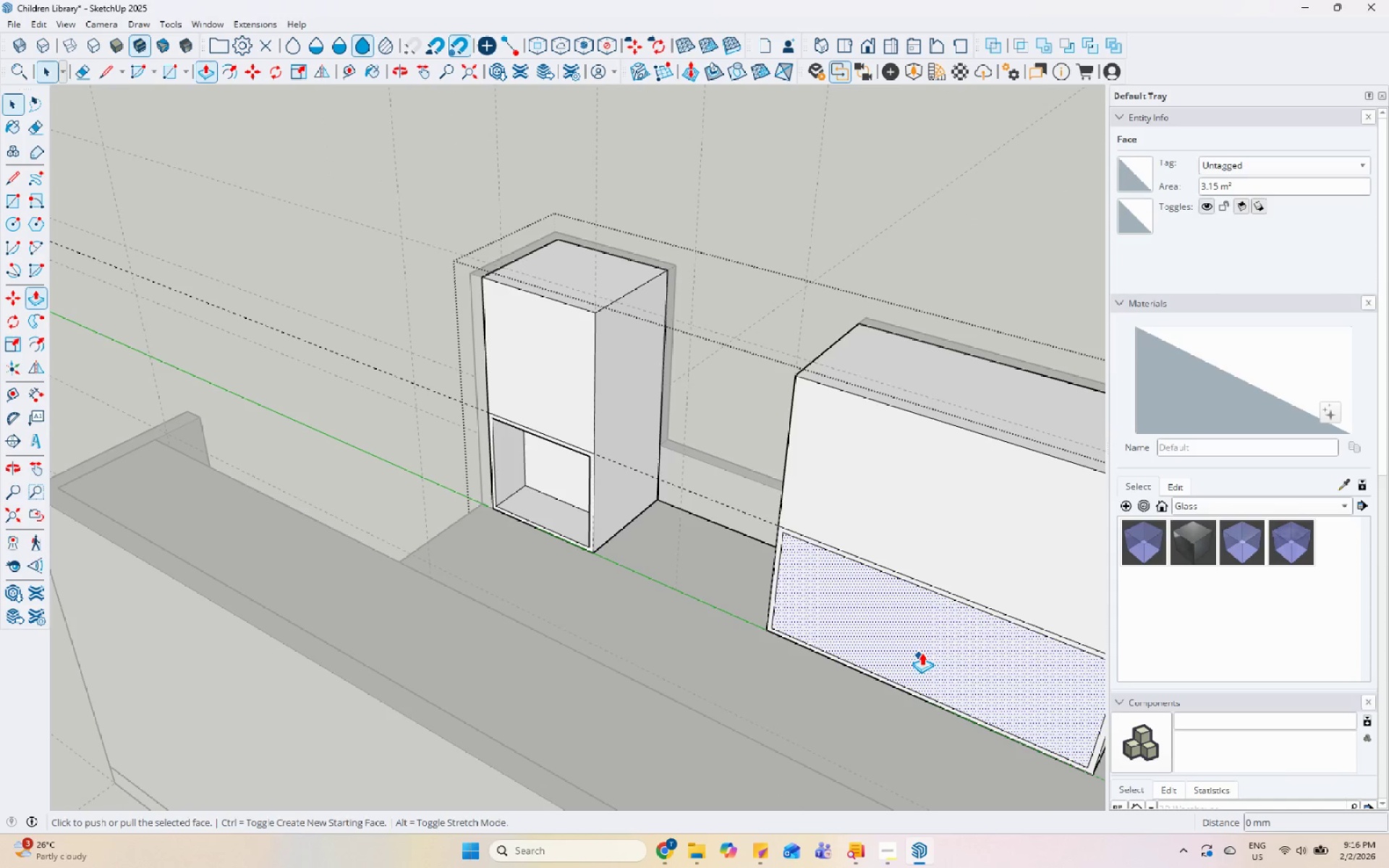 
left_click([922, 651])
 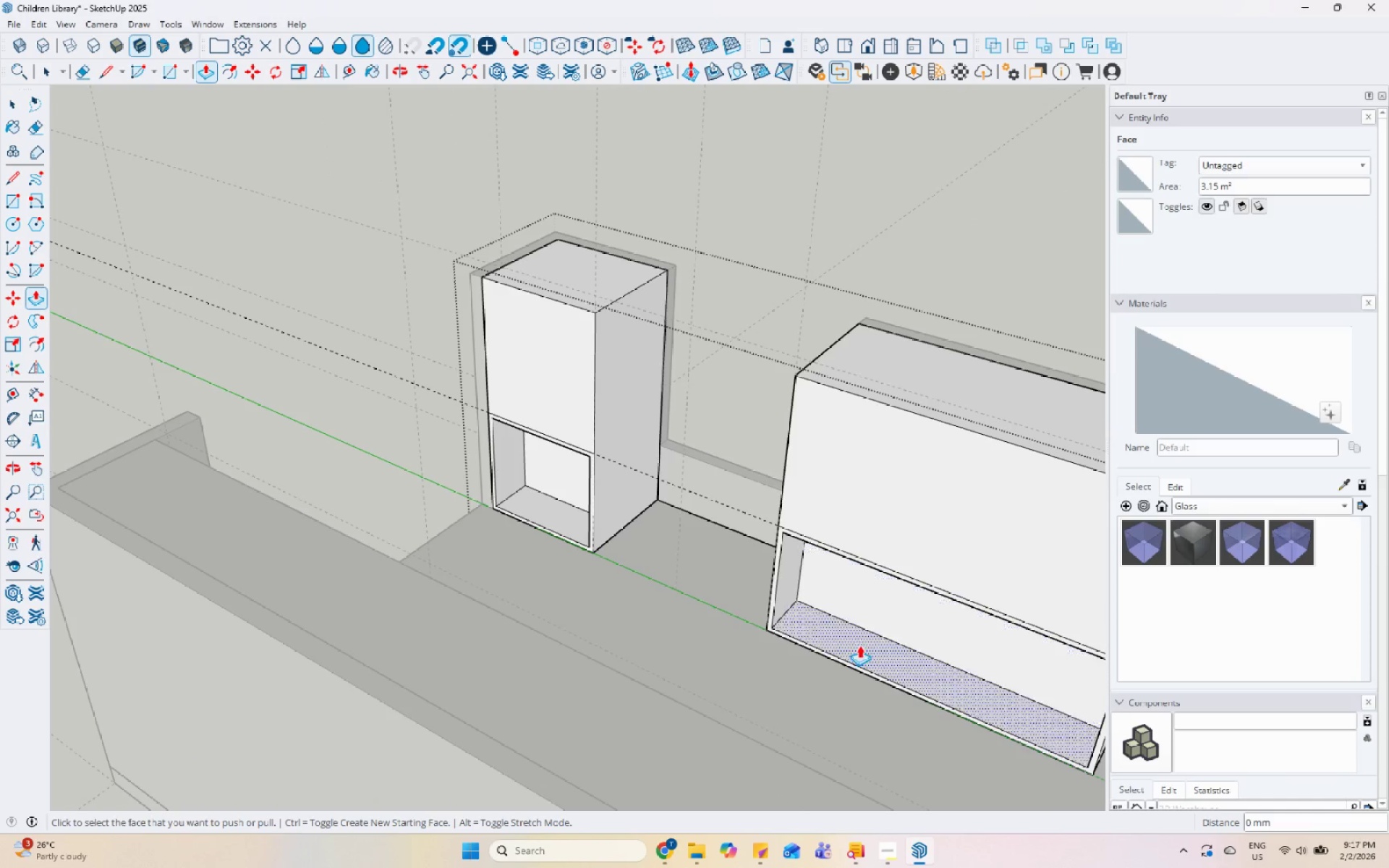 
scroll: coordinate [784, 291], scroll_direction: up, amount: 9.0
 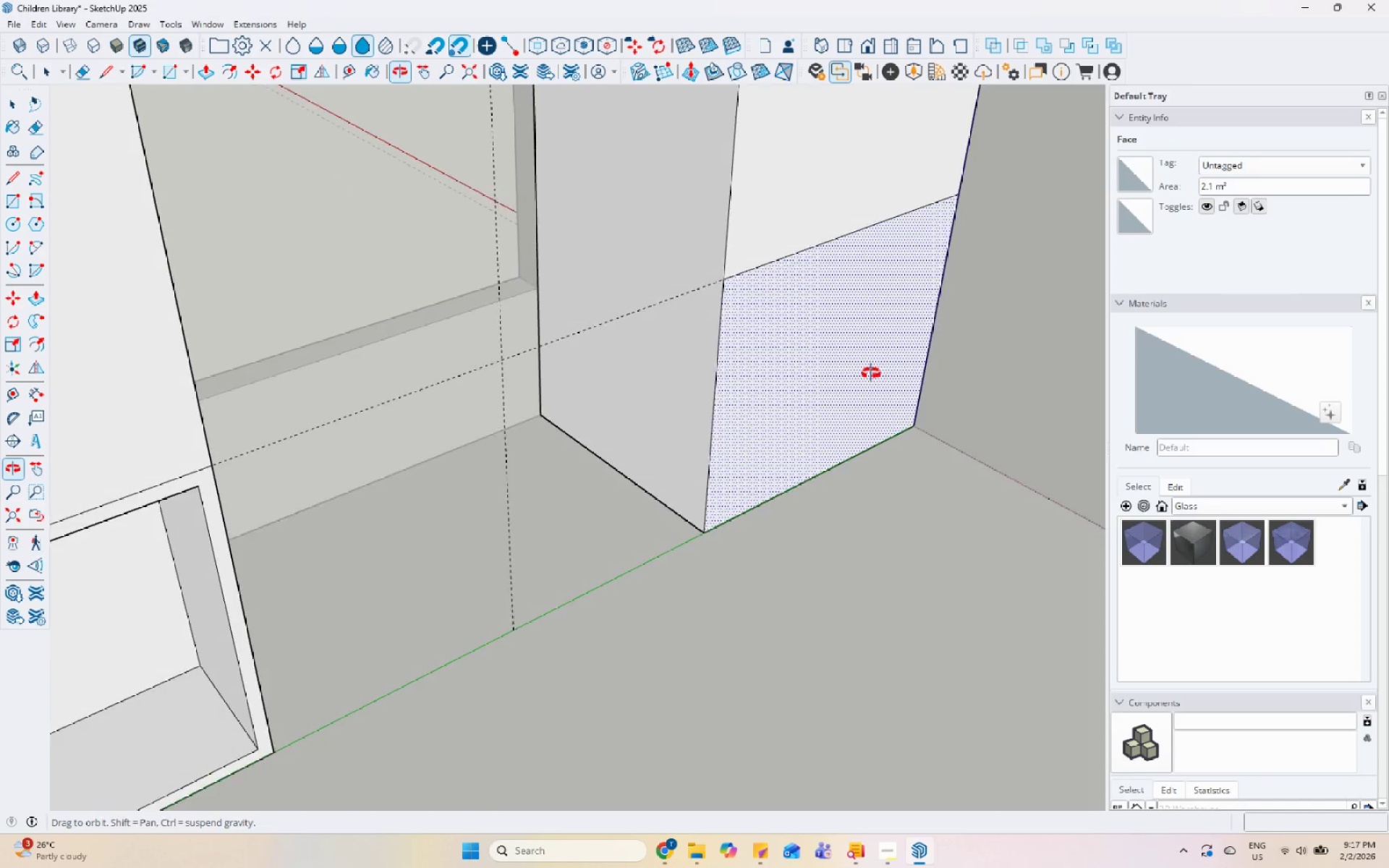 
scroll: coordinate [858, 456], scroll_direction: down, amount: 9.0
 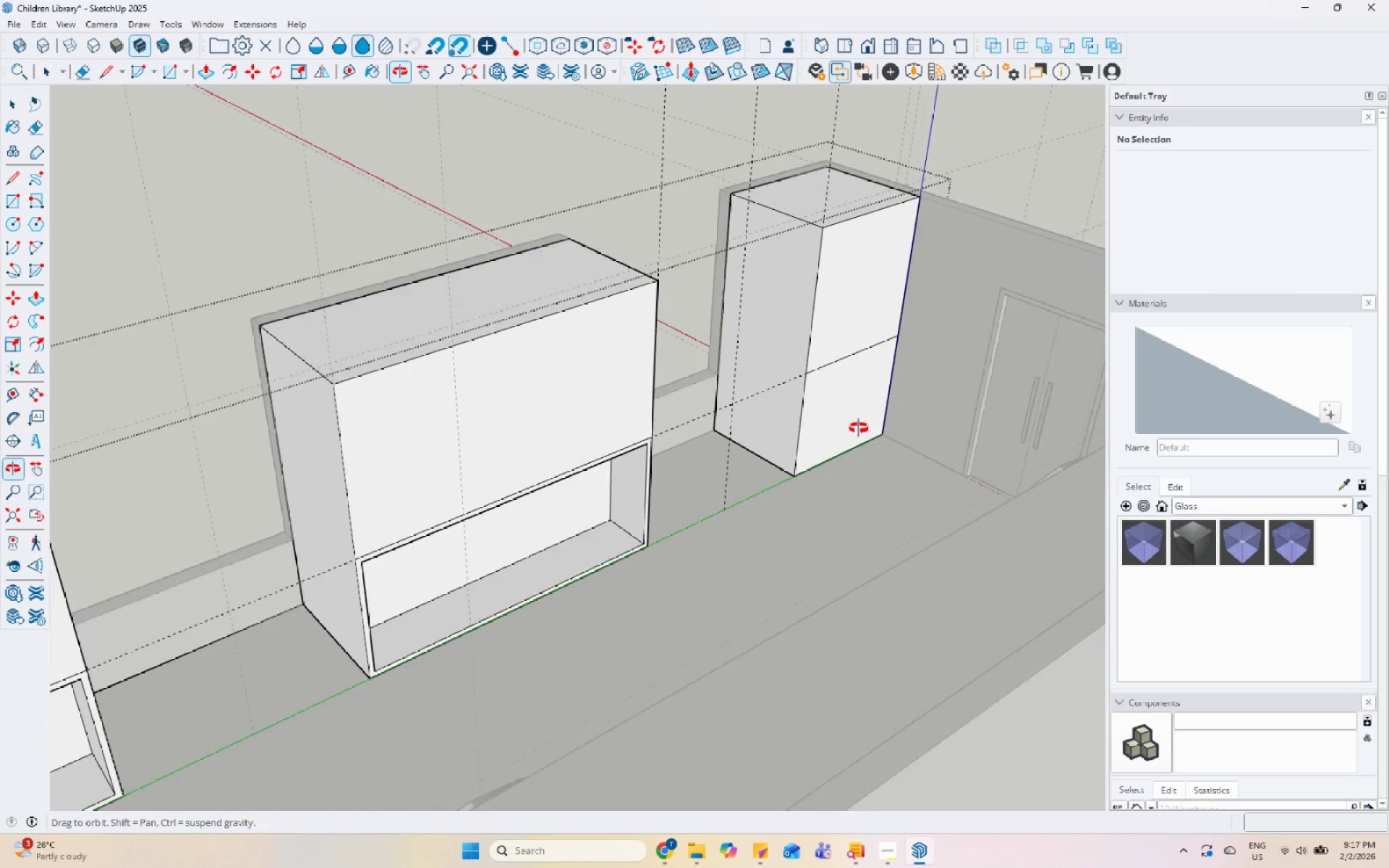 
scroll: coordinate [782, 433], scroll_direction: none, amount: 0.0
 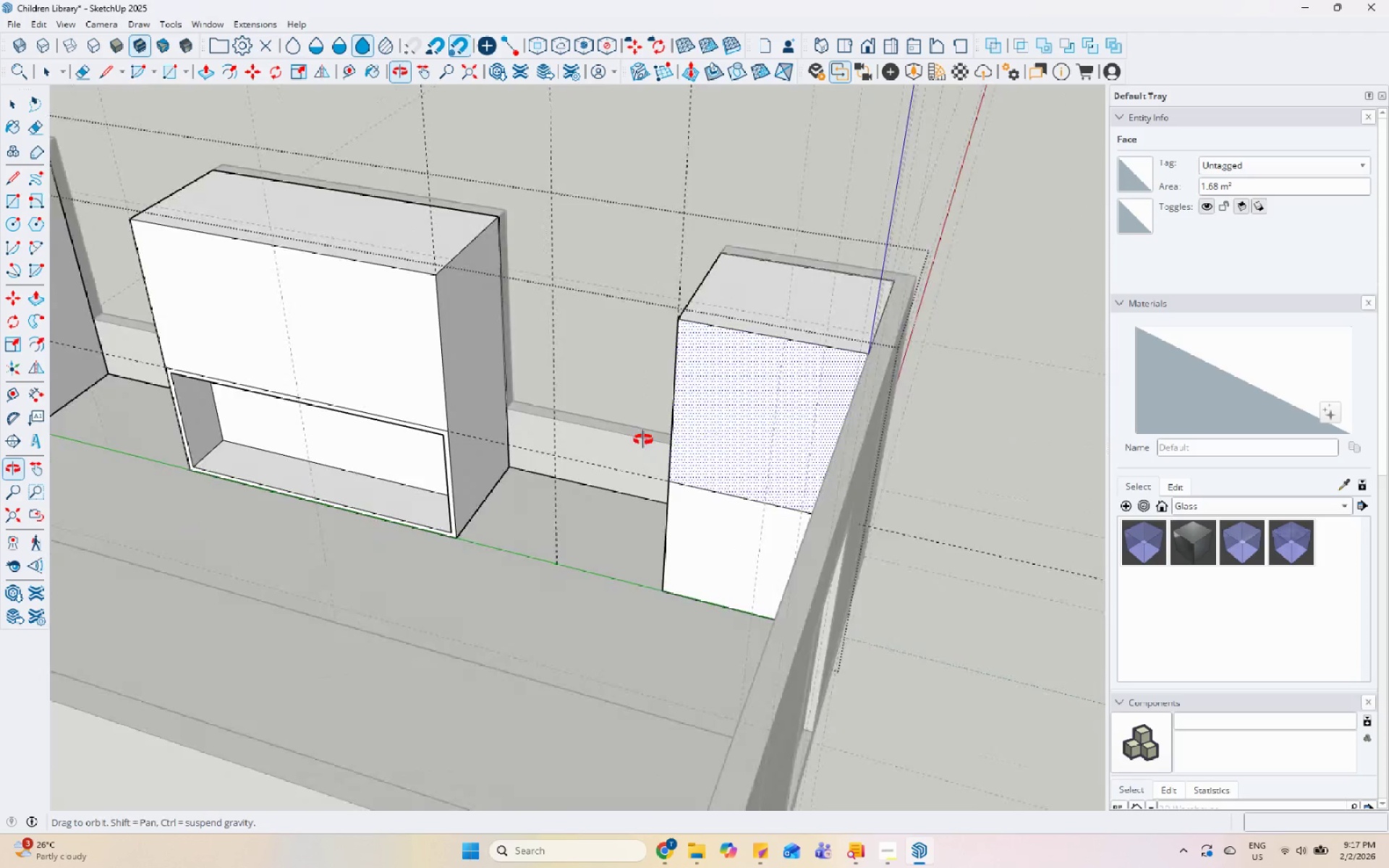 
scroll: coordinate [582, 430], scroll_direction: down, amount: 5.0
 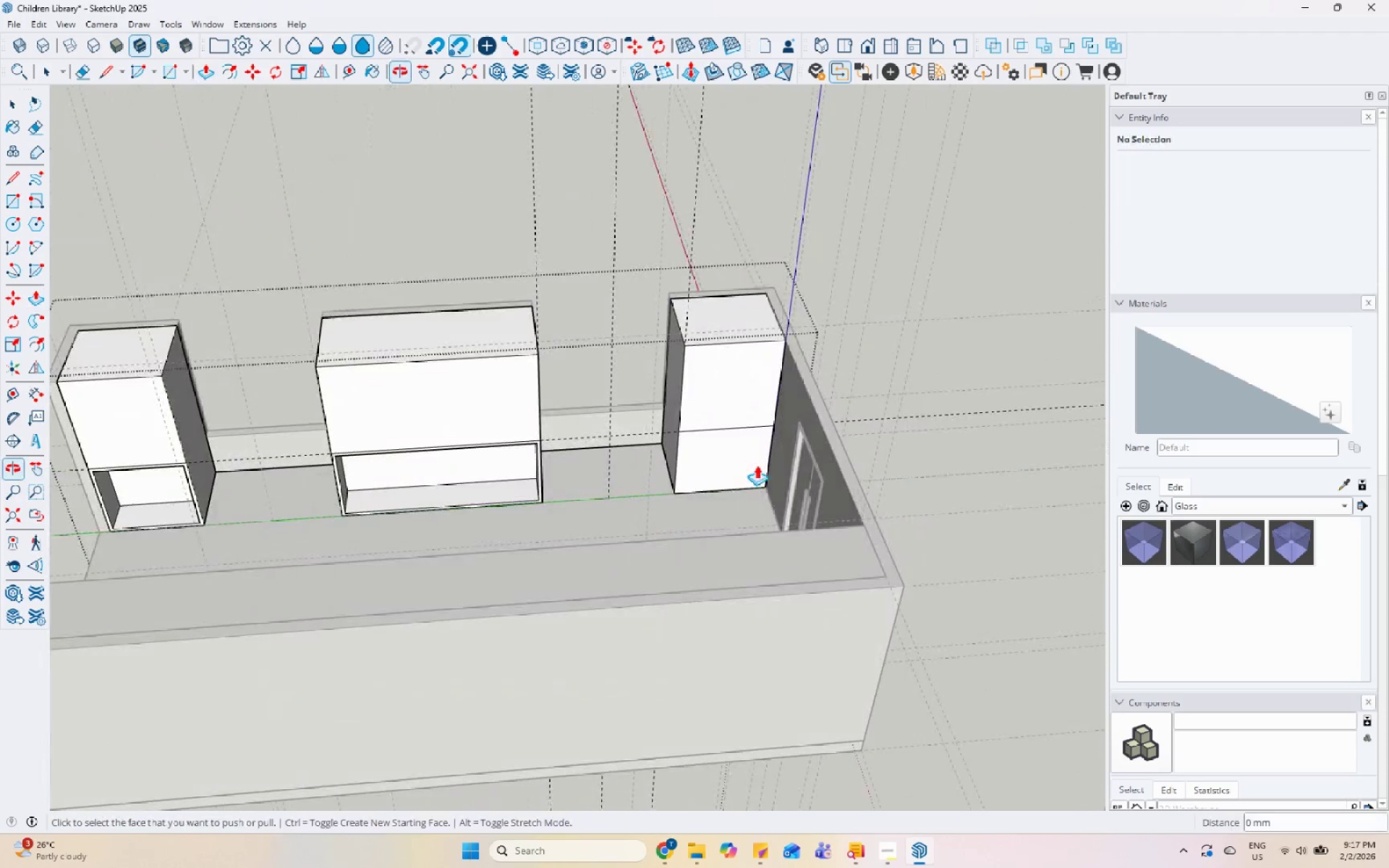 
scroll: coordinate [576, 441], scroll_direction: up, amount: 11.0
 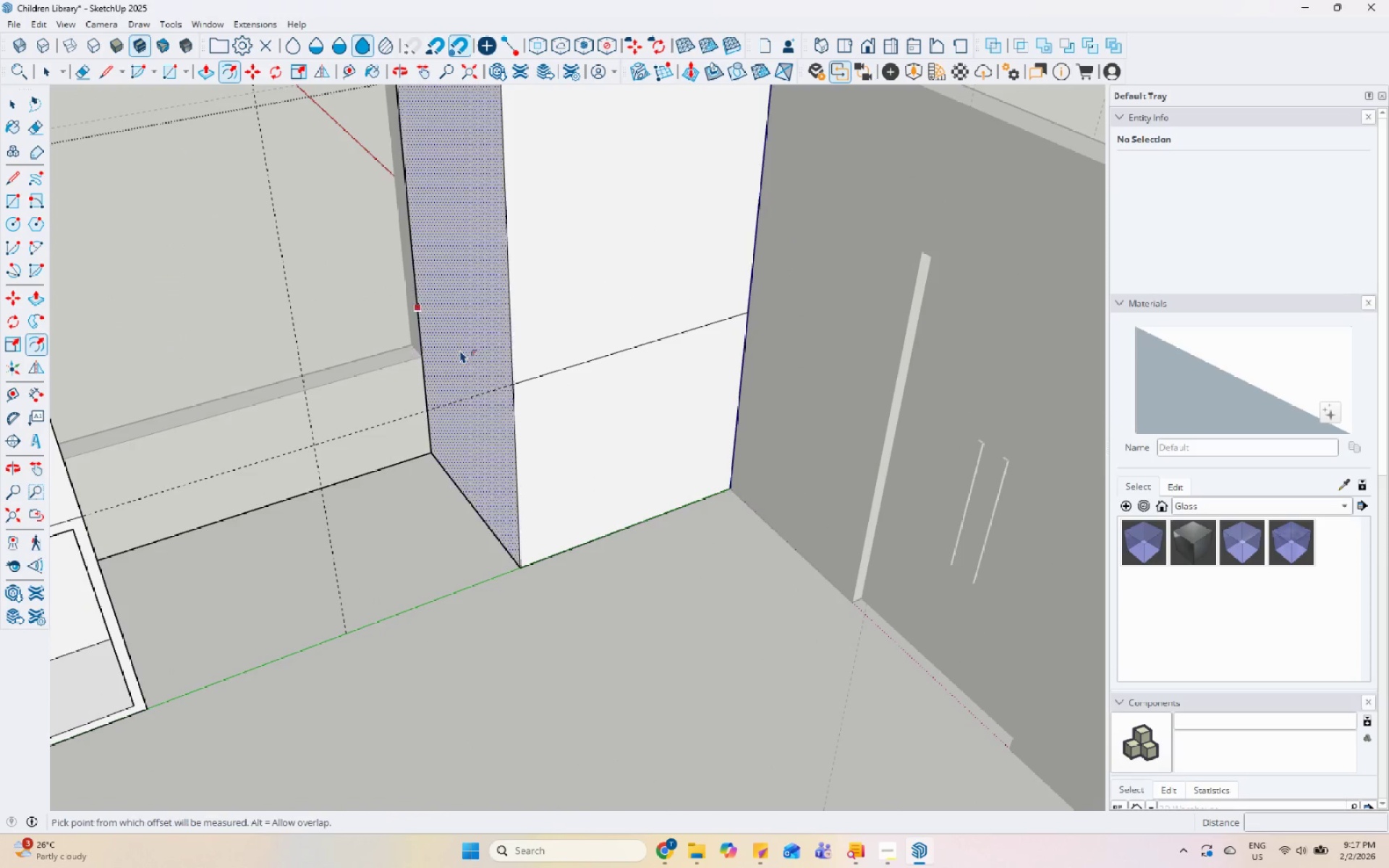 
left_click([593, 360])
 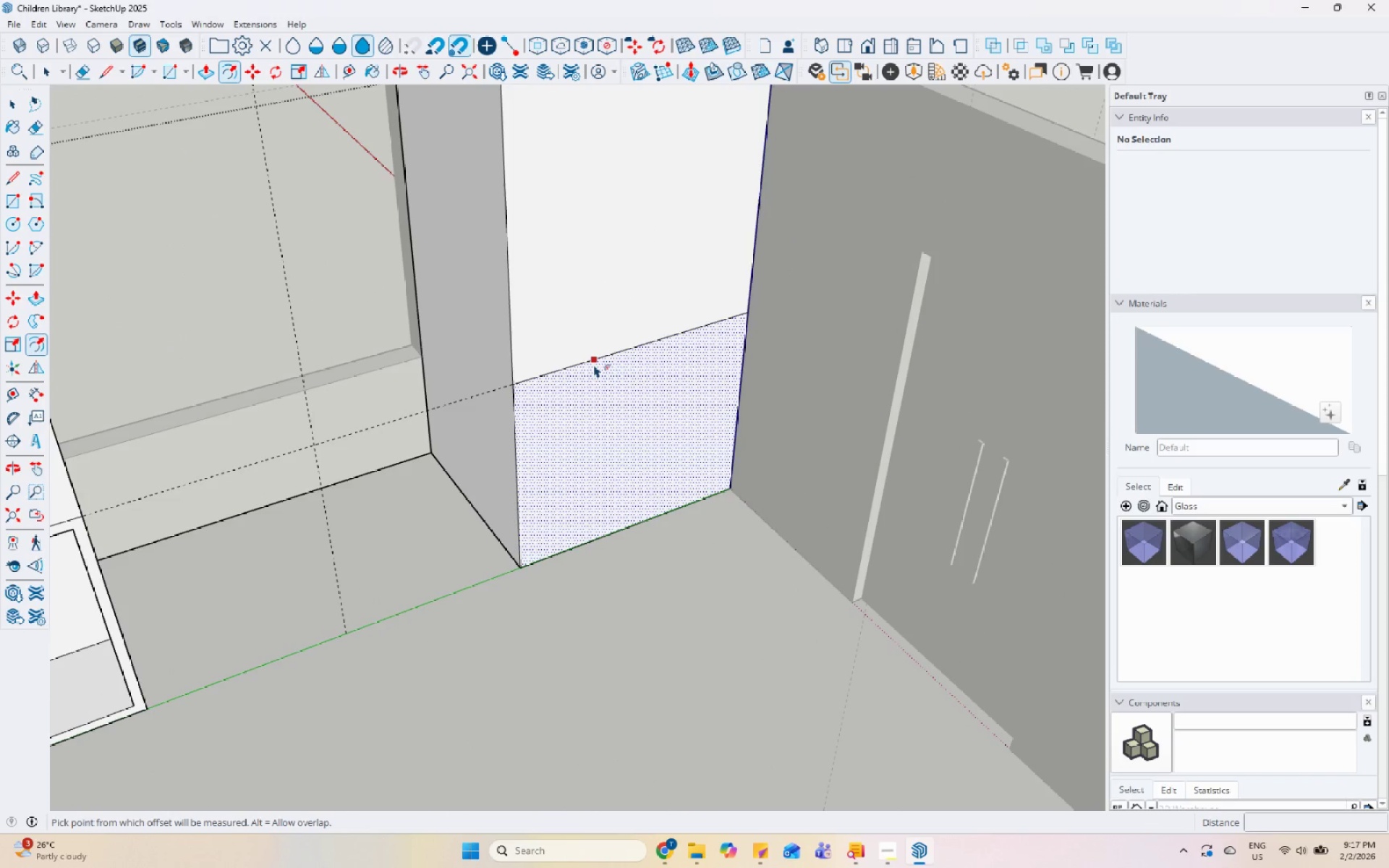 
left_click([593, 365])
 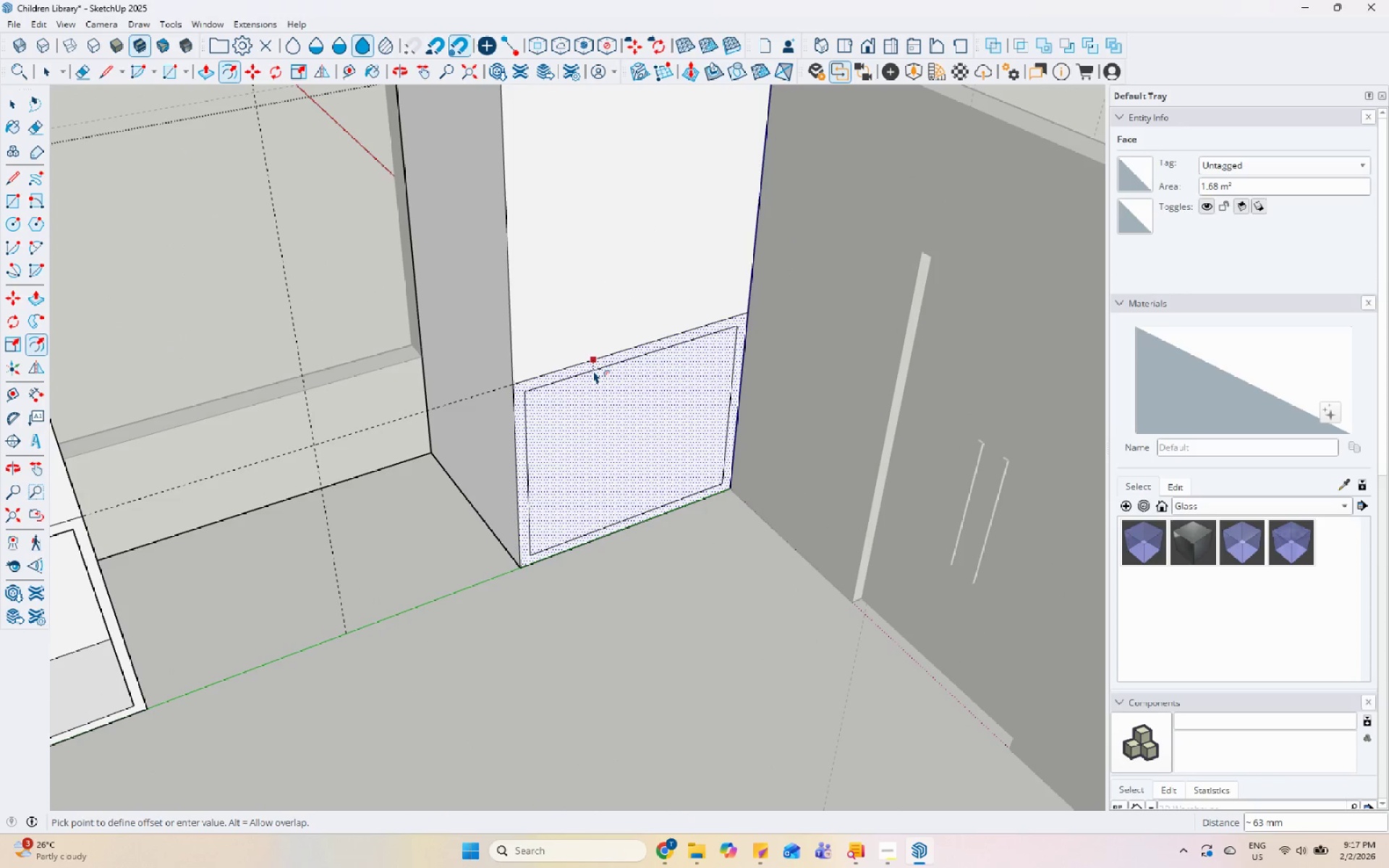 
key(Numpad5)
 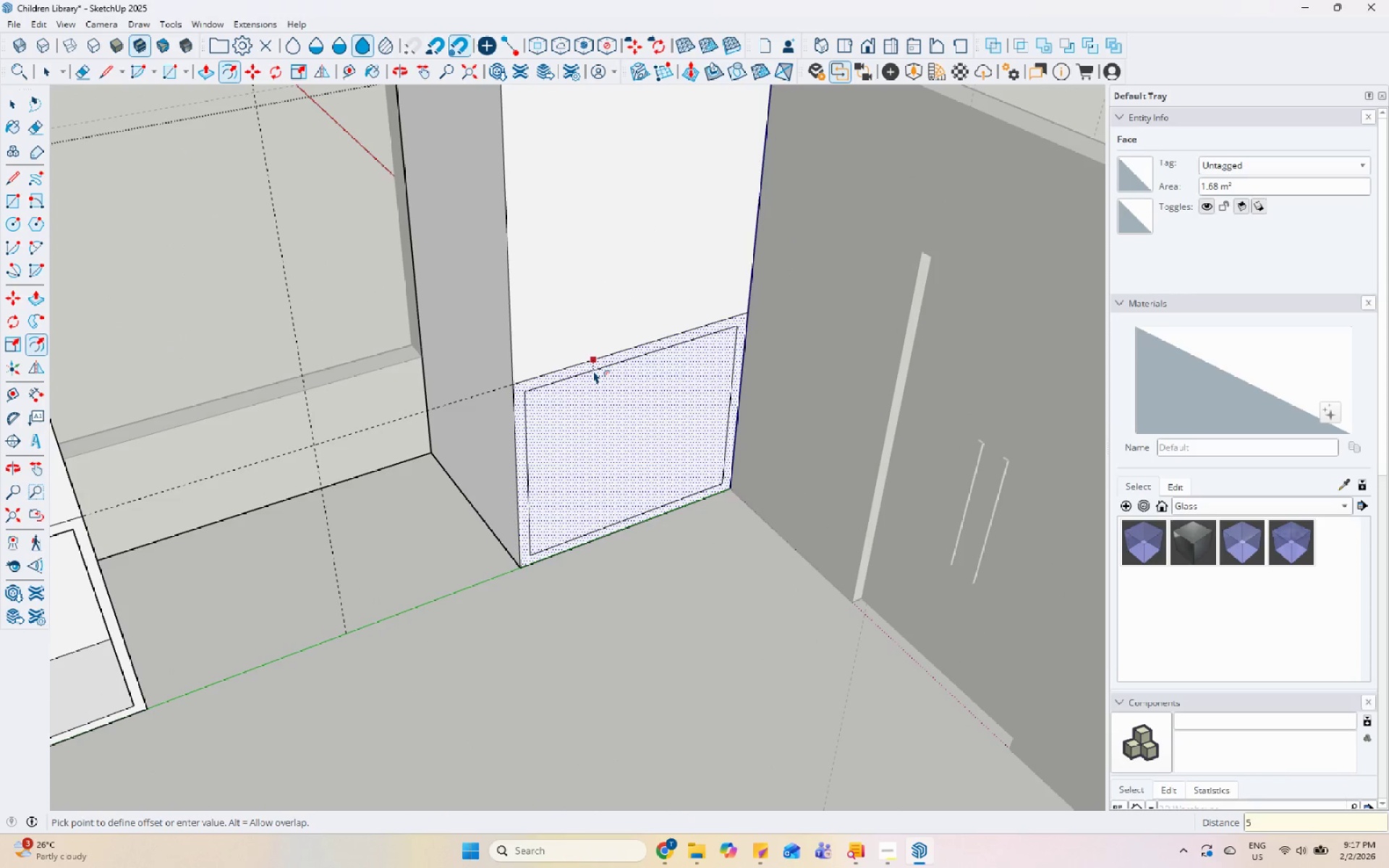 
key(Numpad0)
 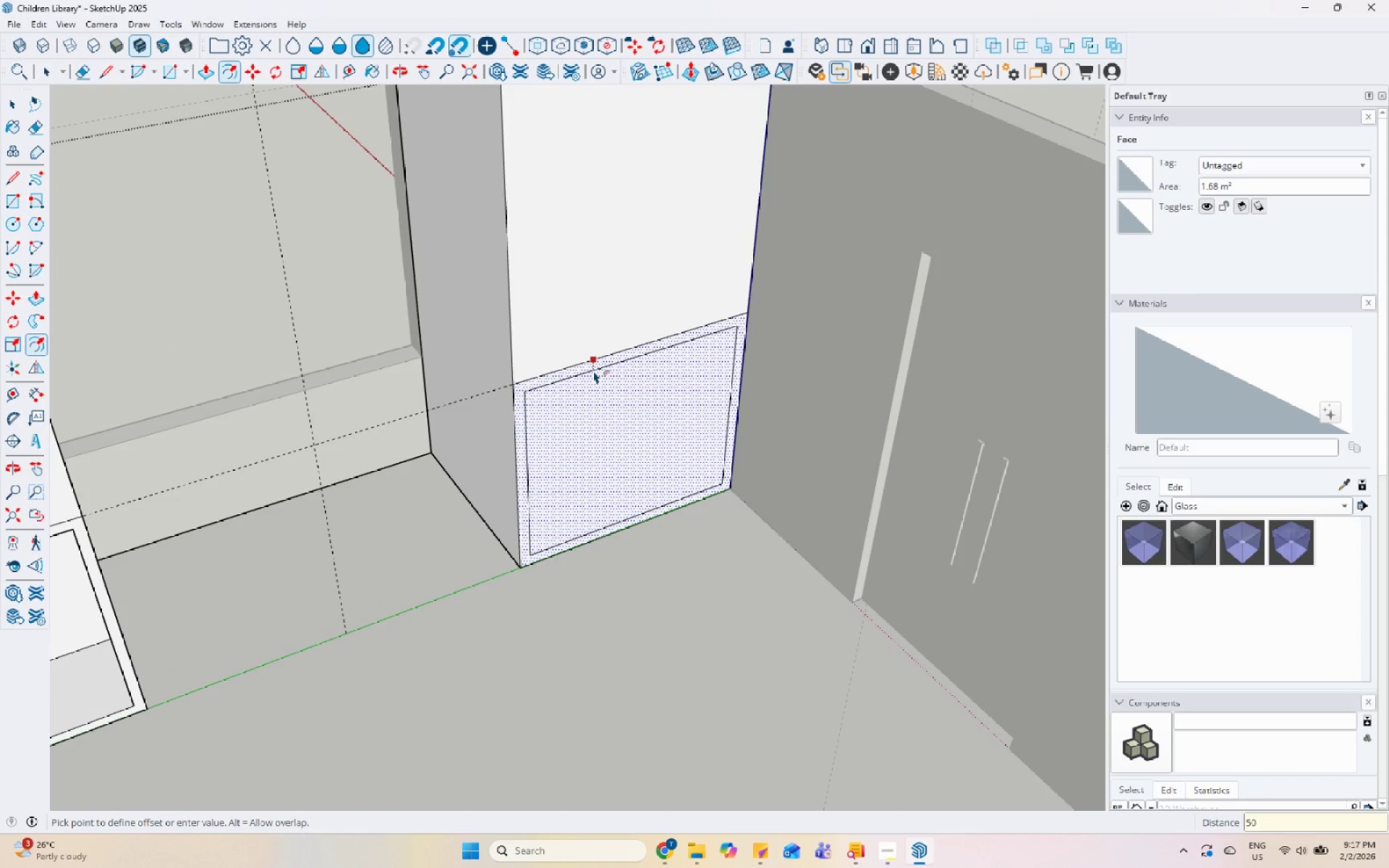 
key(Enter)
 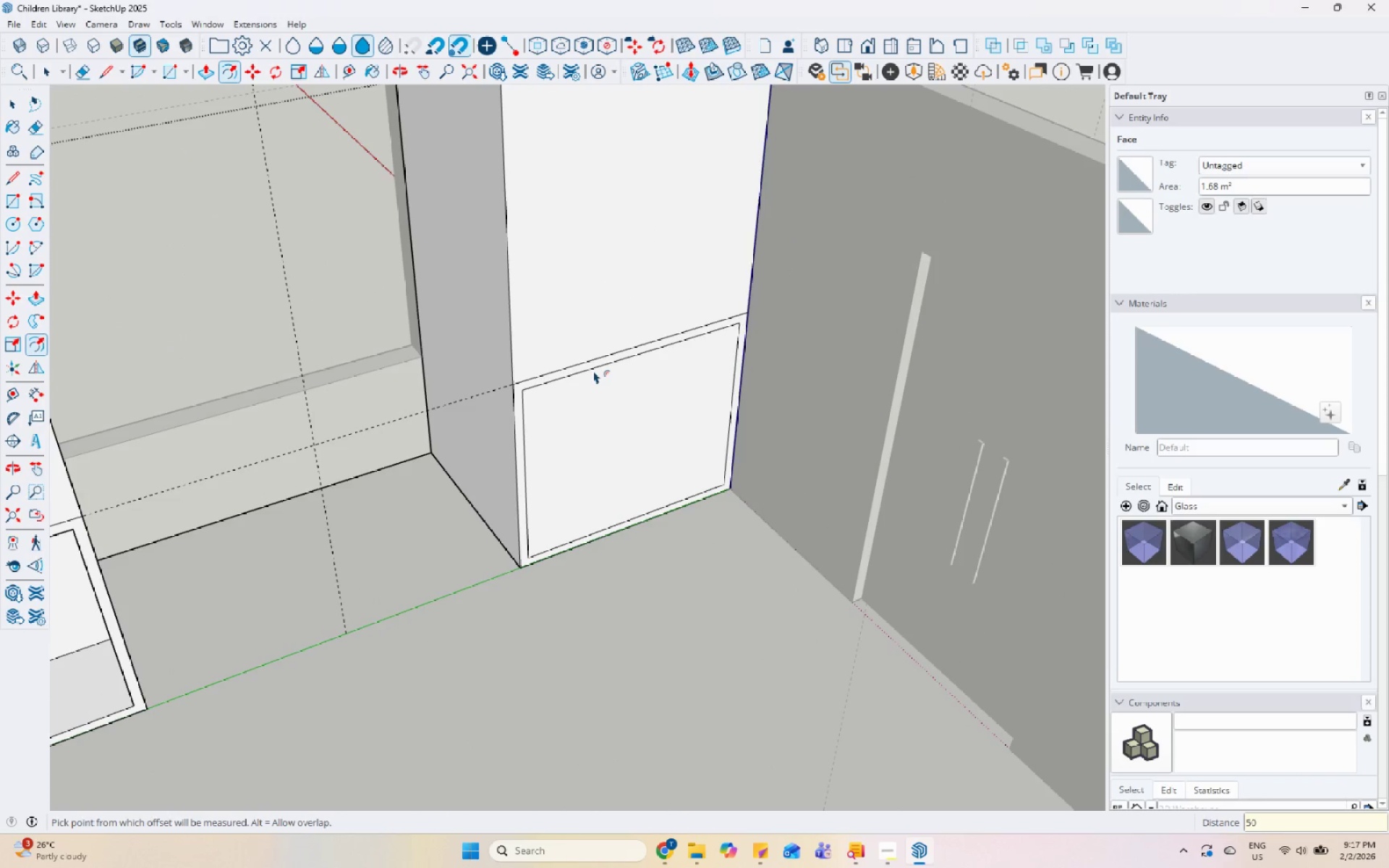 
key(Space)
 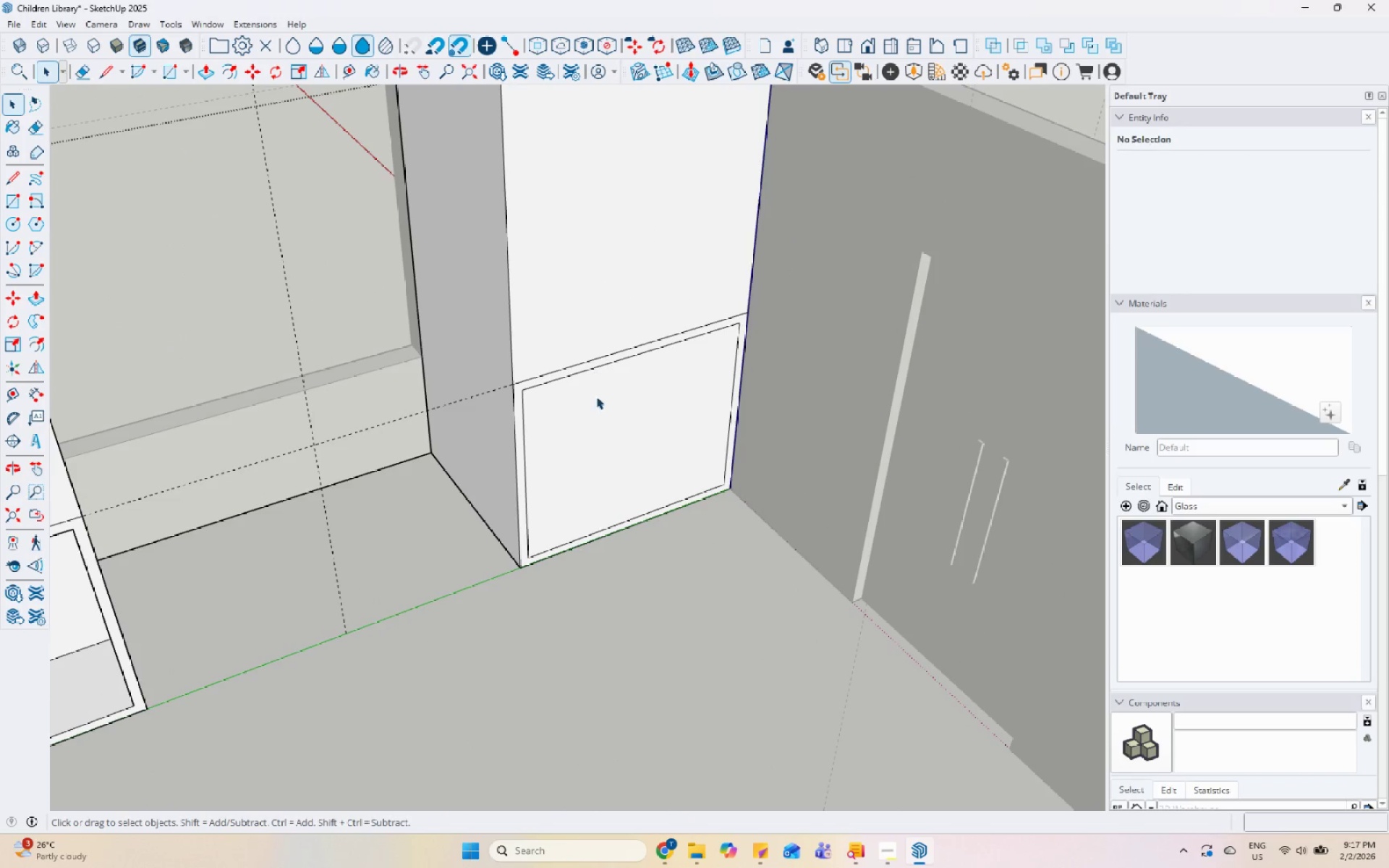 
left_click([626, 455])
 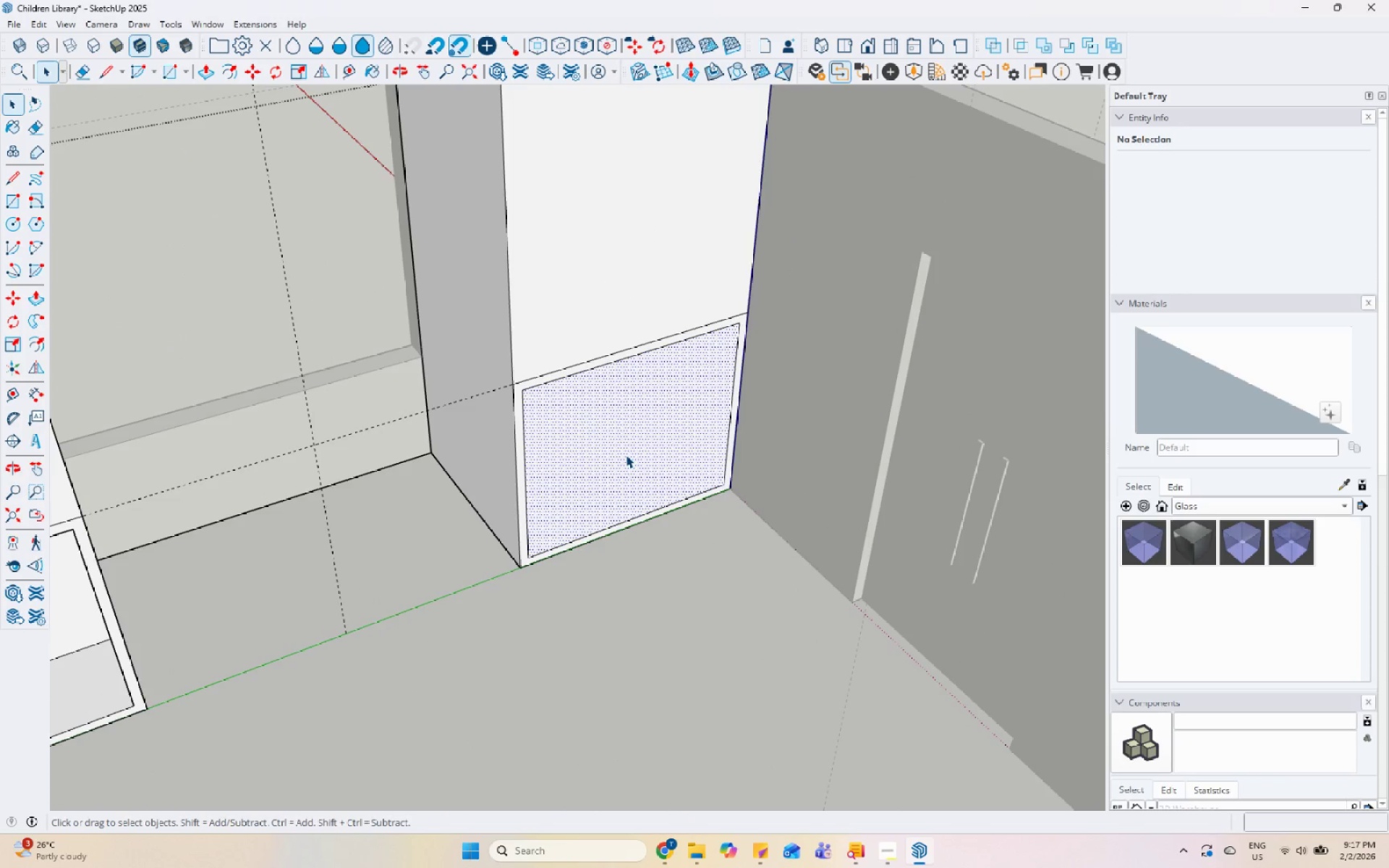 
key(P)
 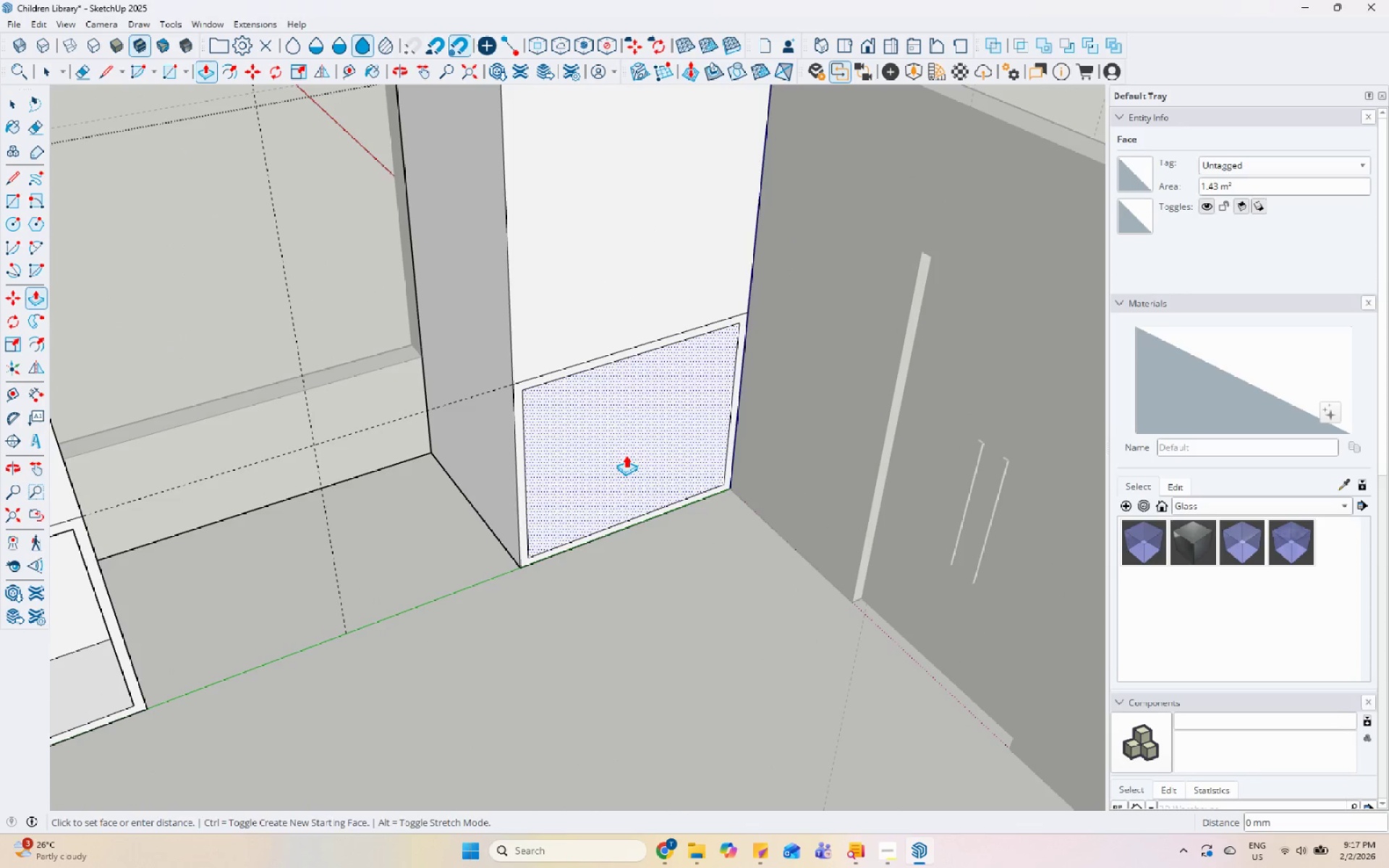 
left_click([626, 455])
 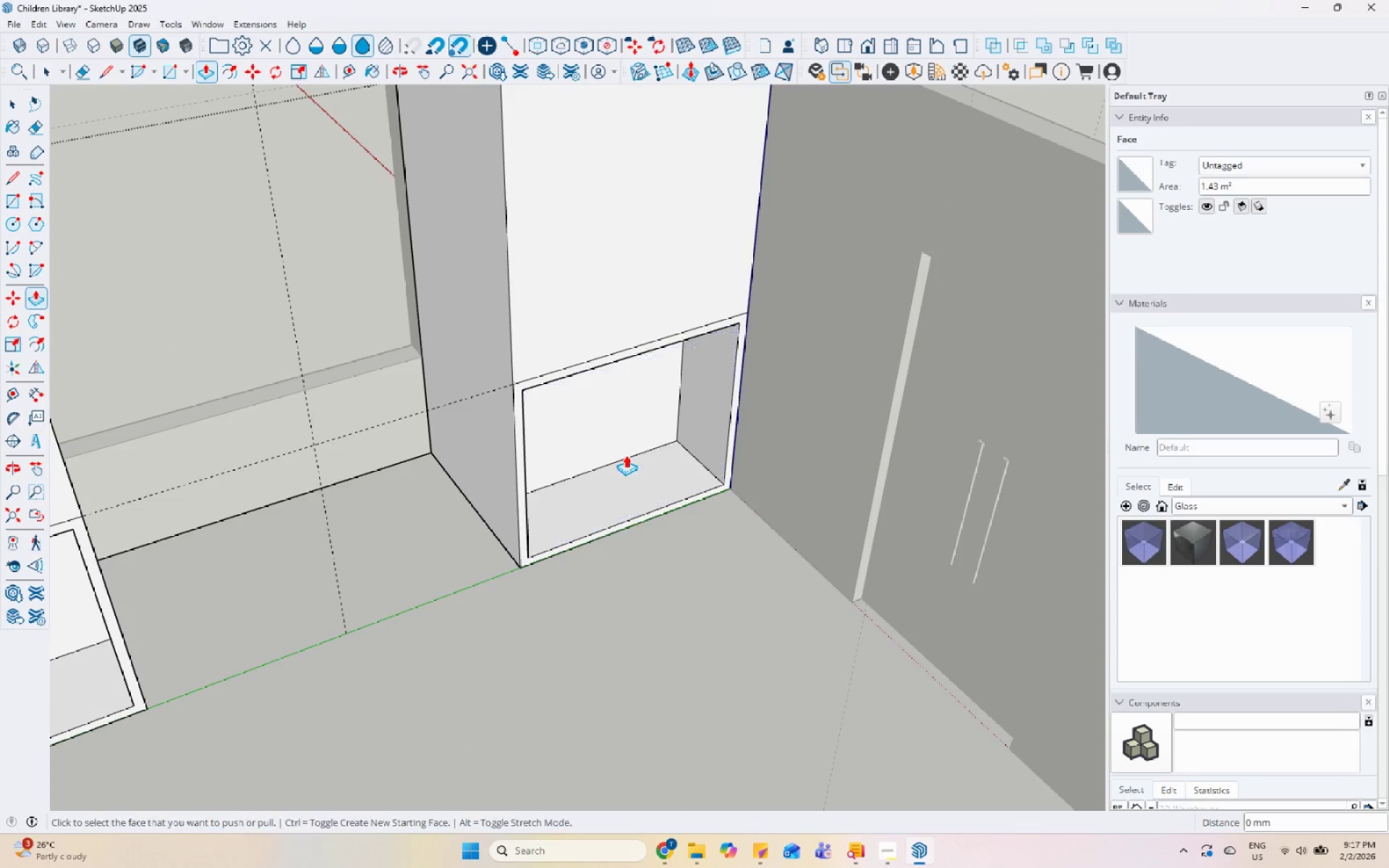 
double_click([626, 455])
 